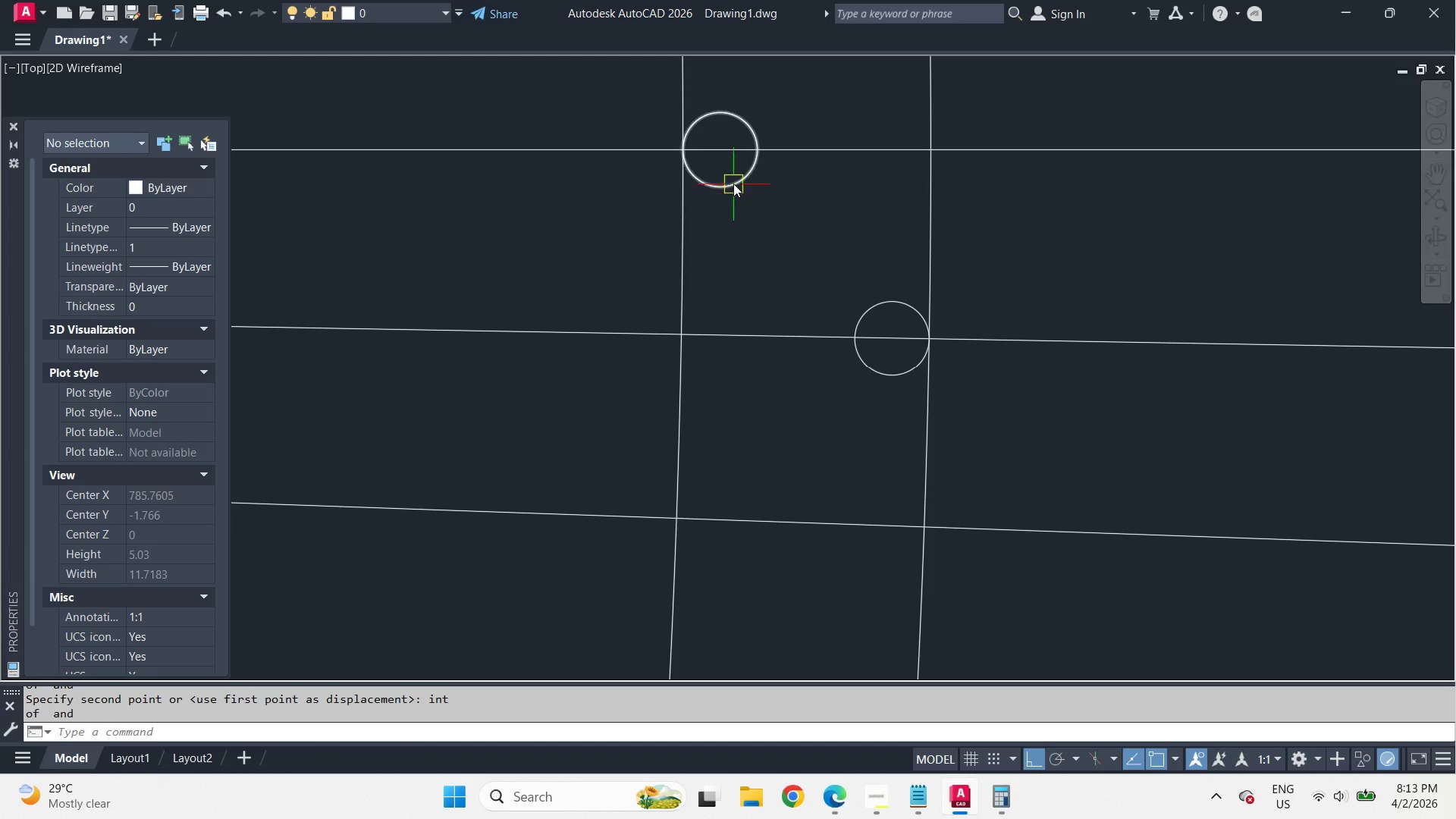 
left_click([733, 179])
 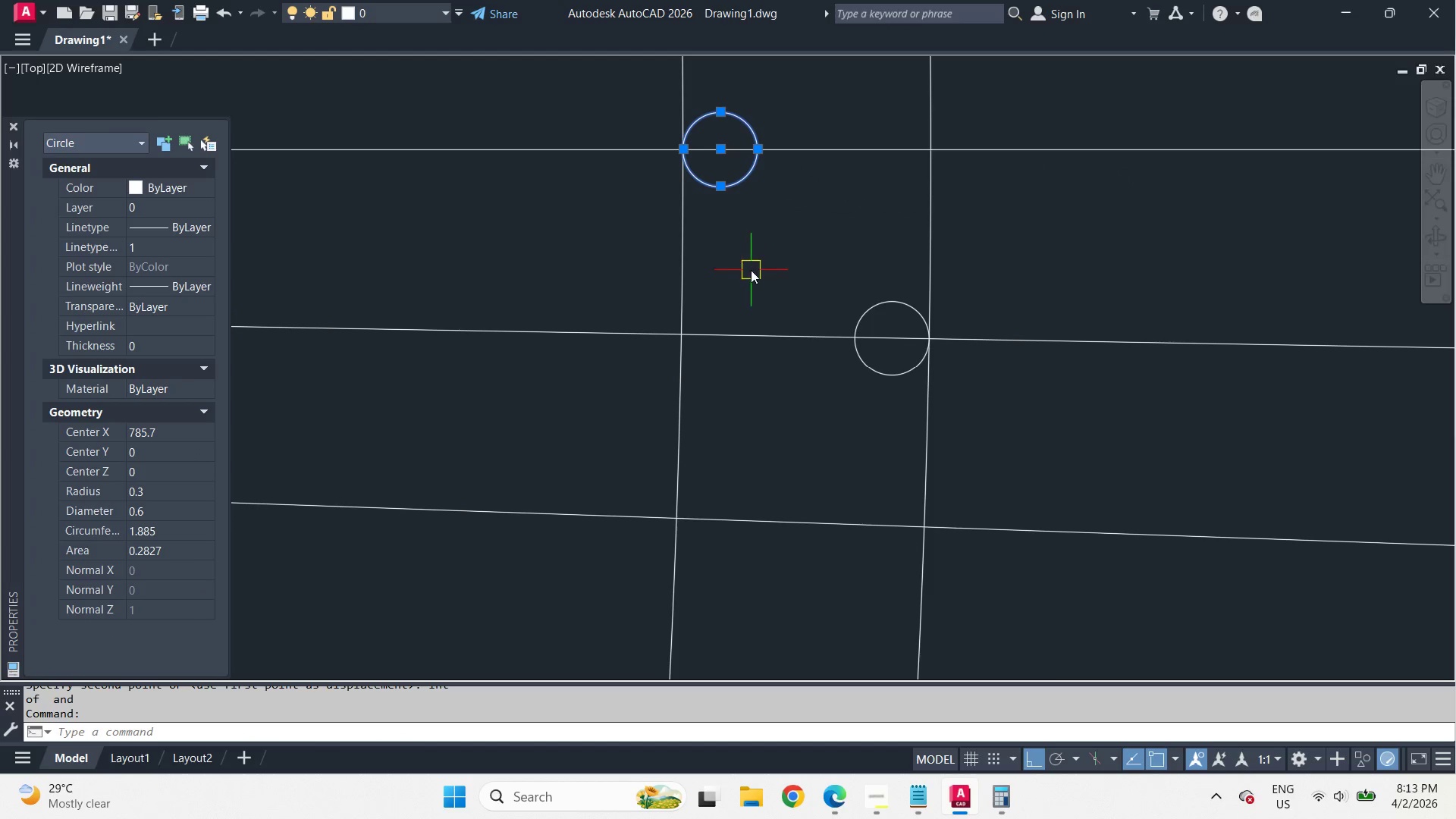 
type(mi )
 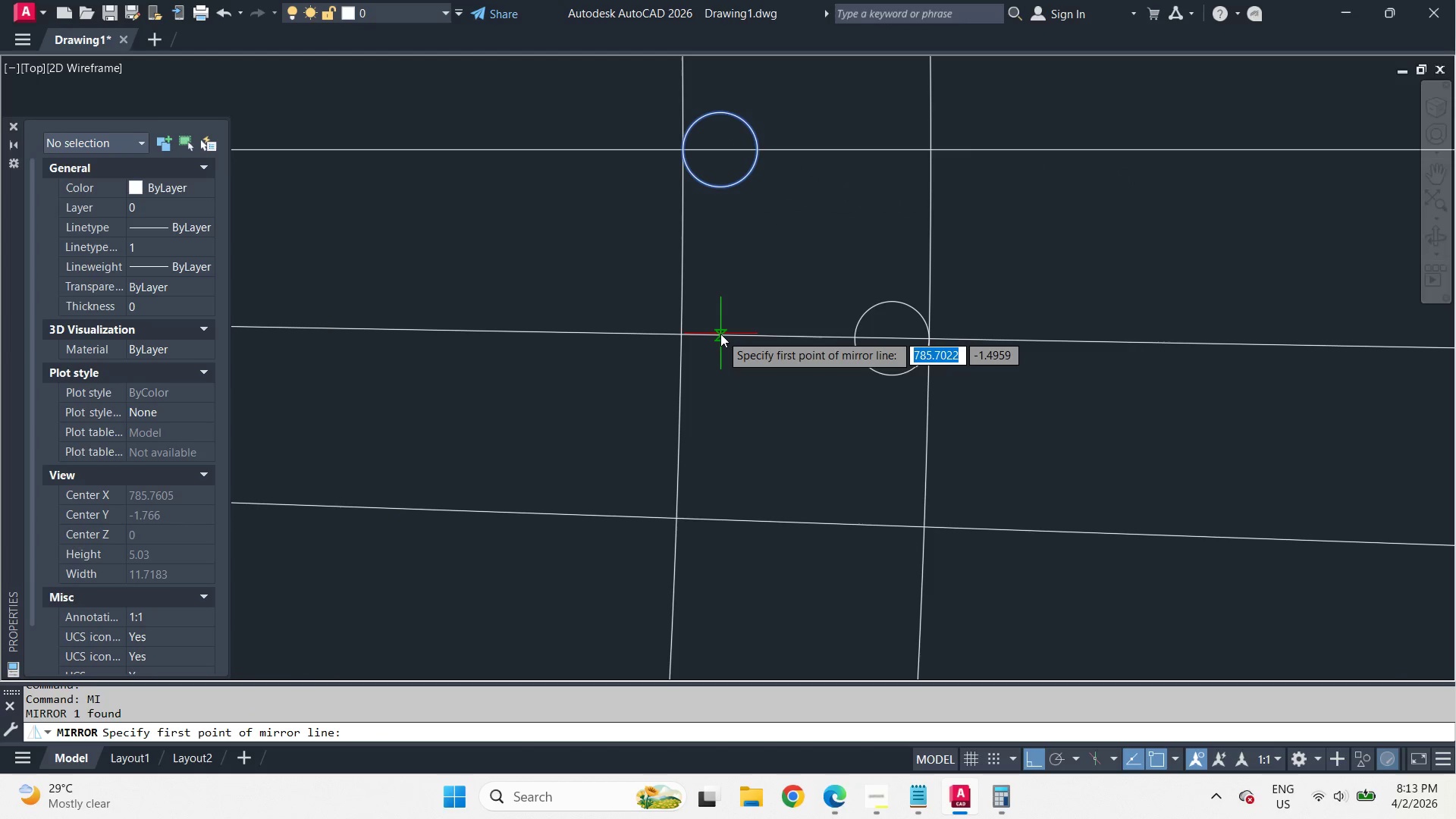 
left_click([721, 334])
 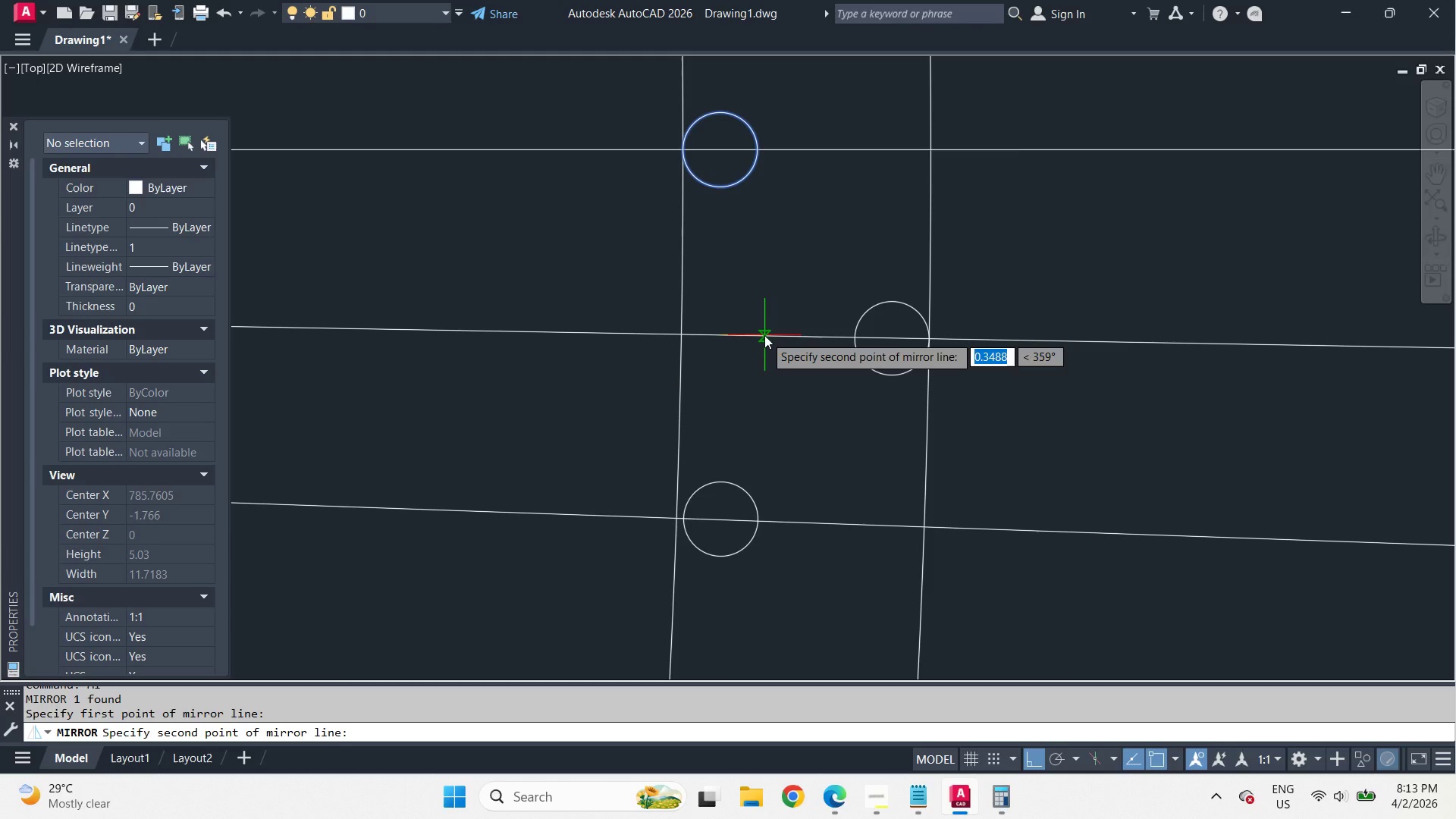 
left_click([764, 335])
 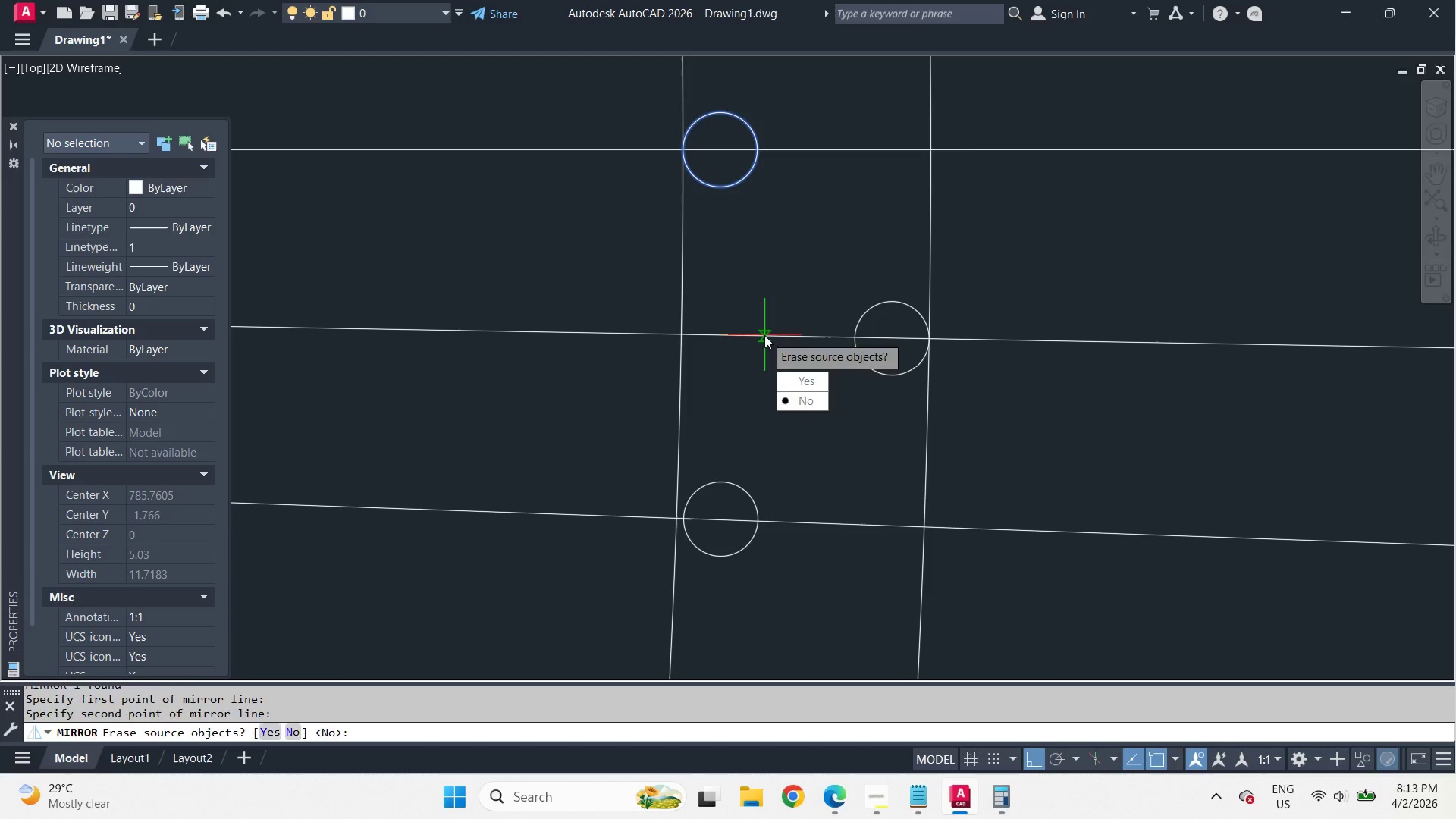 
key(Space)
 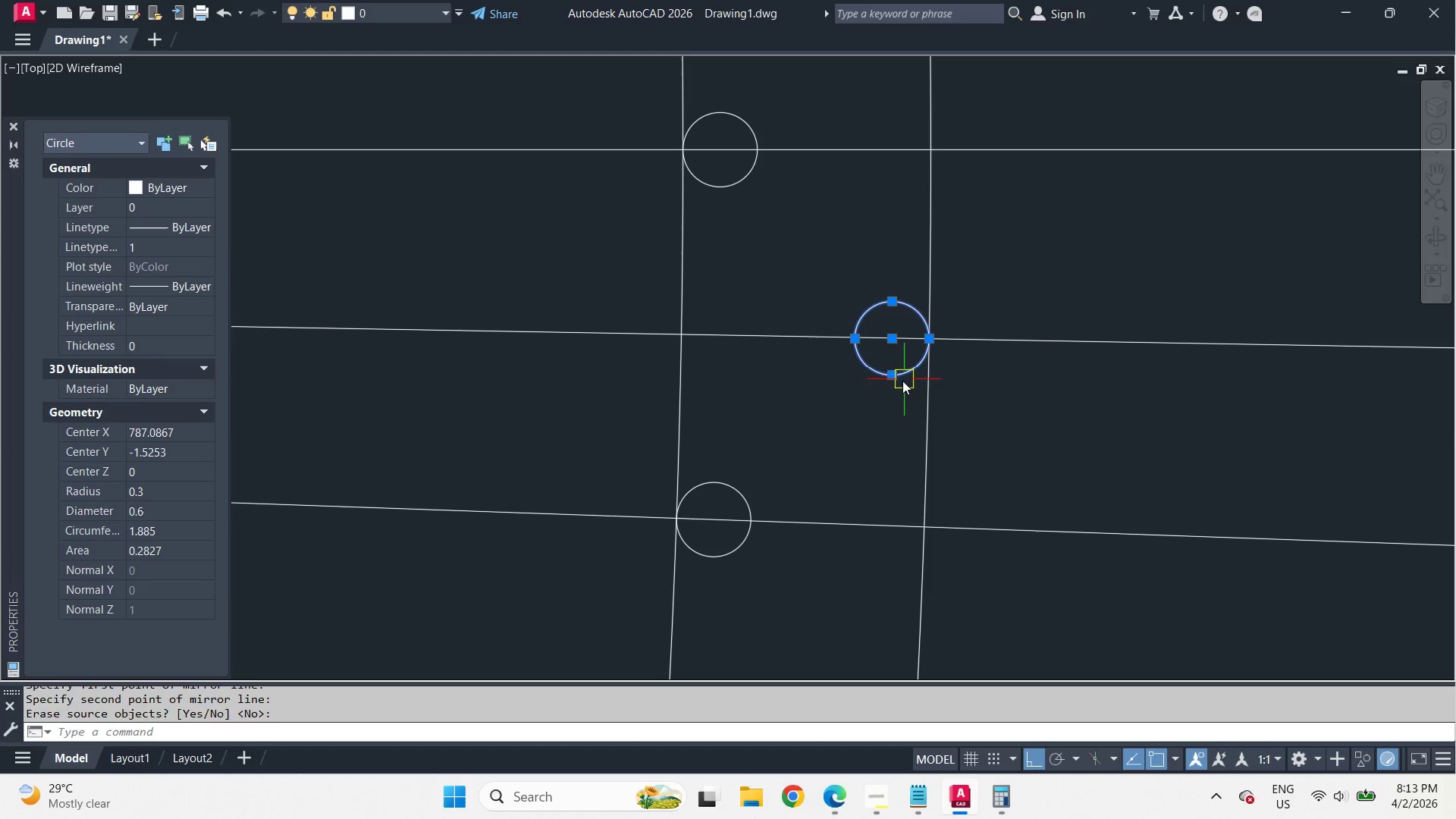 
left_click_drag(start_coordinate=[893, 339], to_coordinate=[888, 345])
 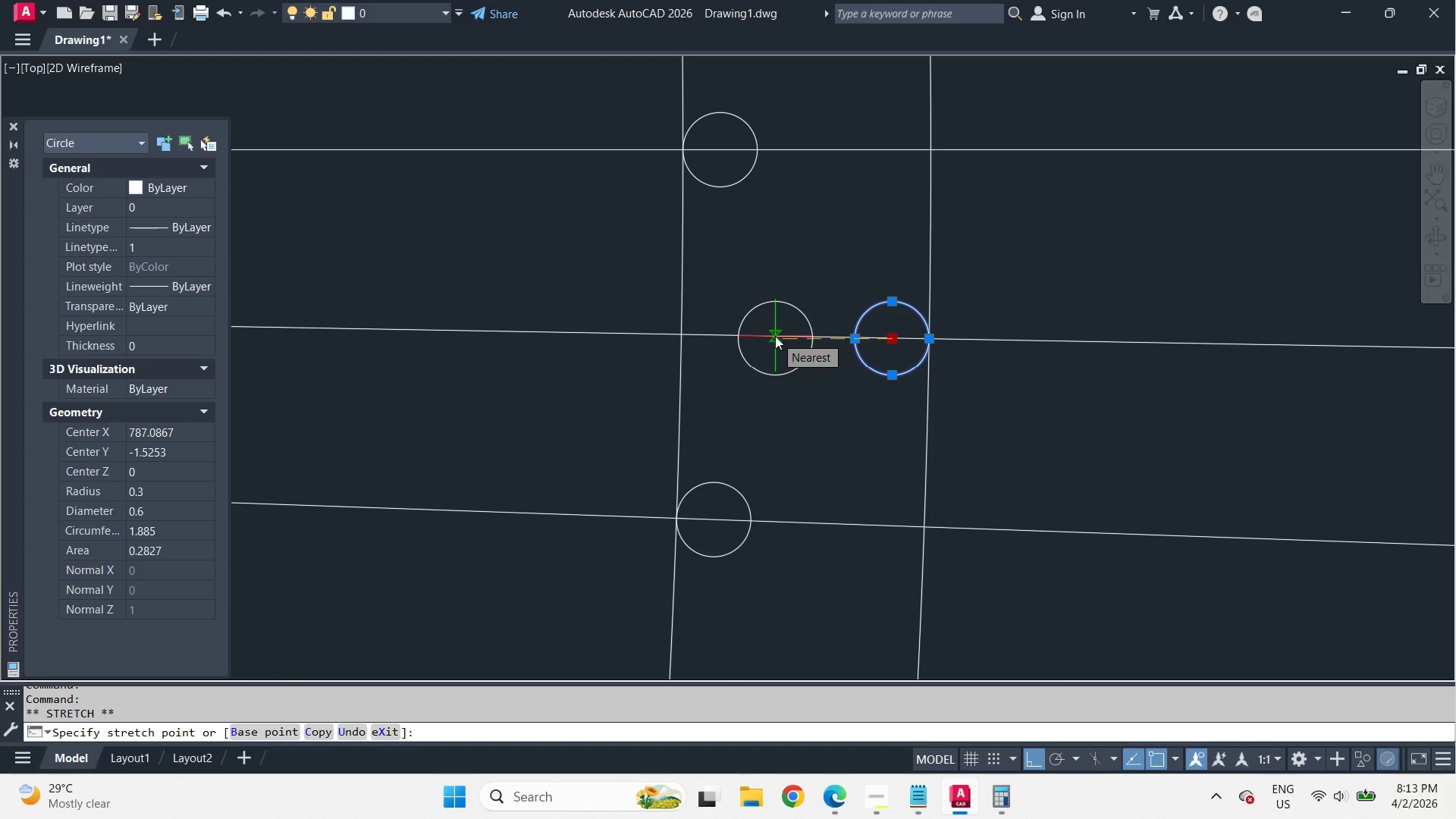 
left_click([775, 336])
 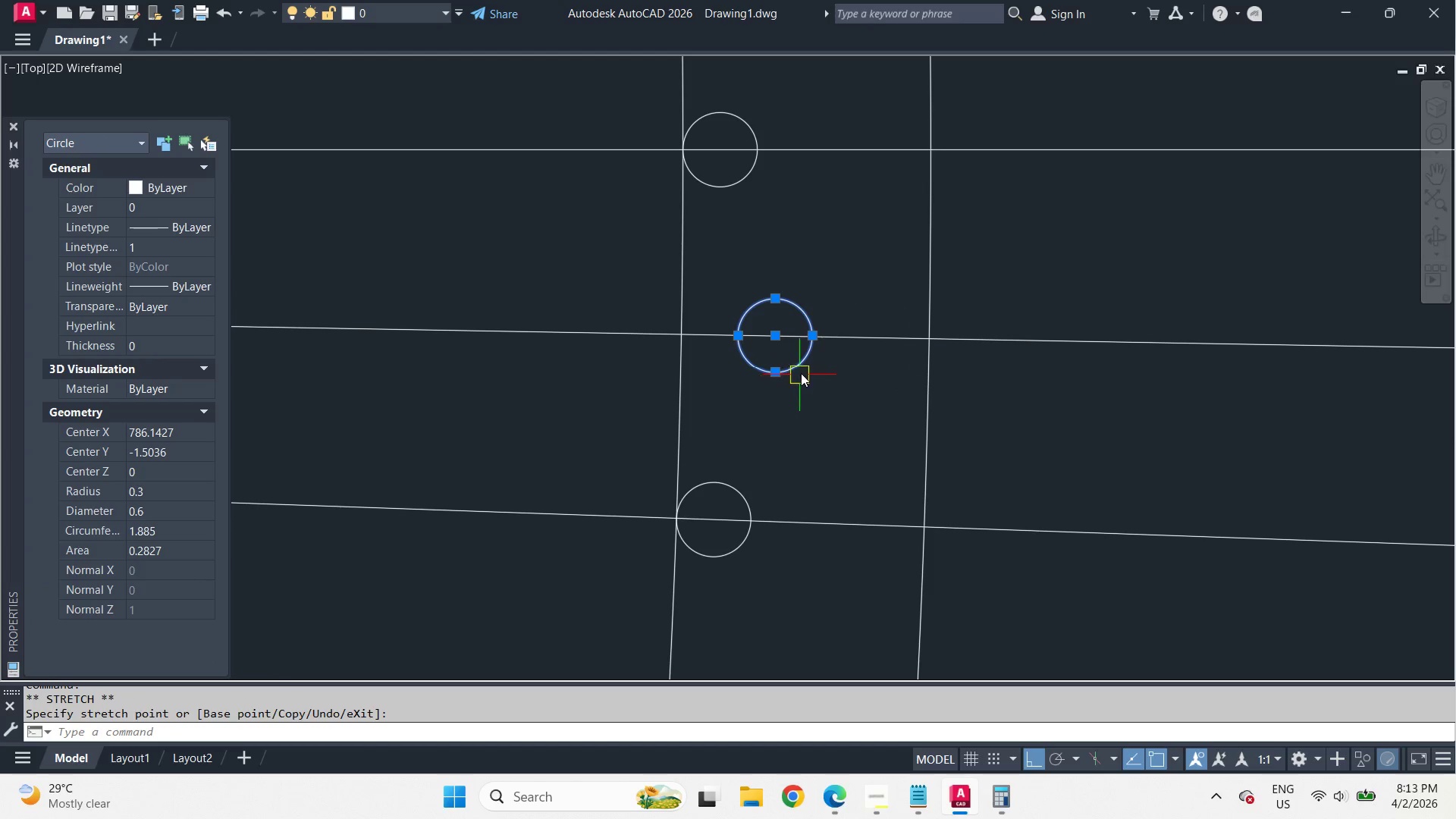 
key(Escape)
 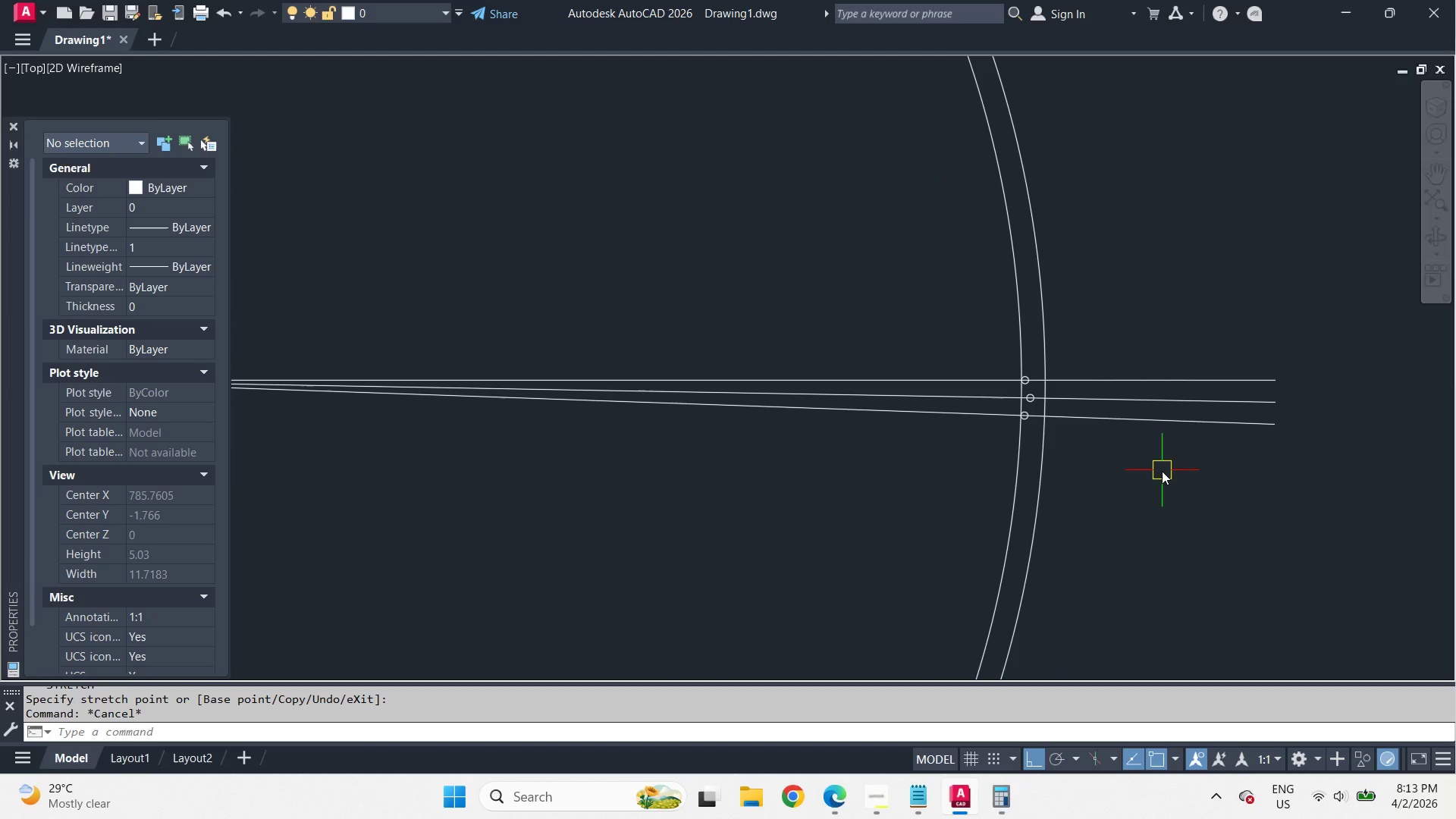 
scroll: coordinate [803, 359], scroll_direction: up, amount: 4.0
 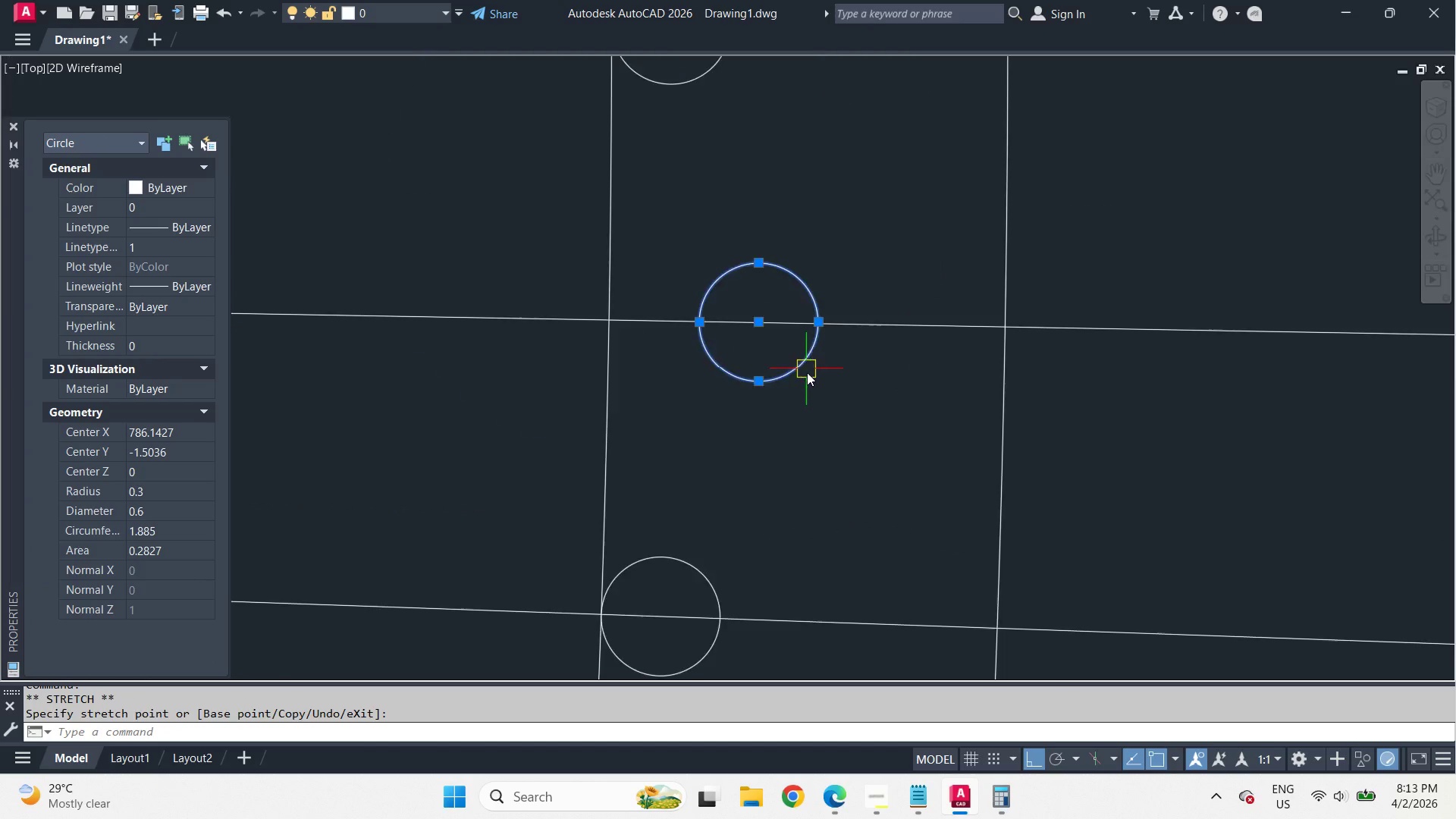 
scroll: coordinate [1071, 412], scroll_direction: down, amount: 9.0
 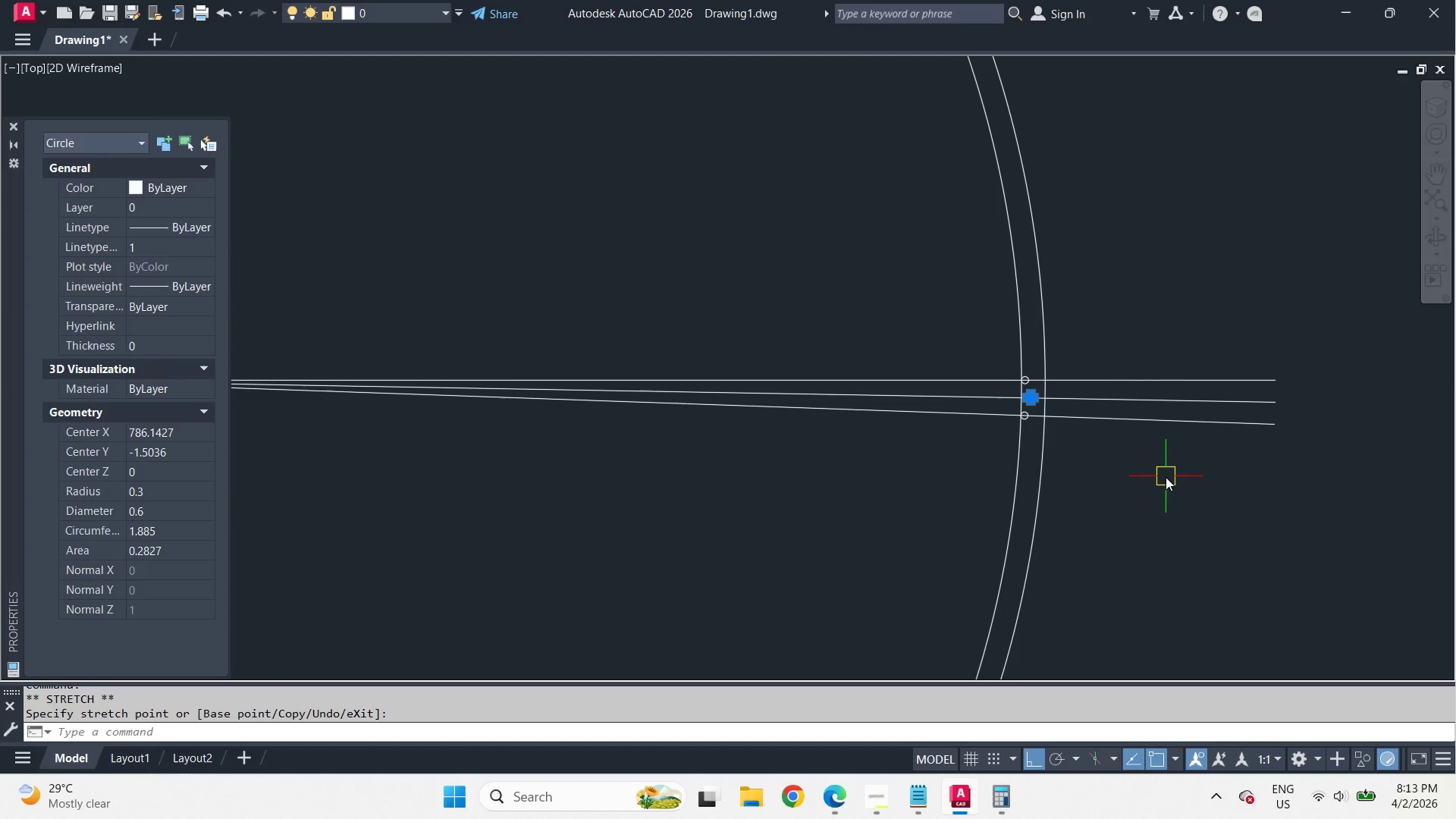 
left_click([1228, 487])
 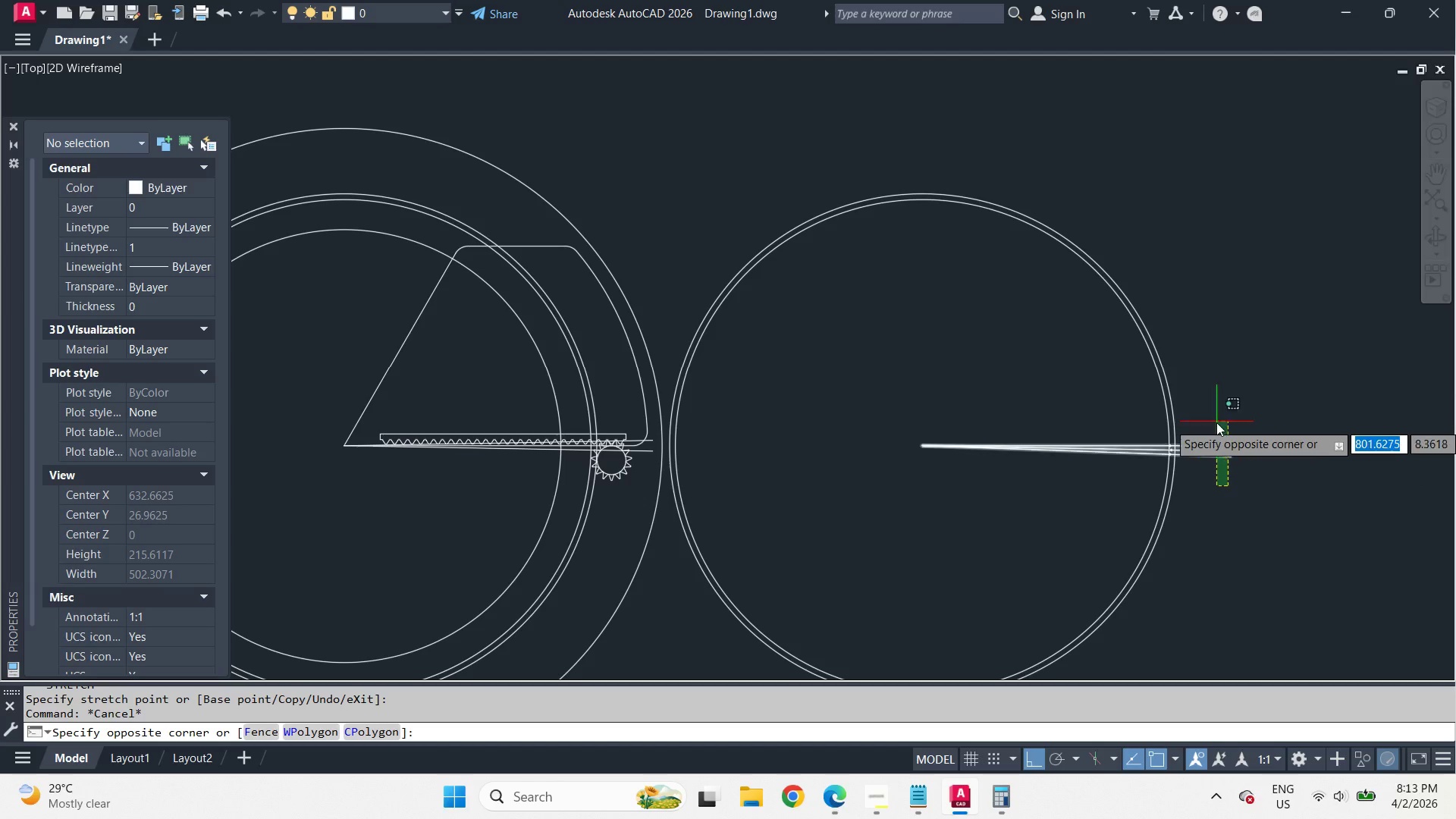 
key(E)
 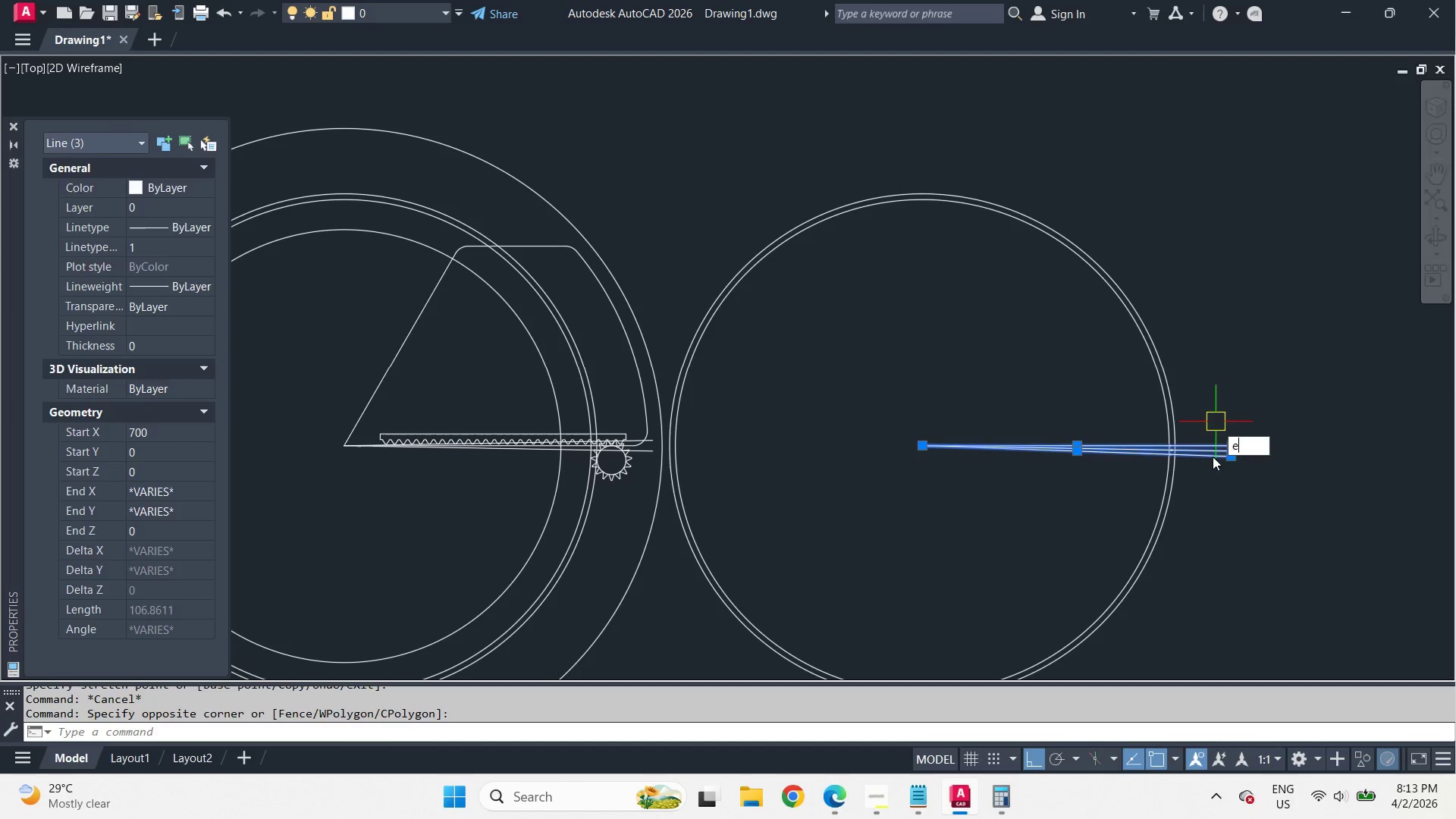 
key(Space)
 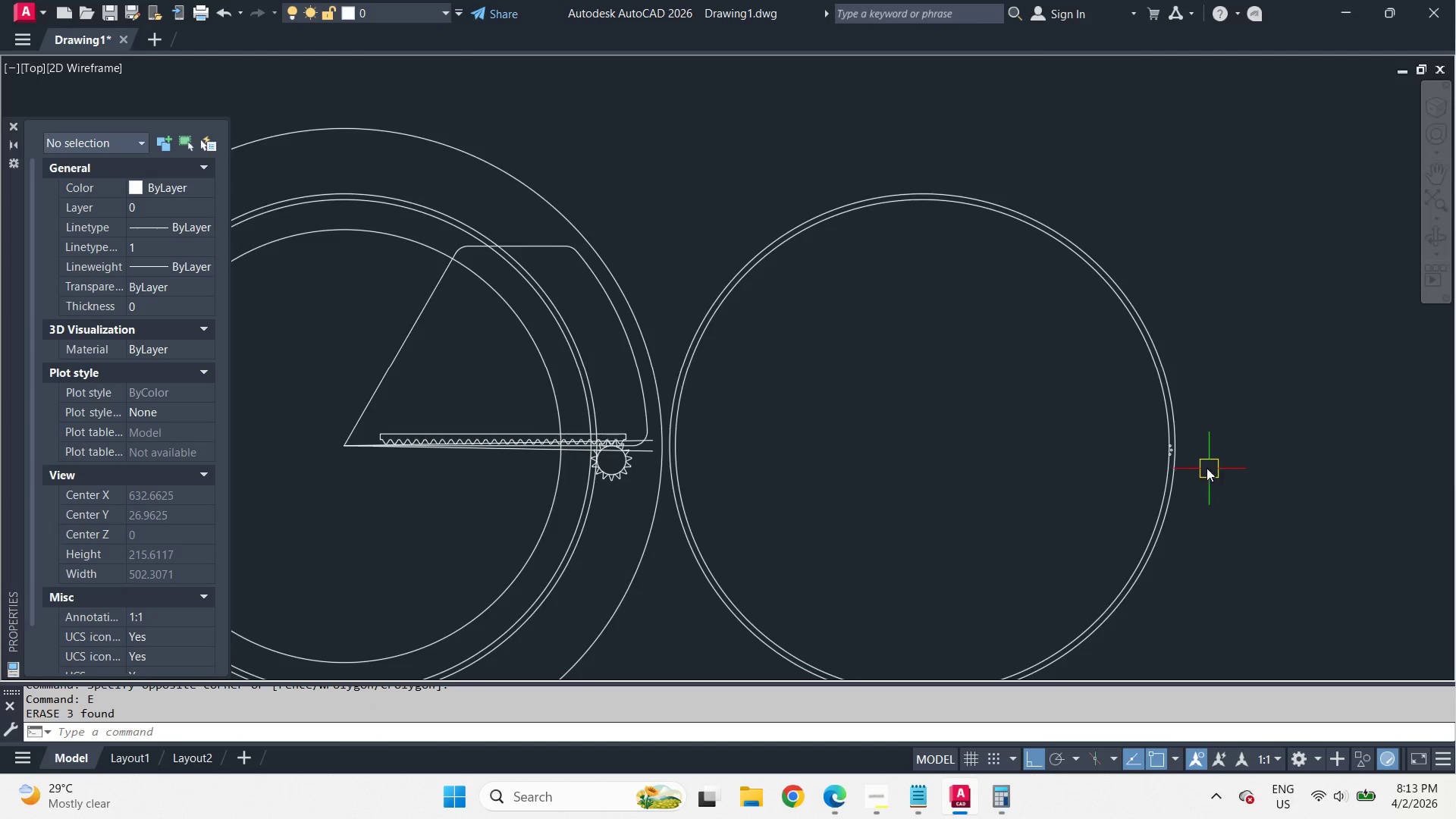 
scroll: coordinate [1219, 467], scroll_direction: down, amount: 3.0
 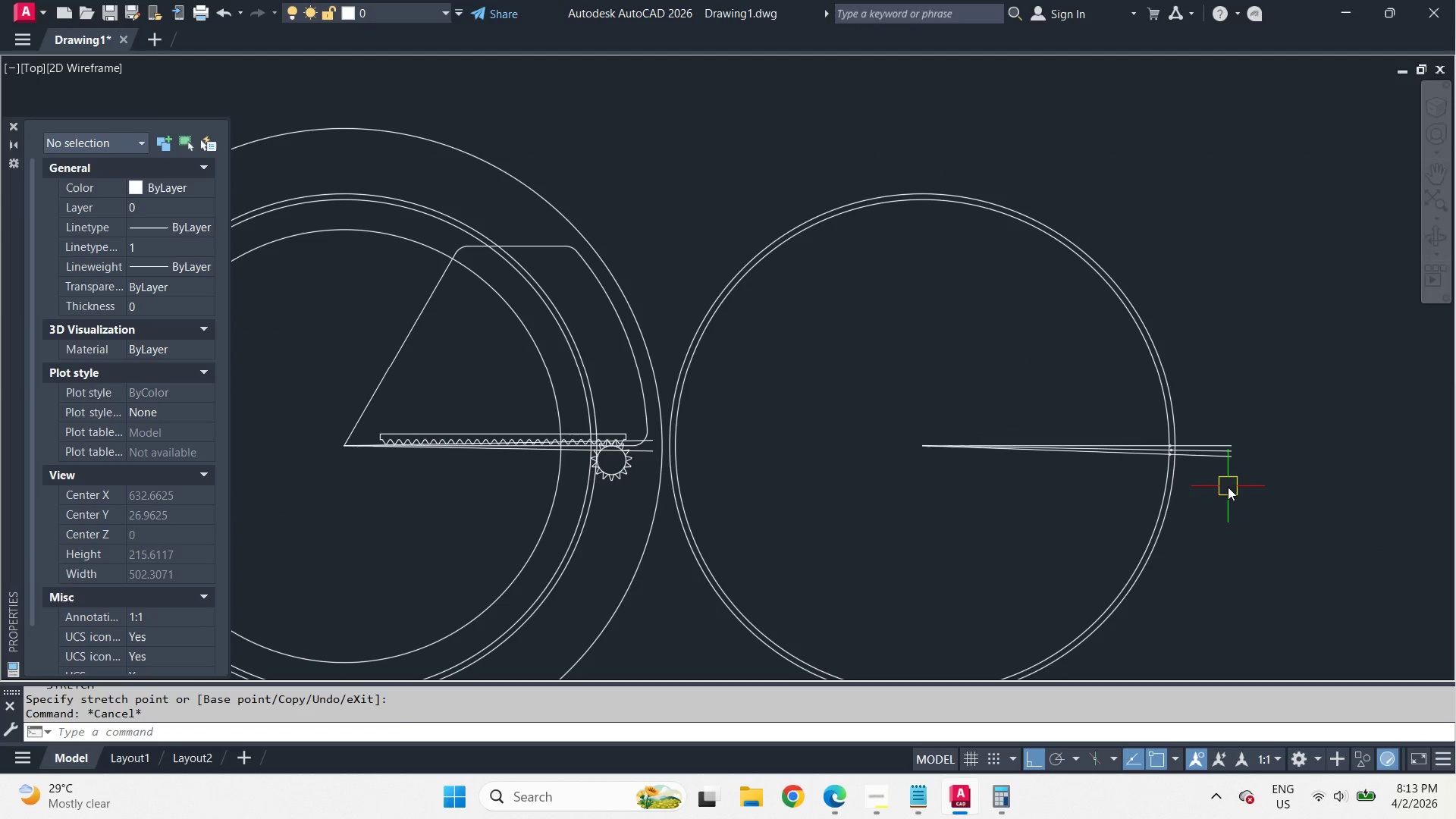 
left_click_drag(start_coordinate=[988, 377], to_coordinate=[1111, 481])
 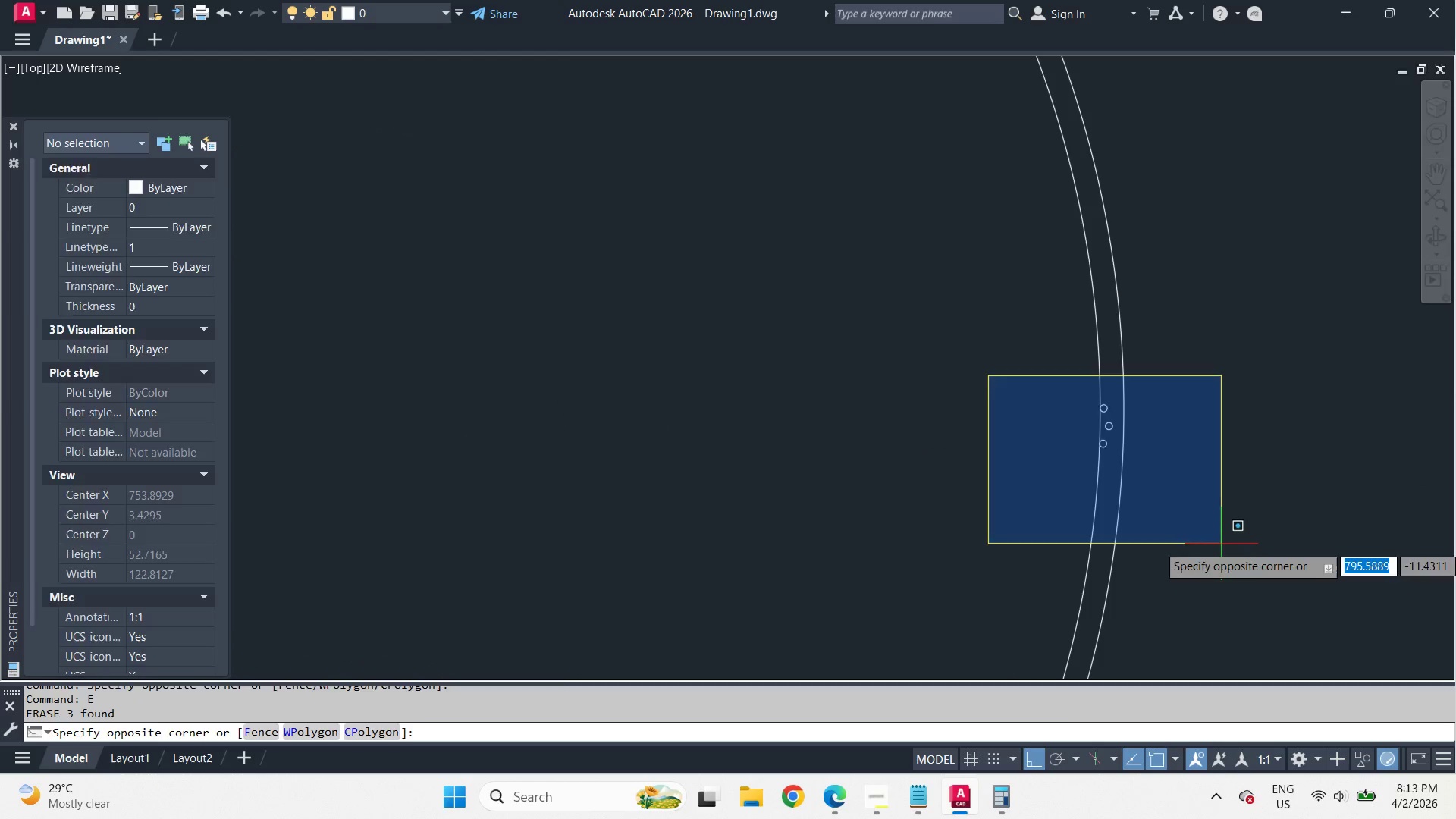 
double_click([1221, 544])
 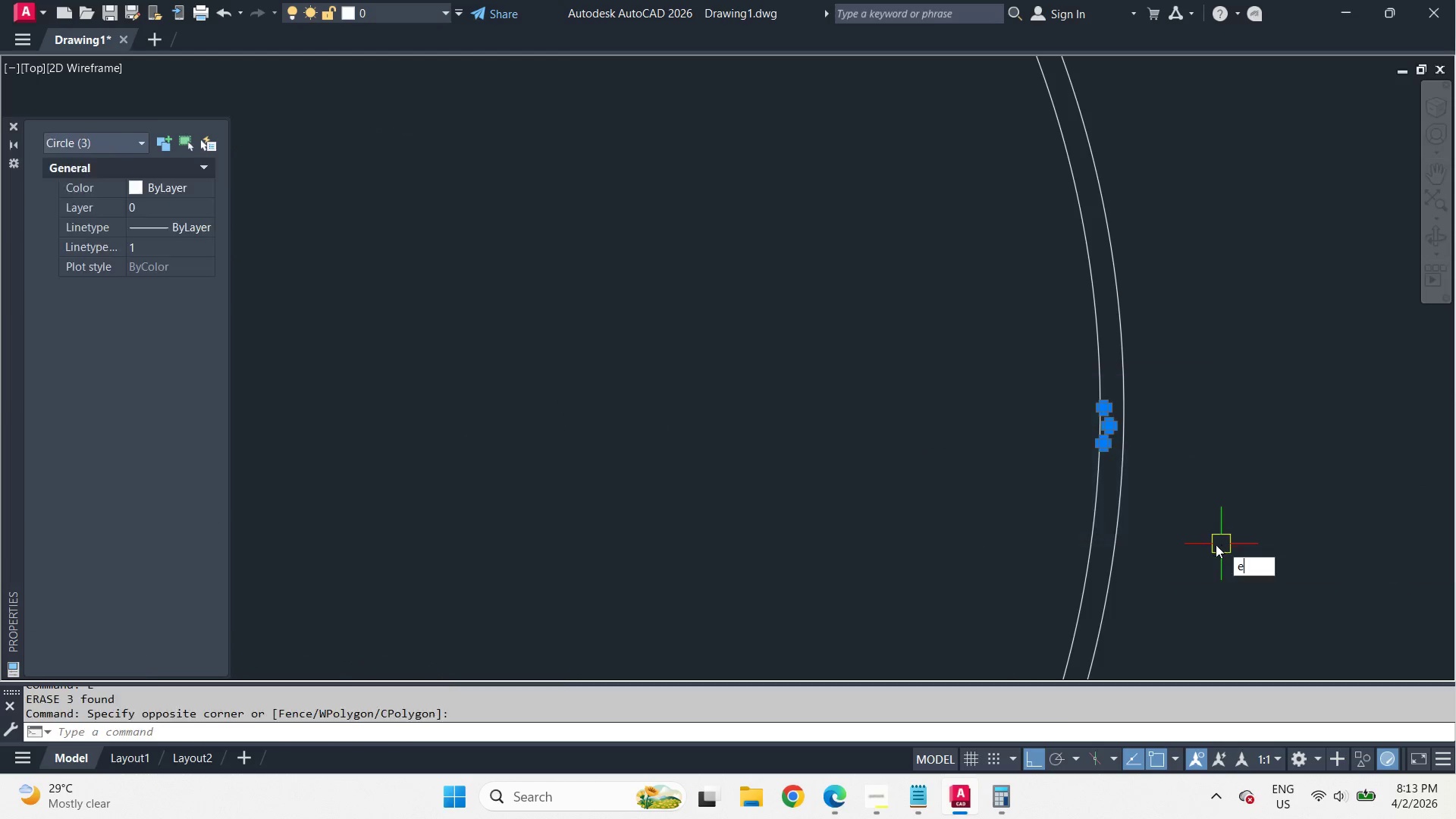 
key(E)
 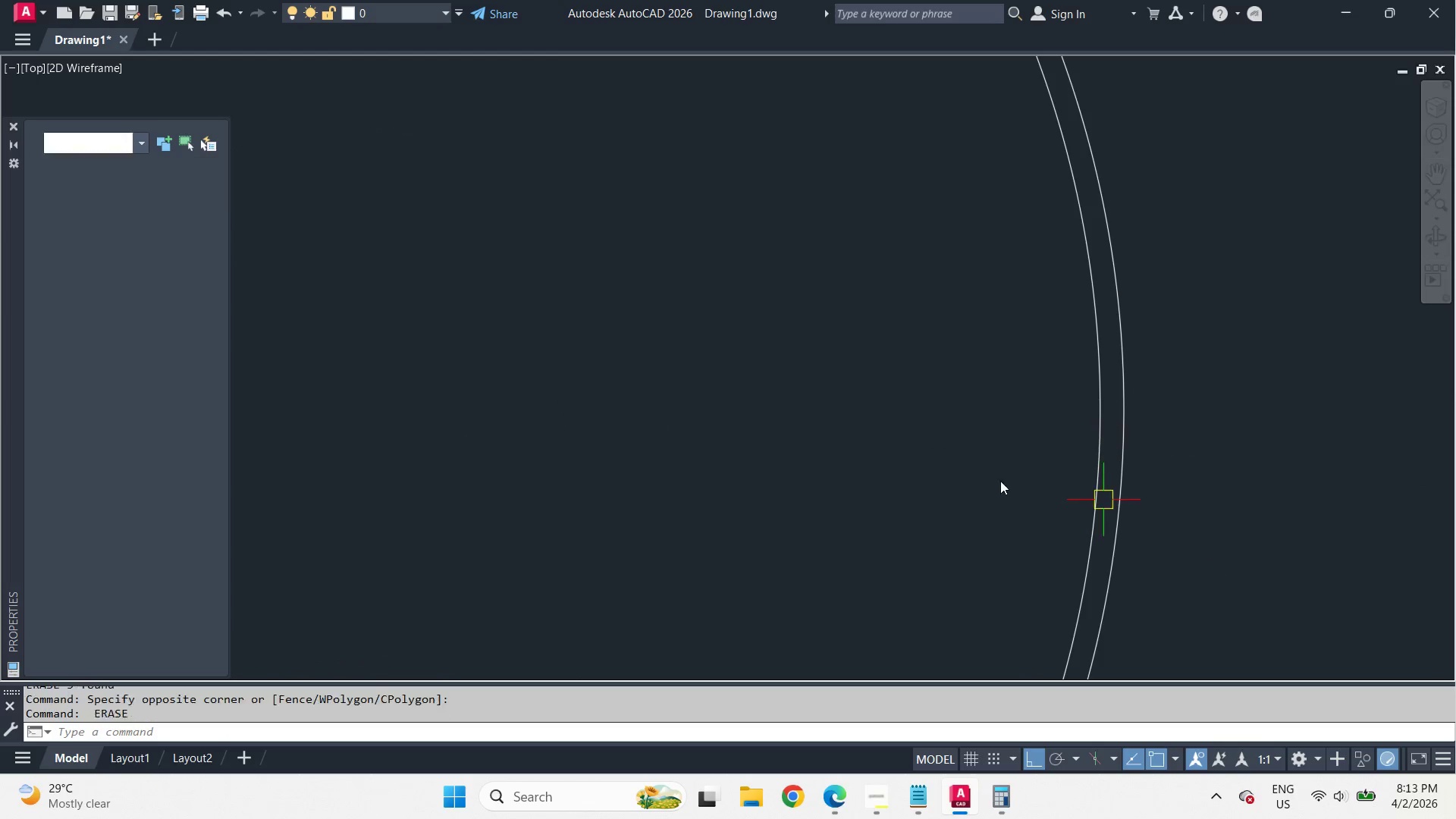 
type( l cen)
 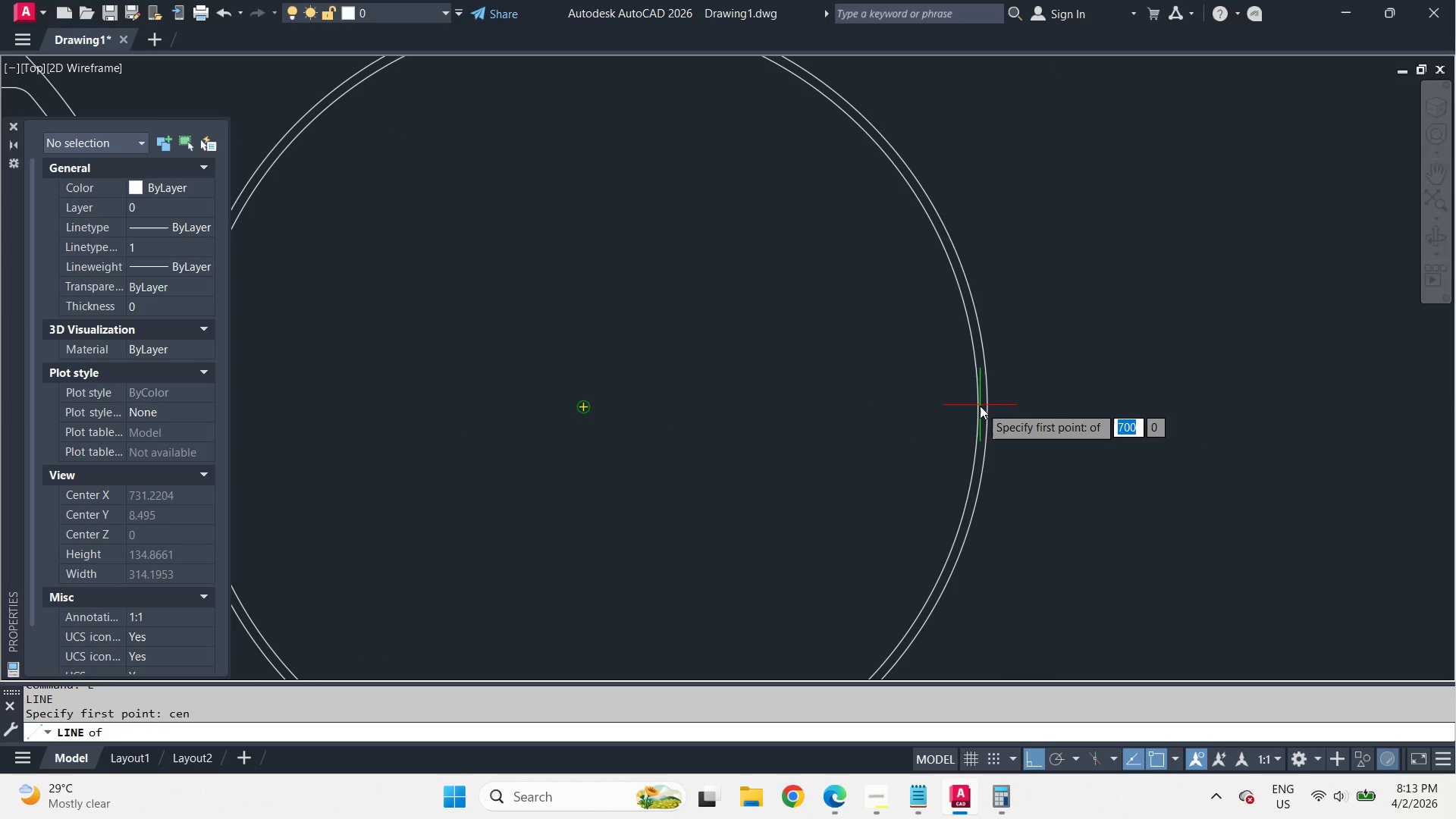 
scroll: coordinate [1190, 458], scroll_direction: up, amount: 3.0
 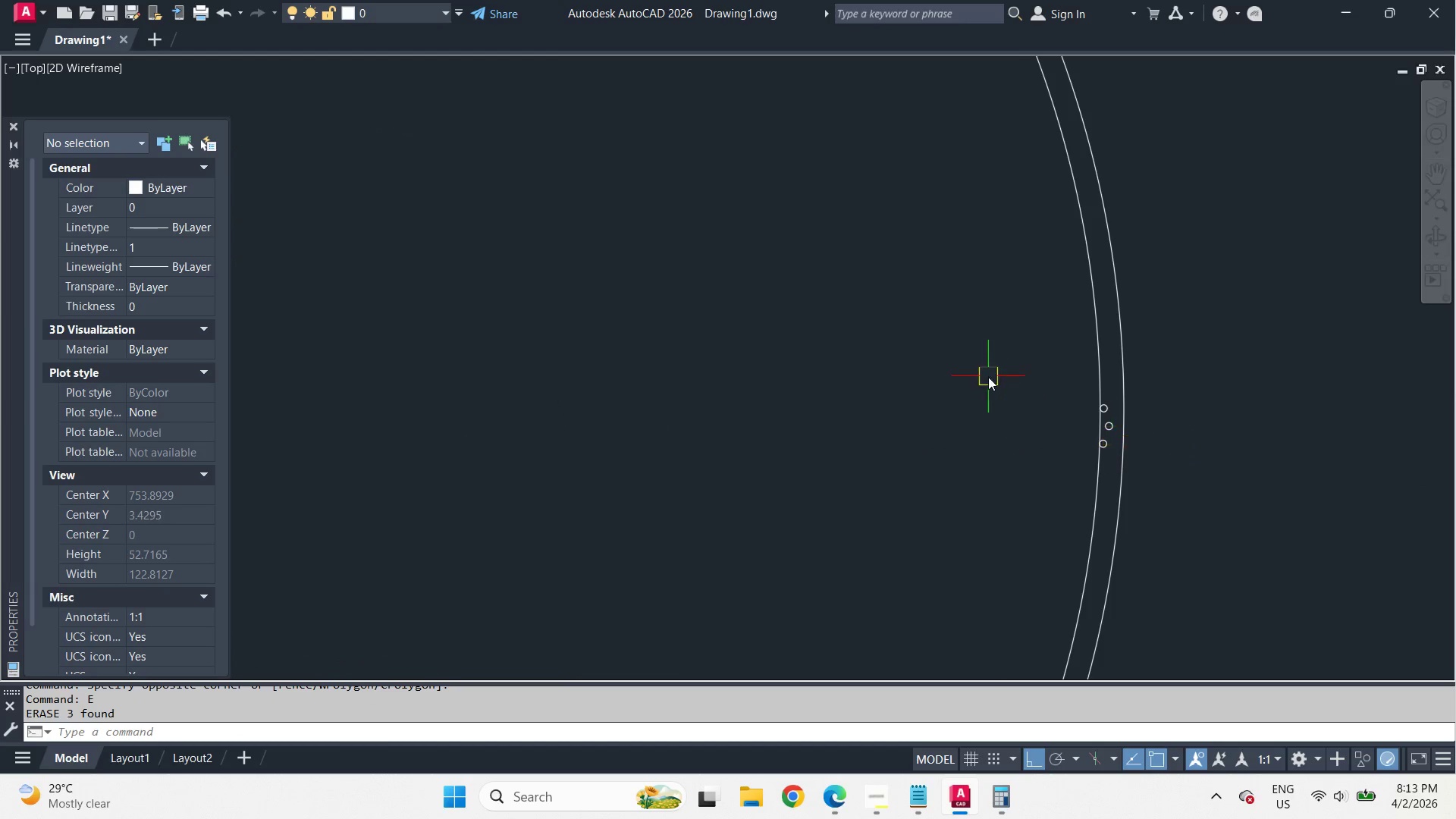 
key(Space)
 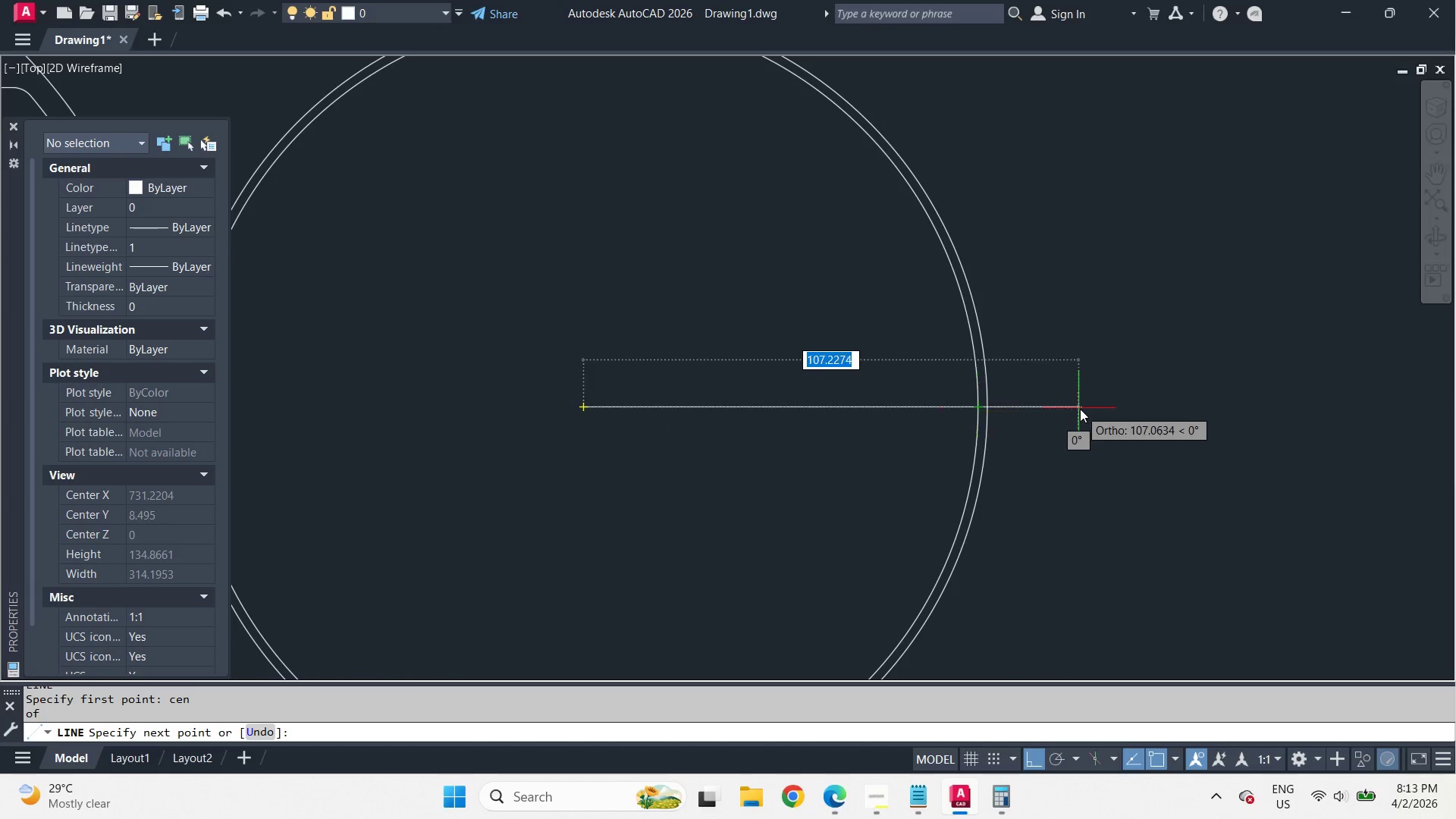 
double_click([1080, 409])
 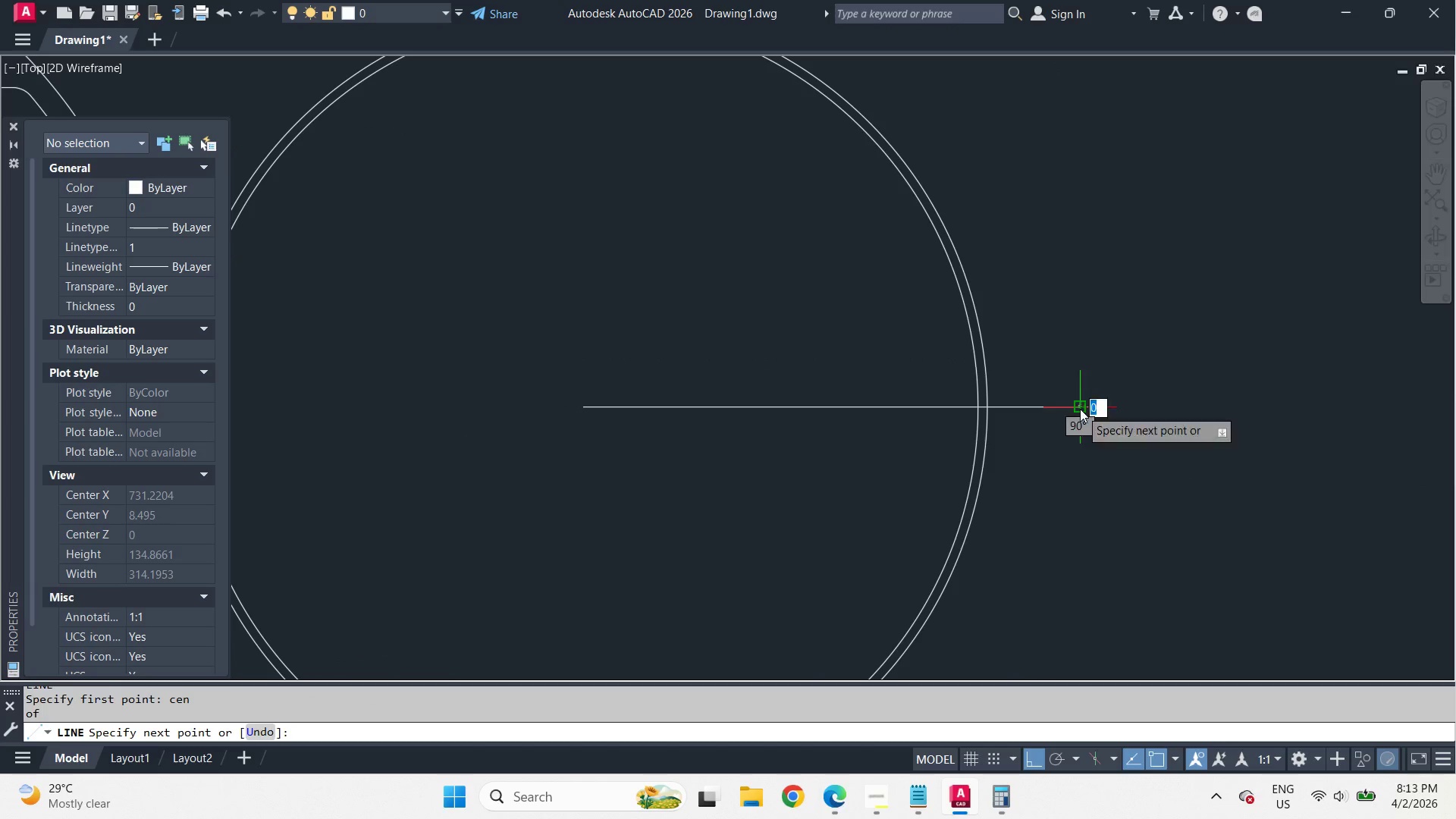 
scroll: coordinate [899, 406], scroll_direction: down, amount: 2.0
 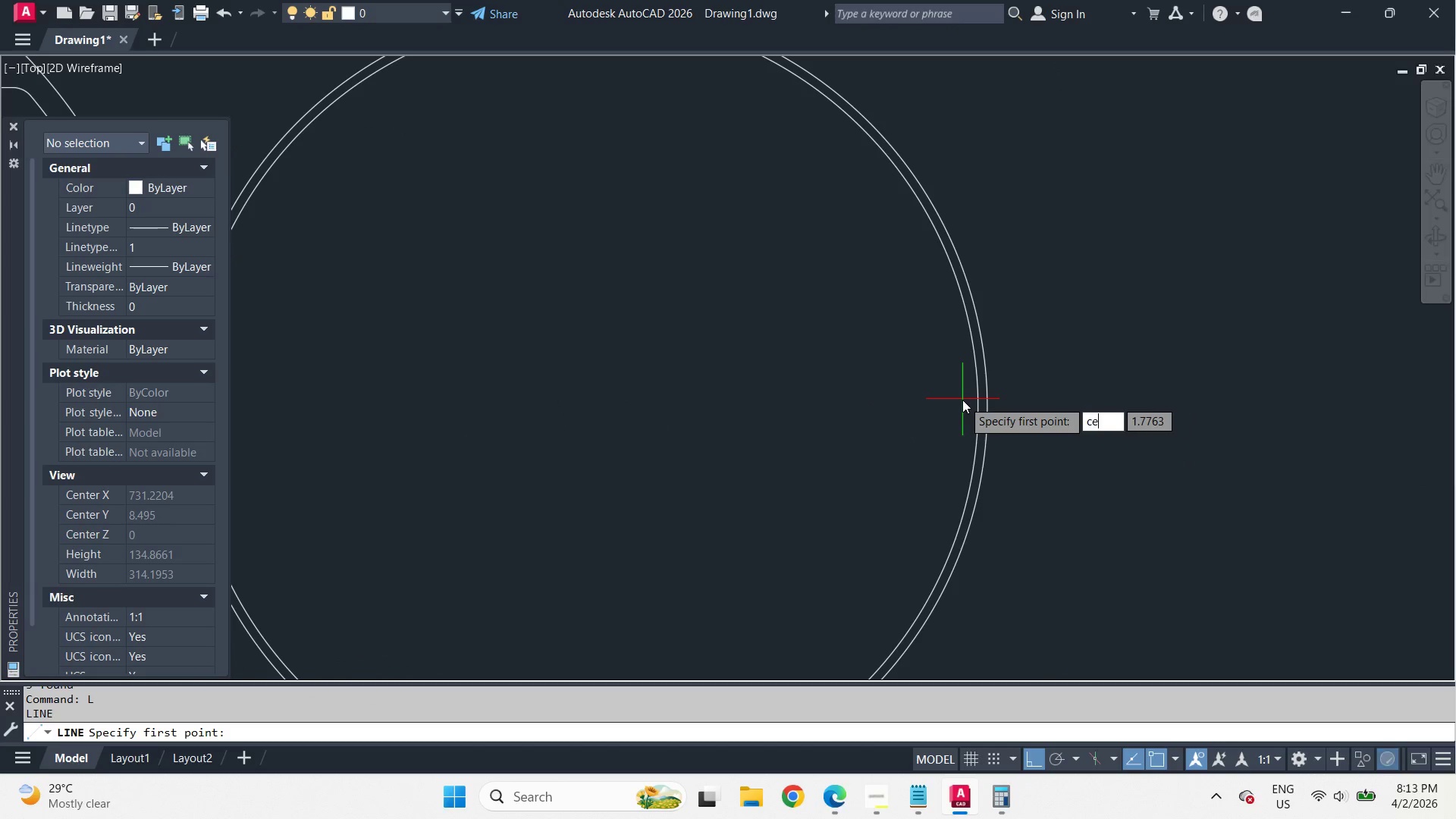 
key(Space)
 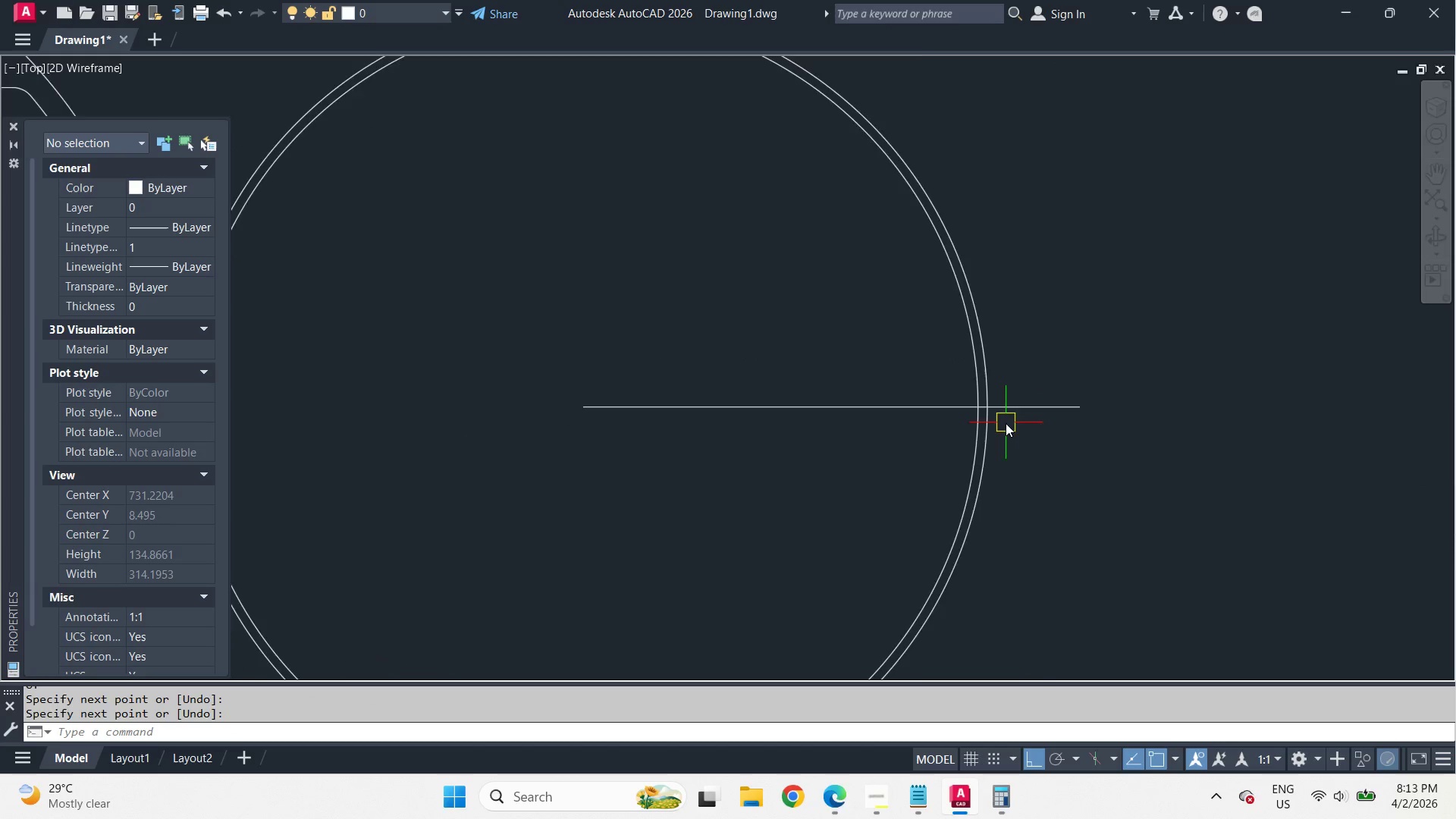 
scroll: coordinate [984, 374], scroll_direction: up, amount: 6.0
 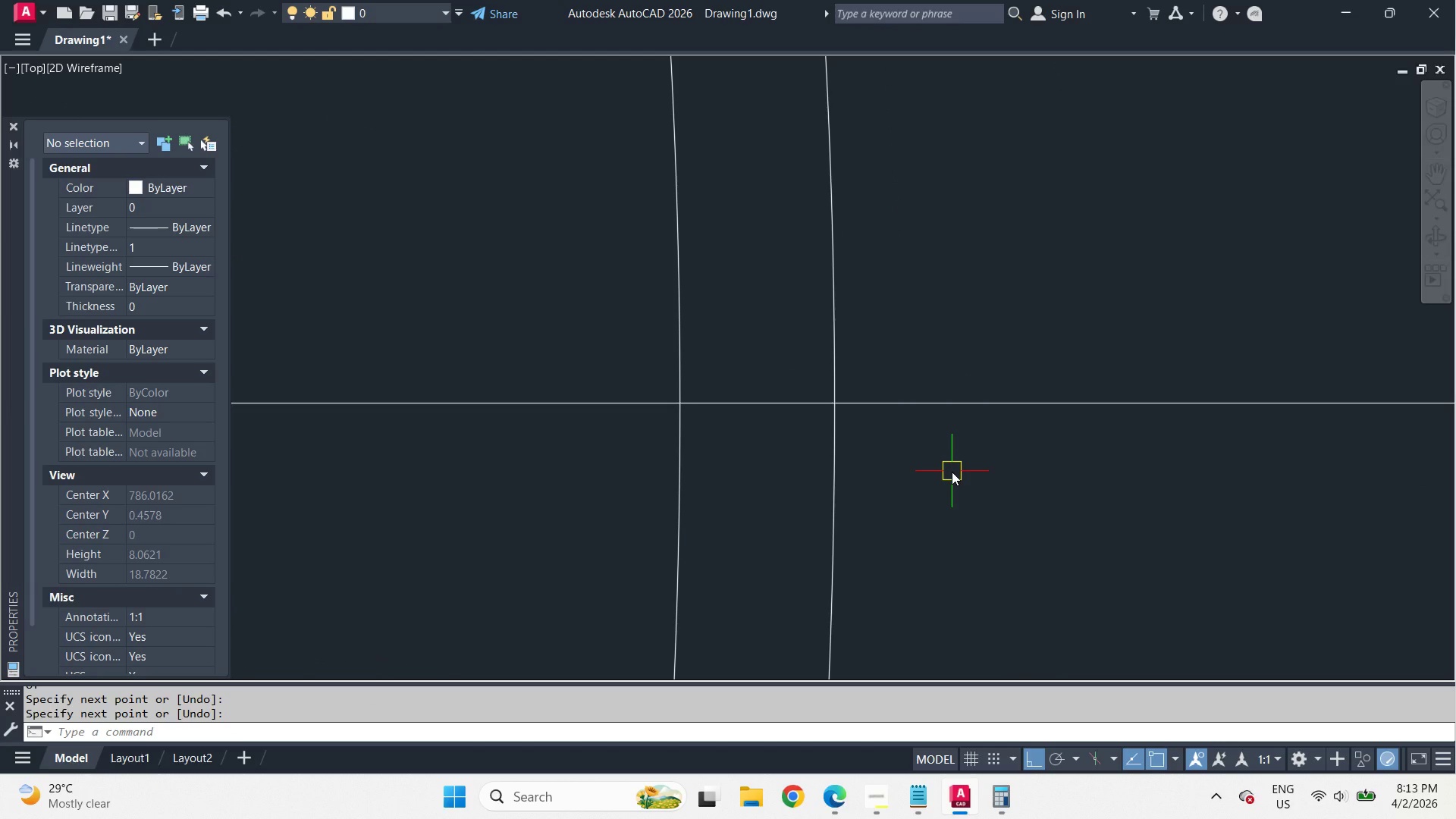 
left_click([947, 415])
 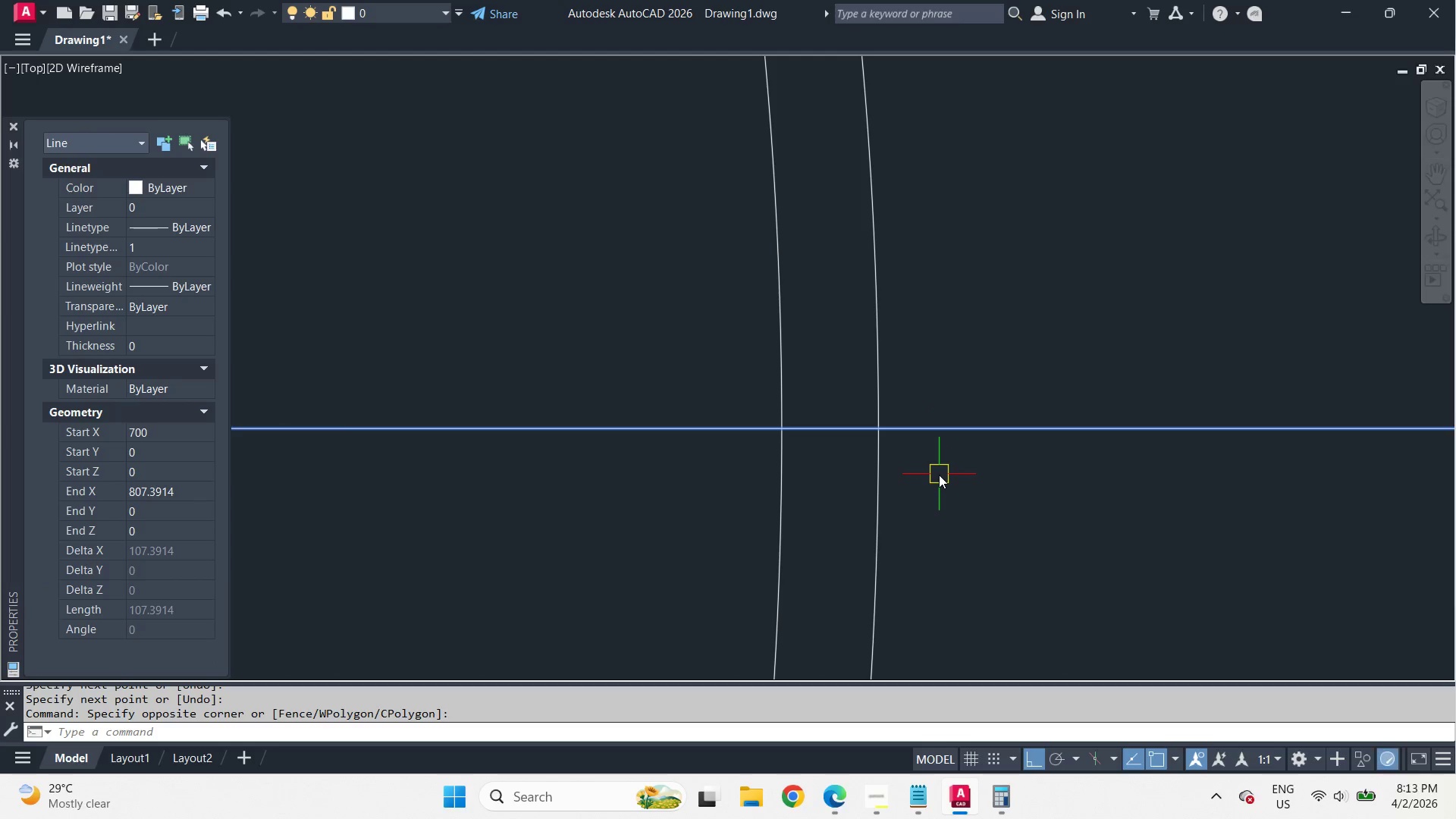 
scroll: coordinate [952, 472], scroll_direction: down, amount: 1.0
 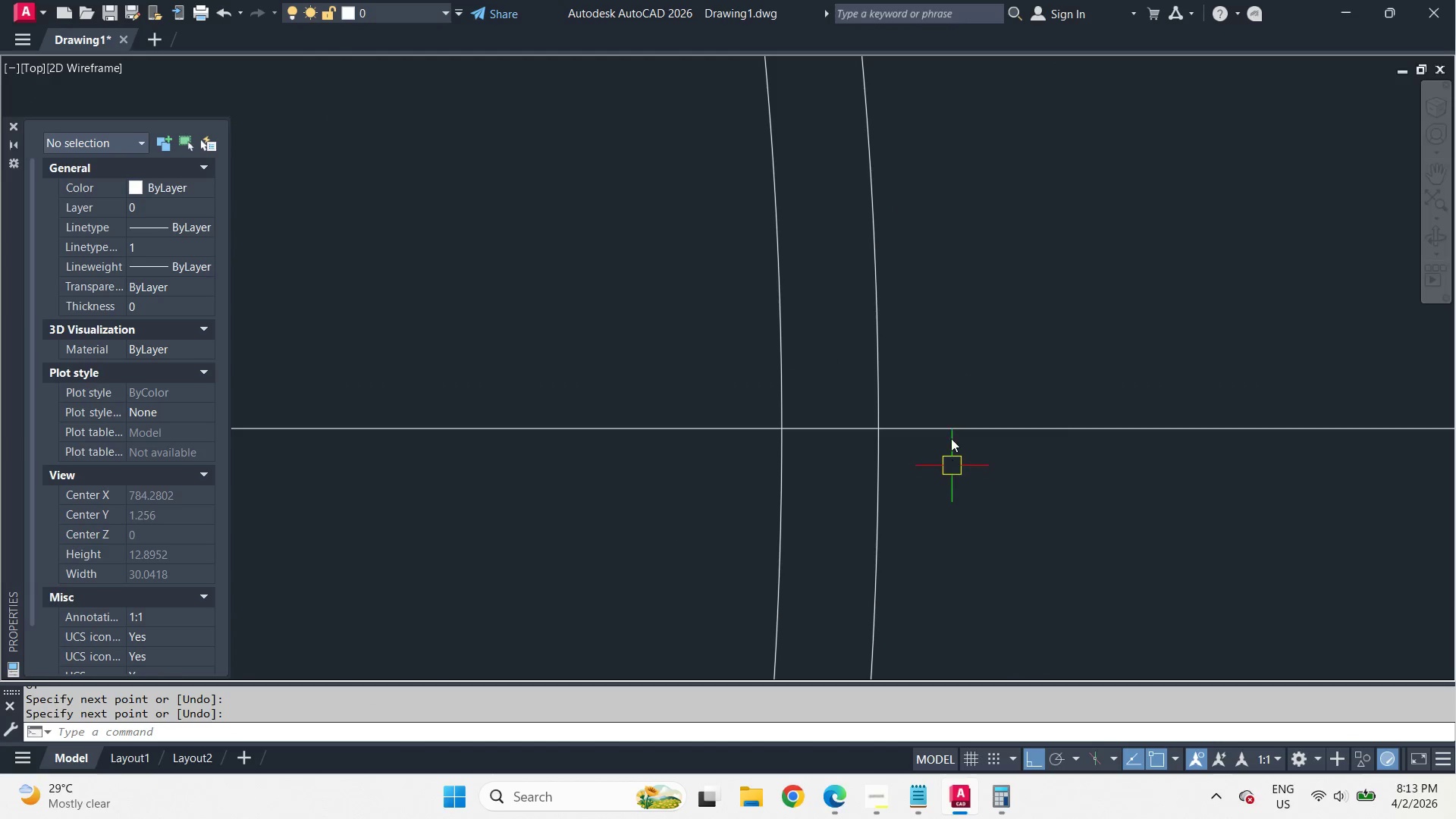 
type(ro )
 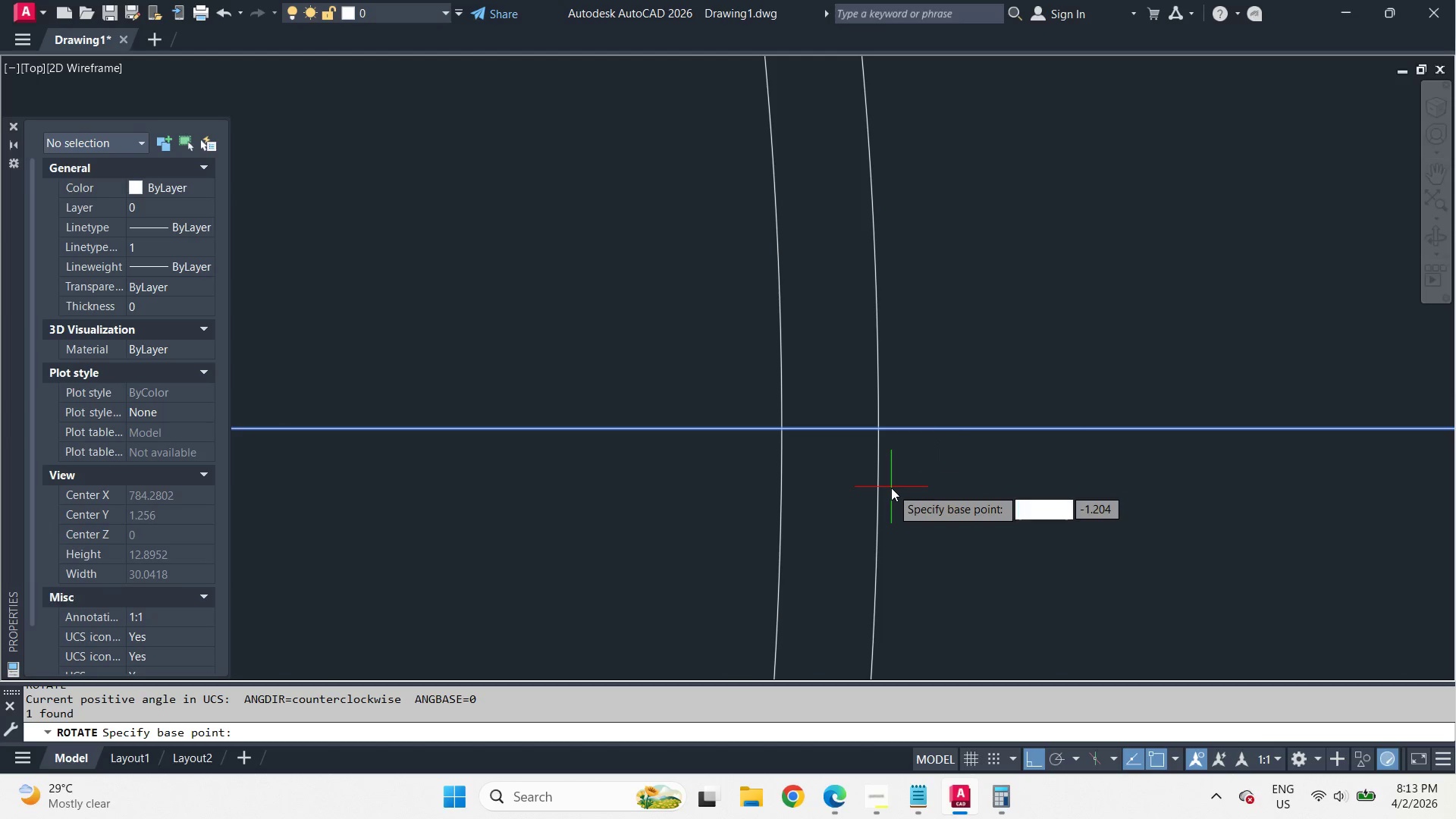 
type(cen )
 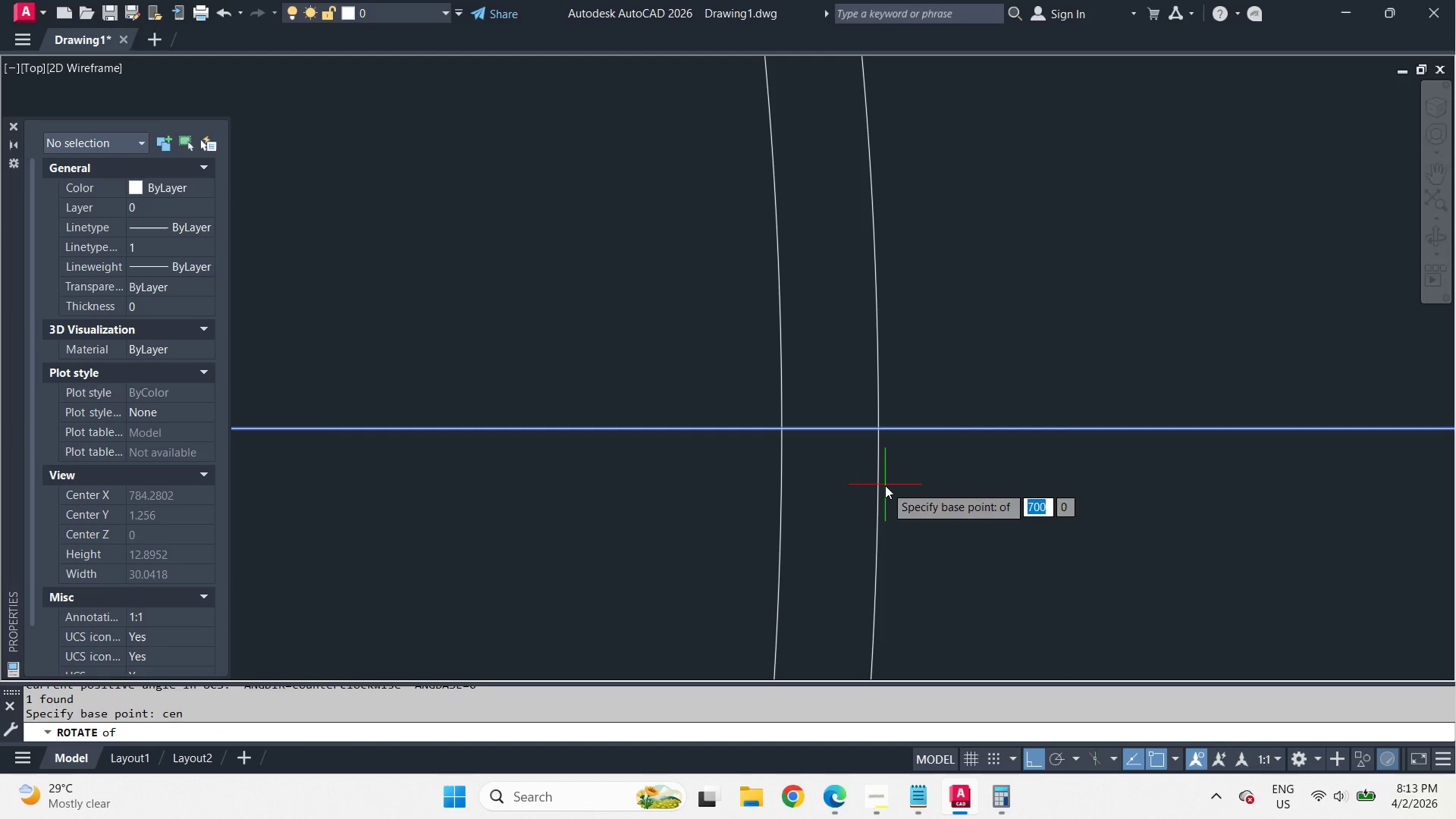 
left_click([885, 485])
 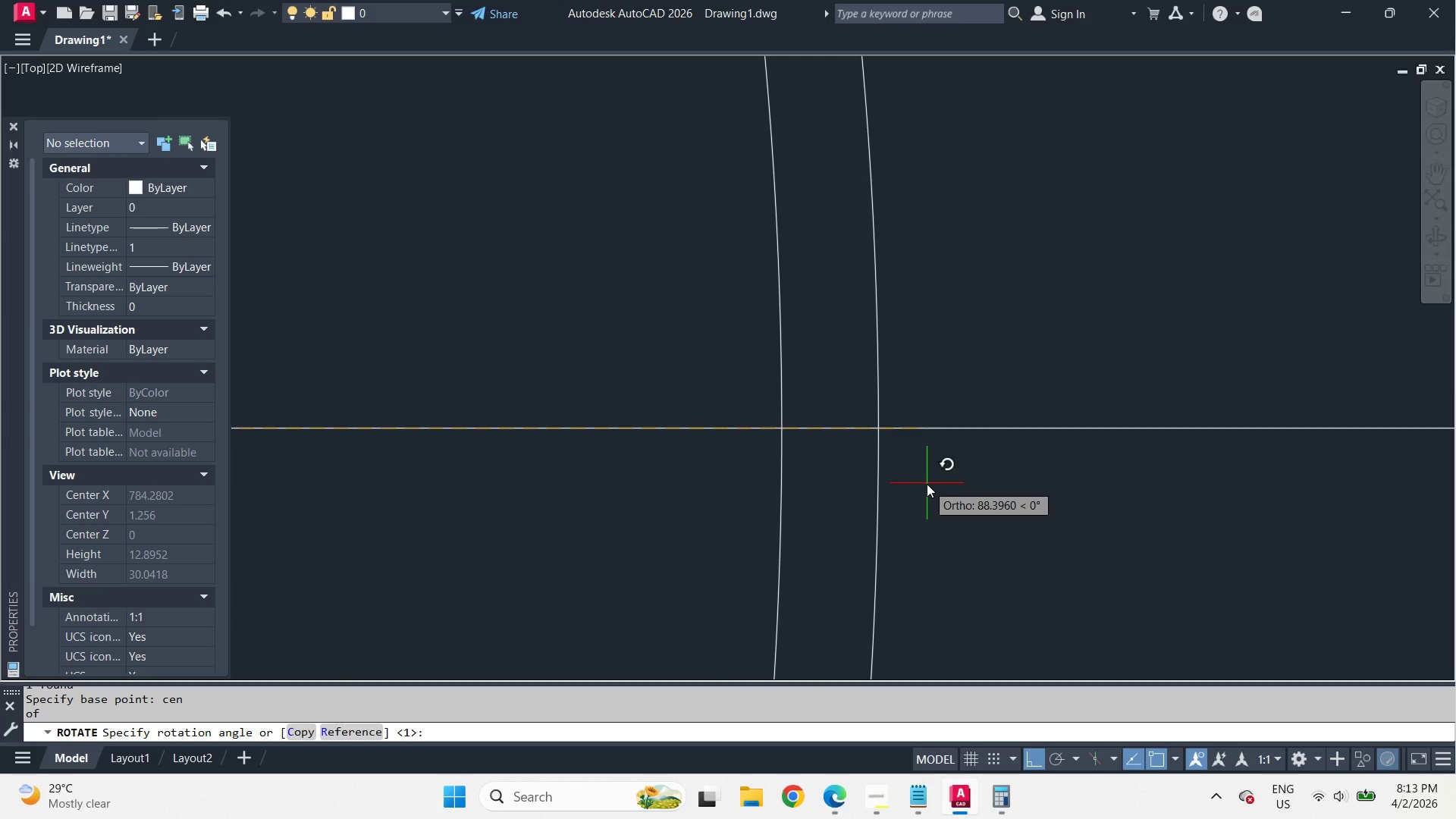 
key(1)
 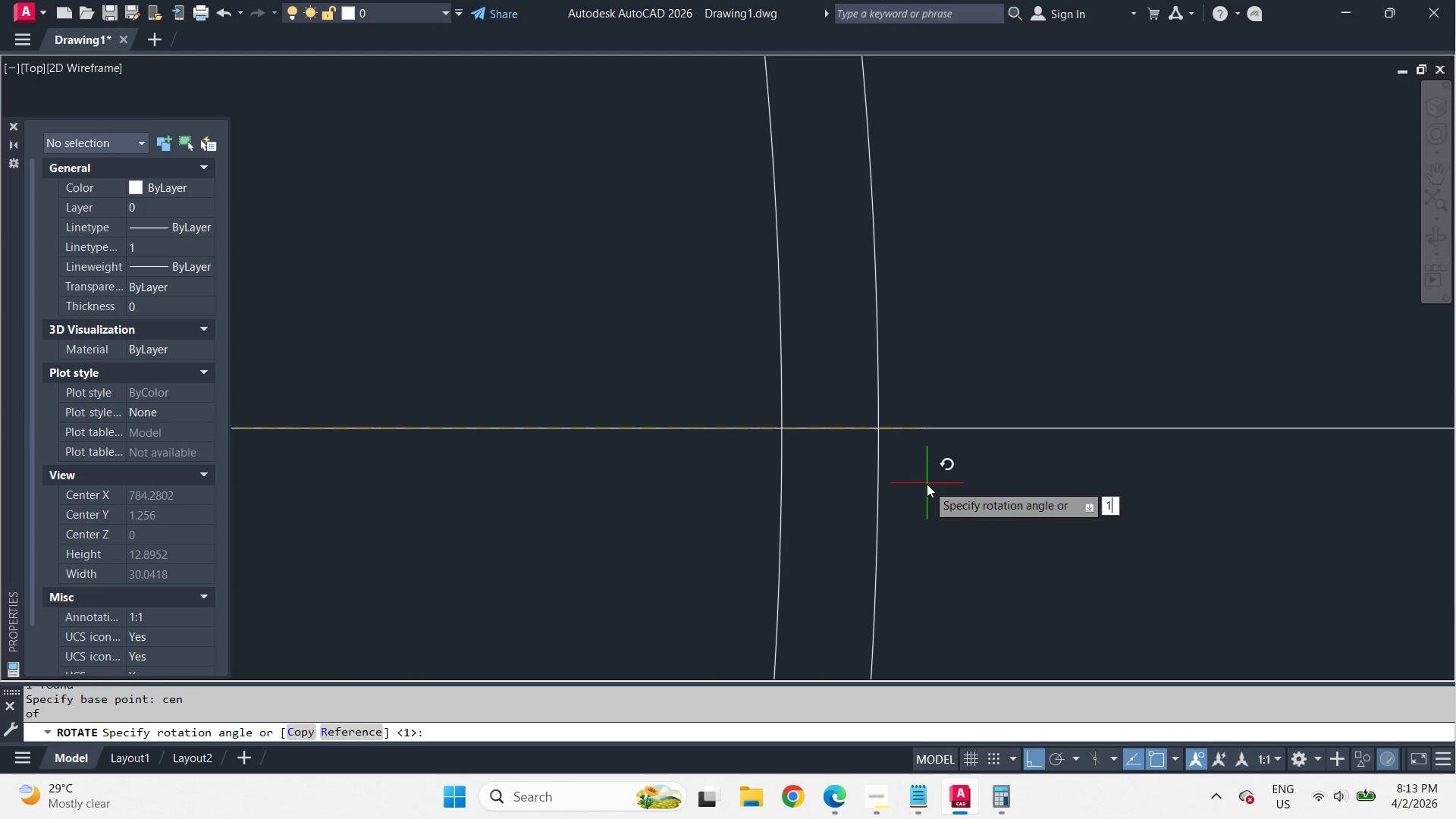 
key(Space)
 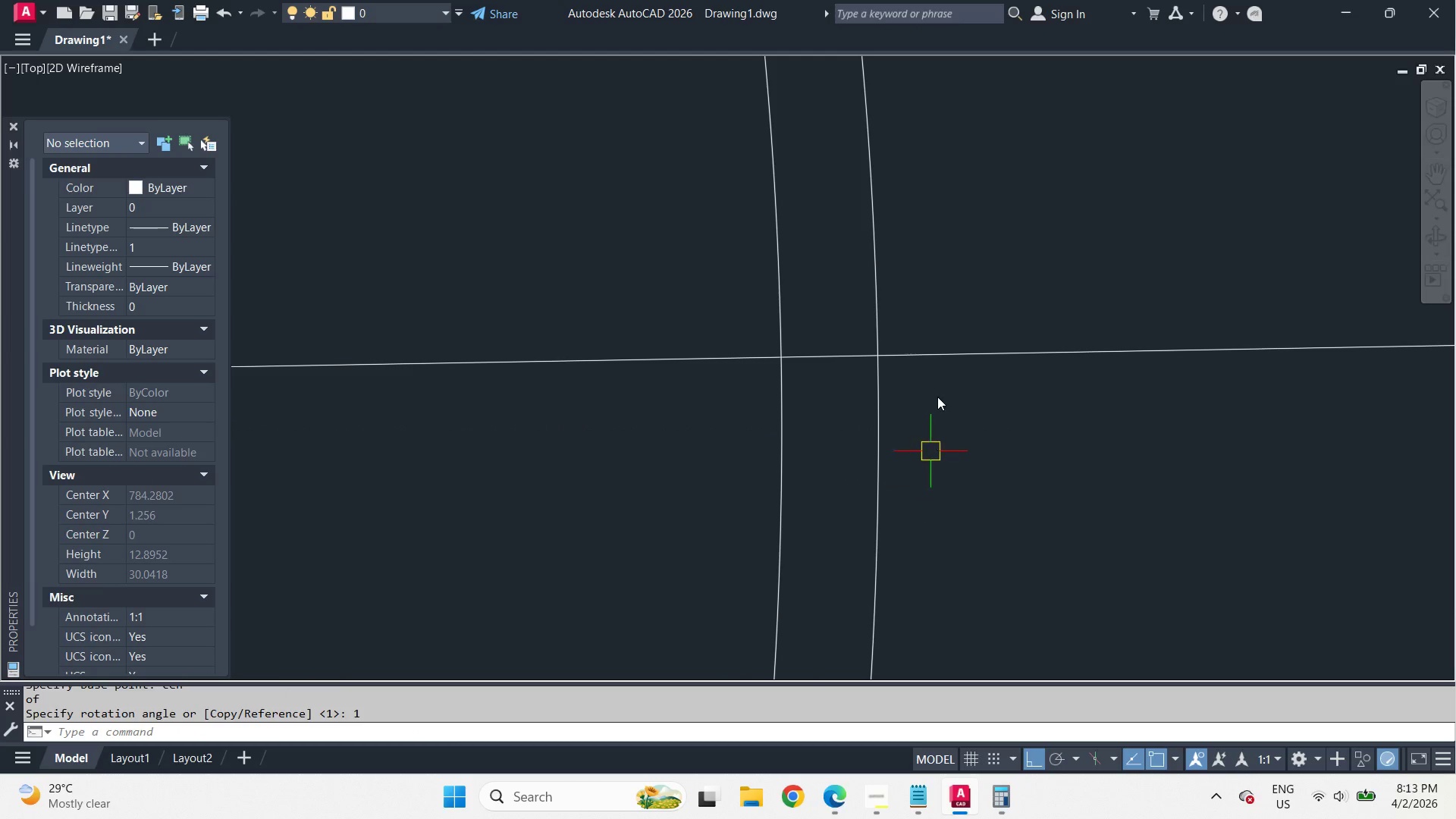 
left_click([930, 357])
 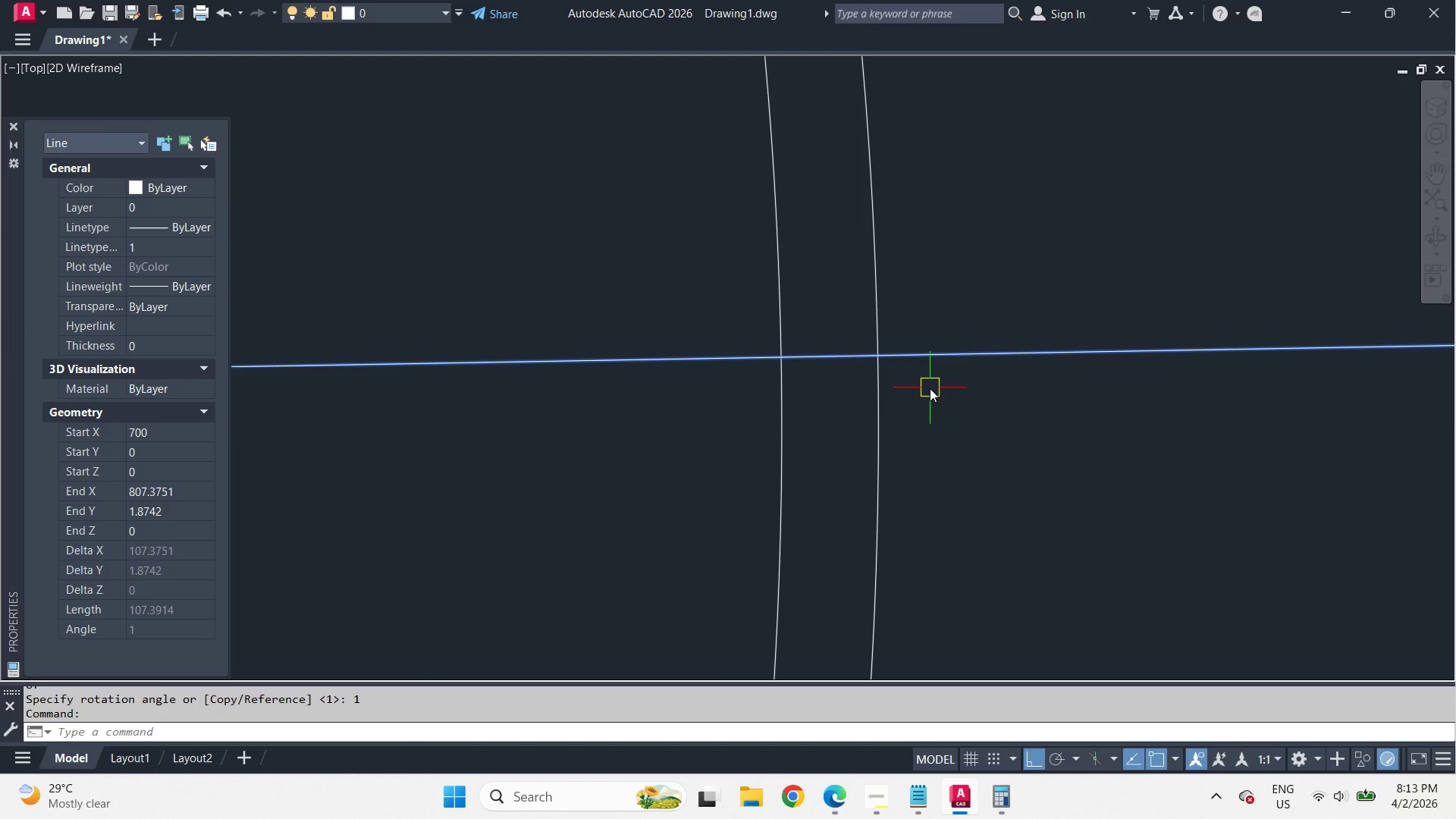 
type(mi )
 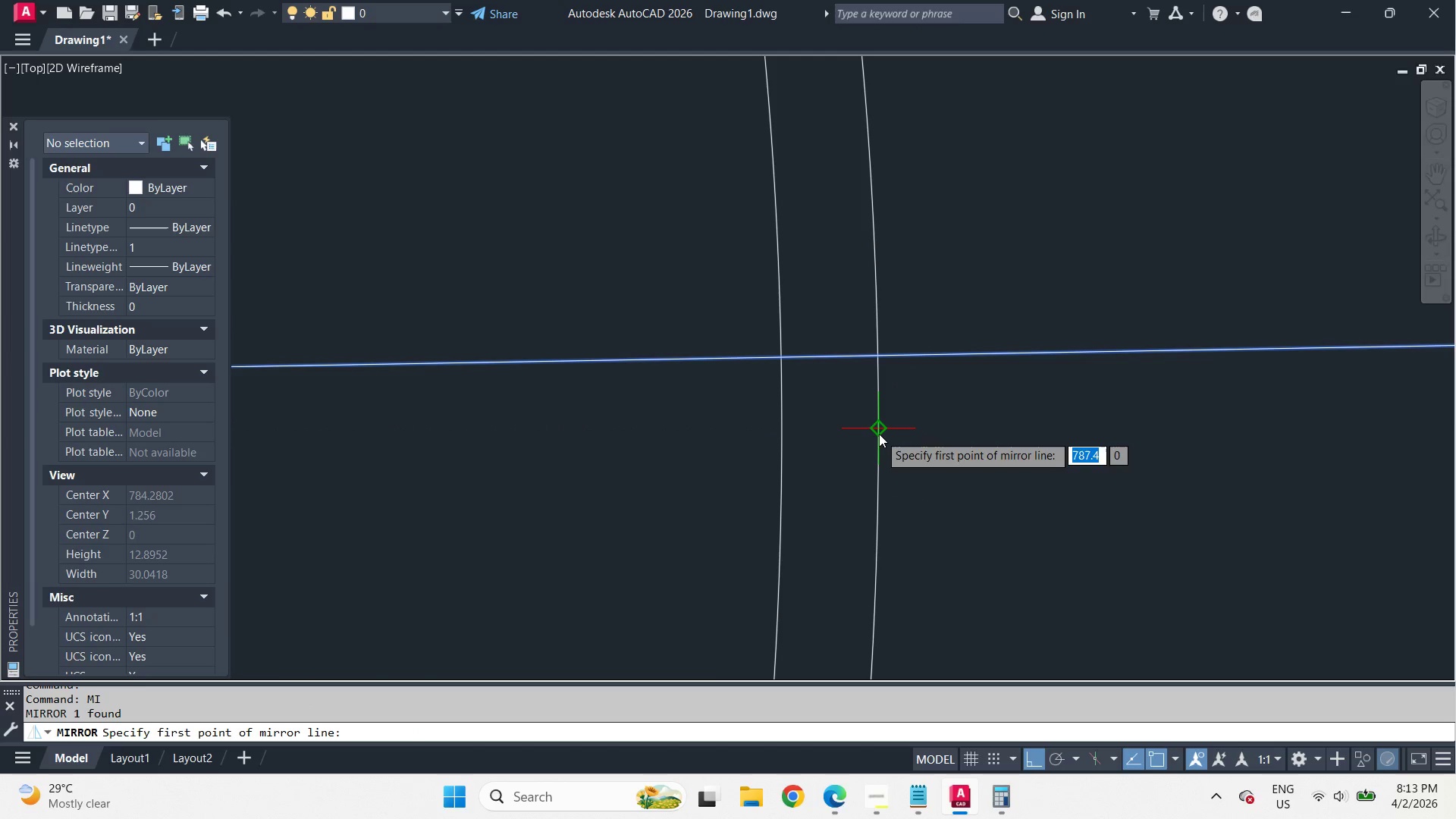 
left_click_drag(start_coordinate=[879, 434], to_coordinate=[883, 434])
 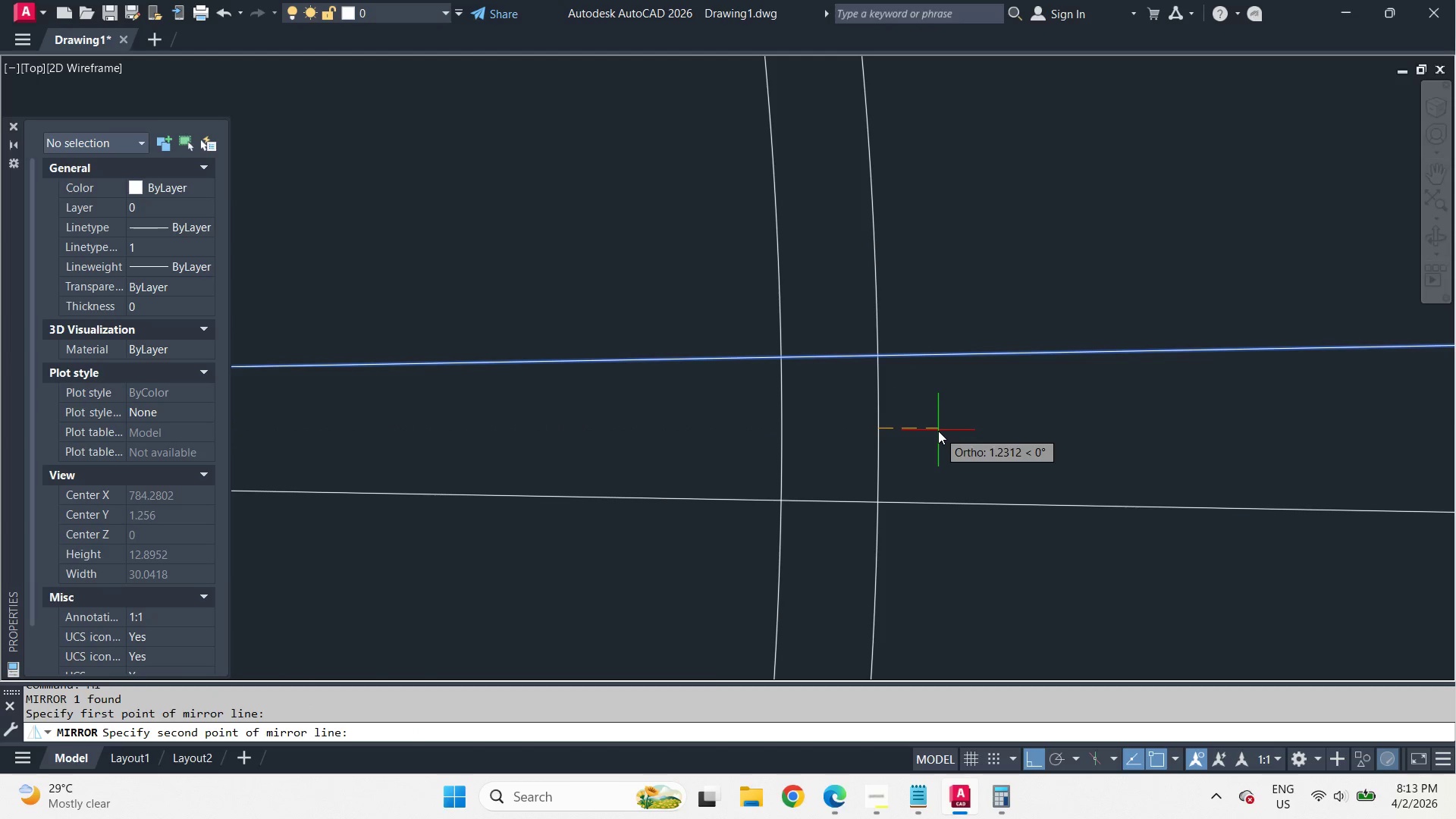 
double_click([938, 431])
 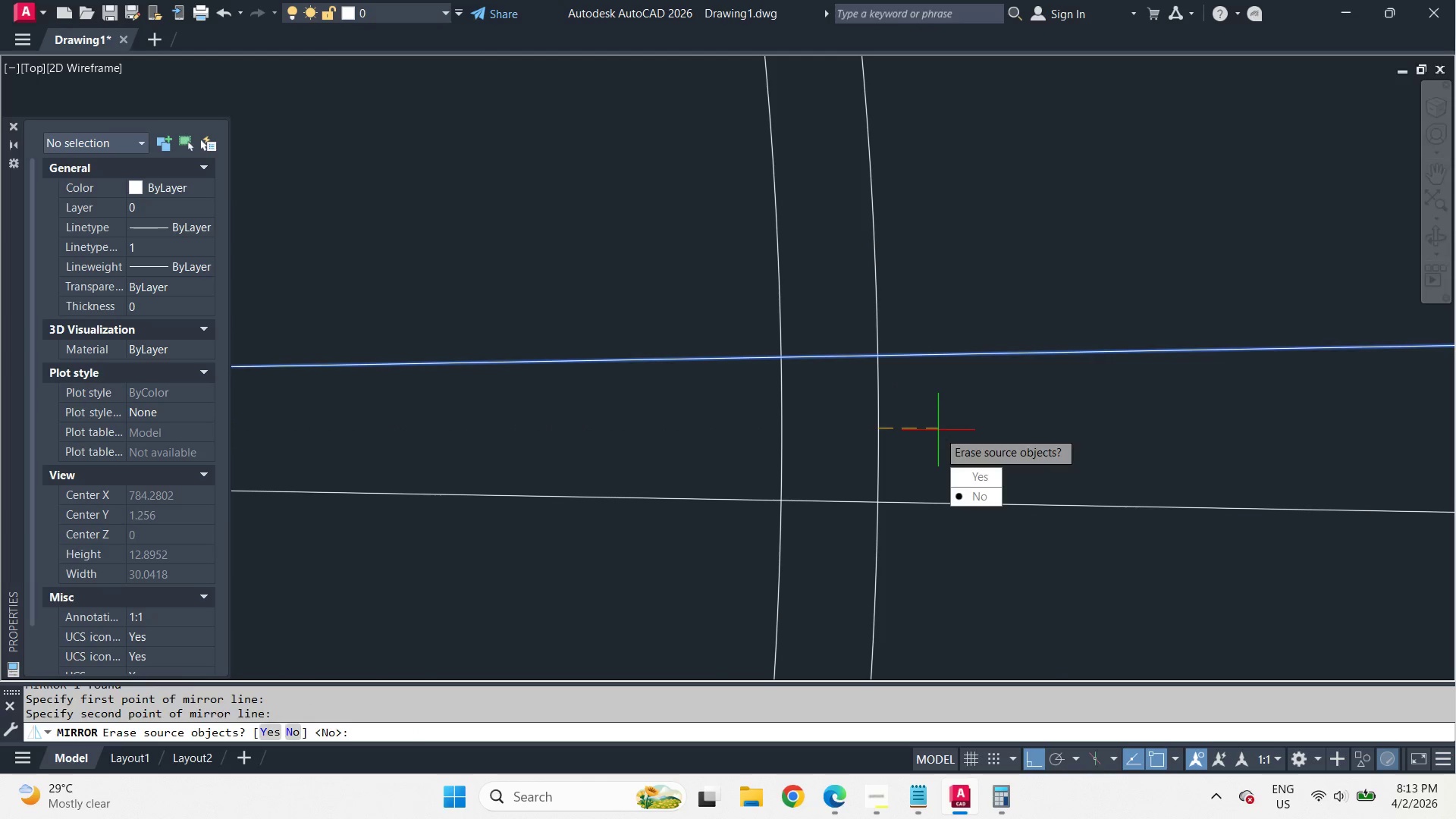 
type( l ce)
 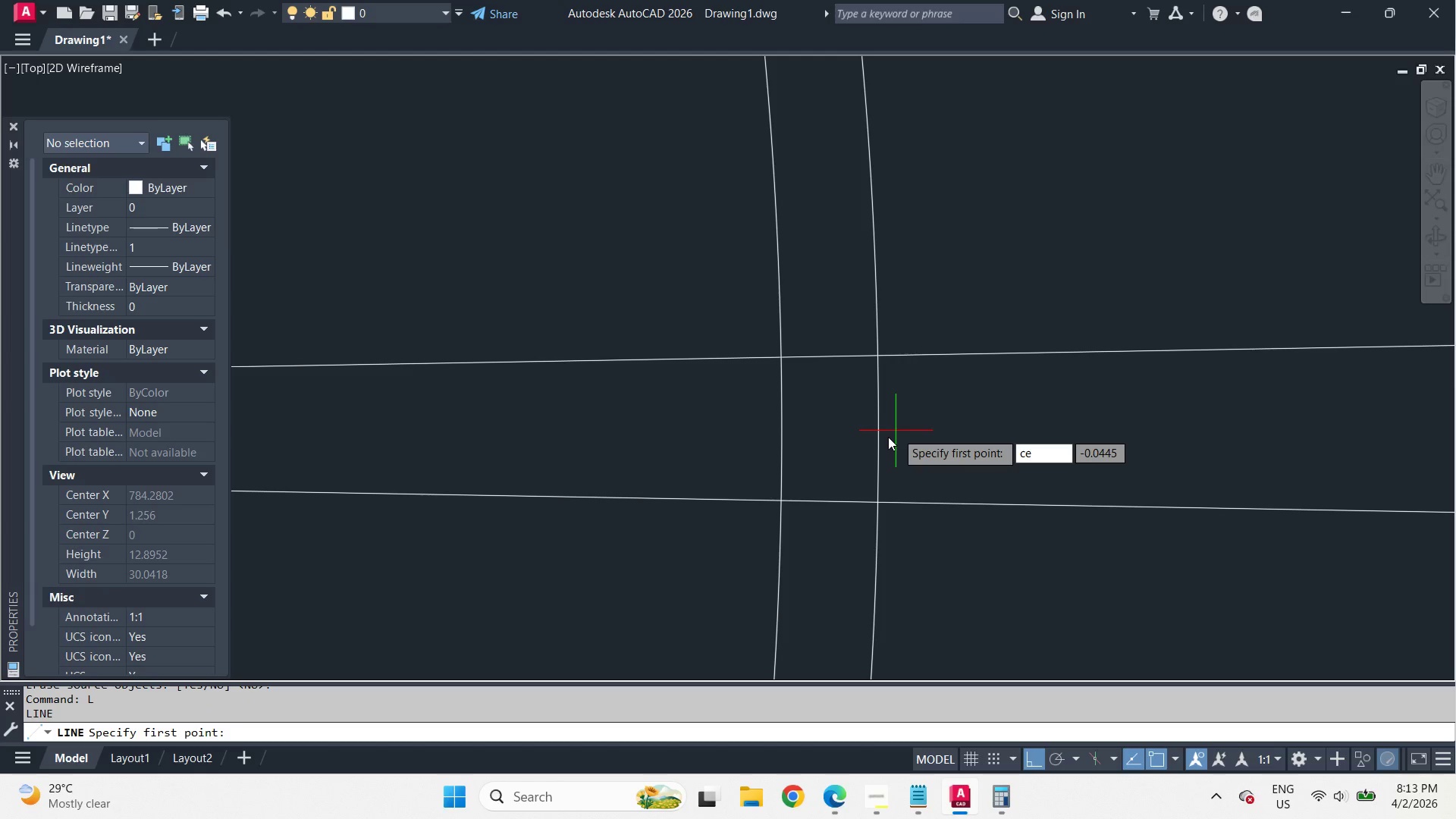 
key(Space)
 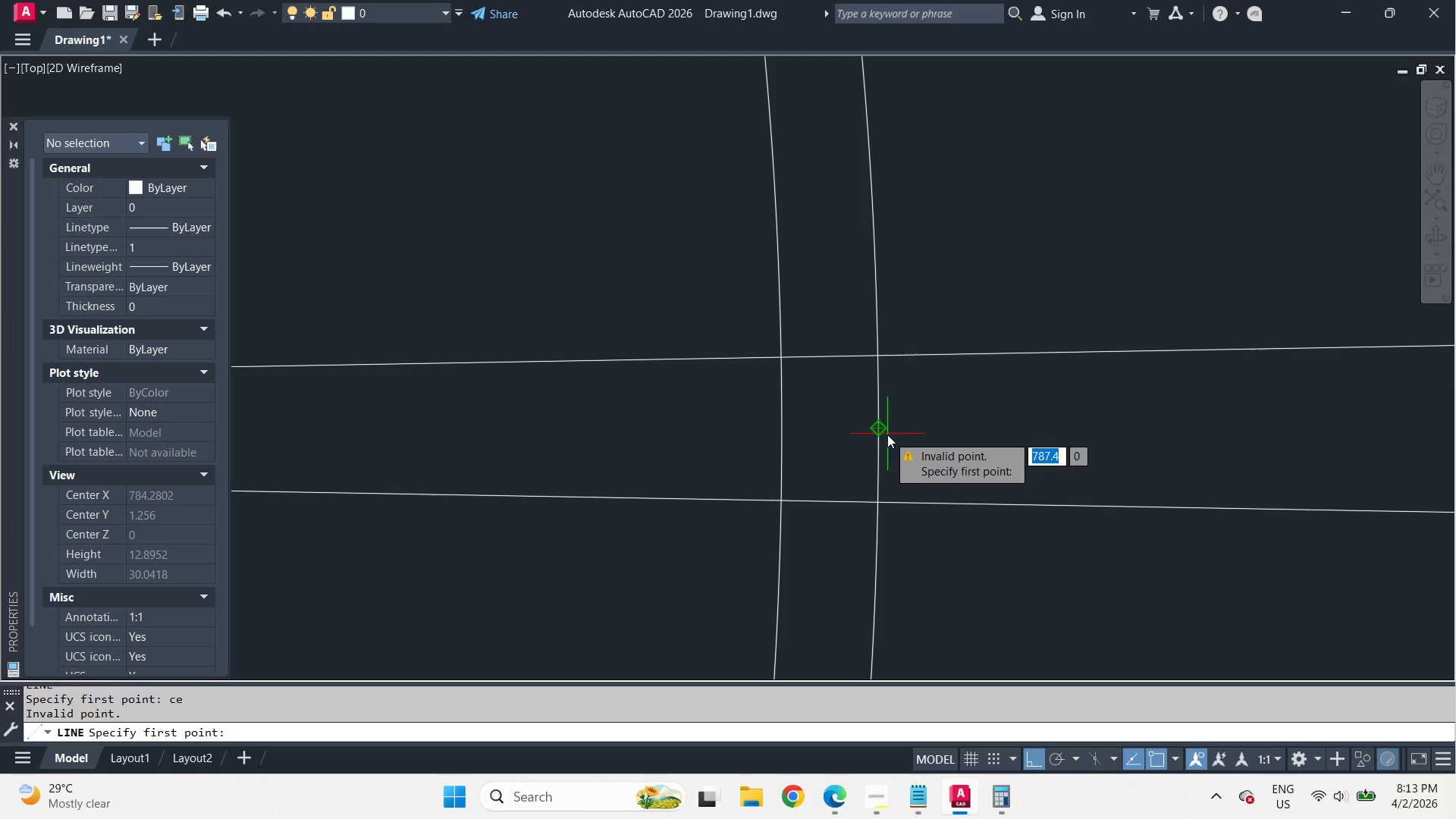 
left_click([887, 435])
 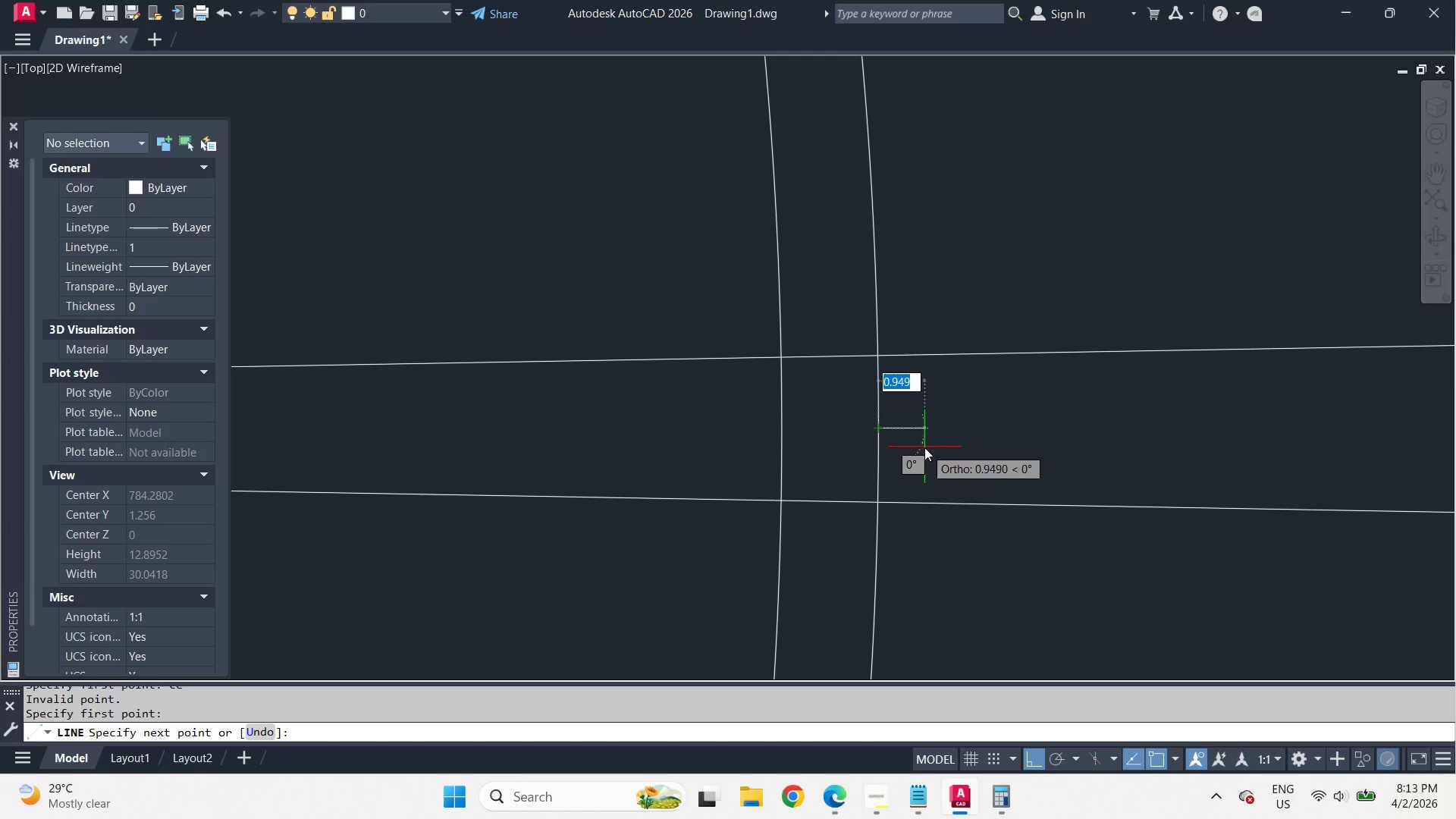 
key(Escape)
type(l cen)
 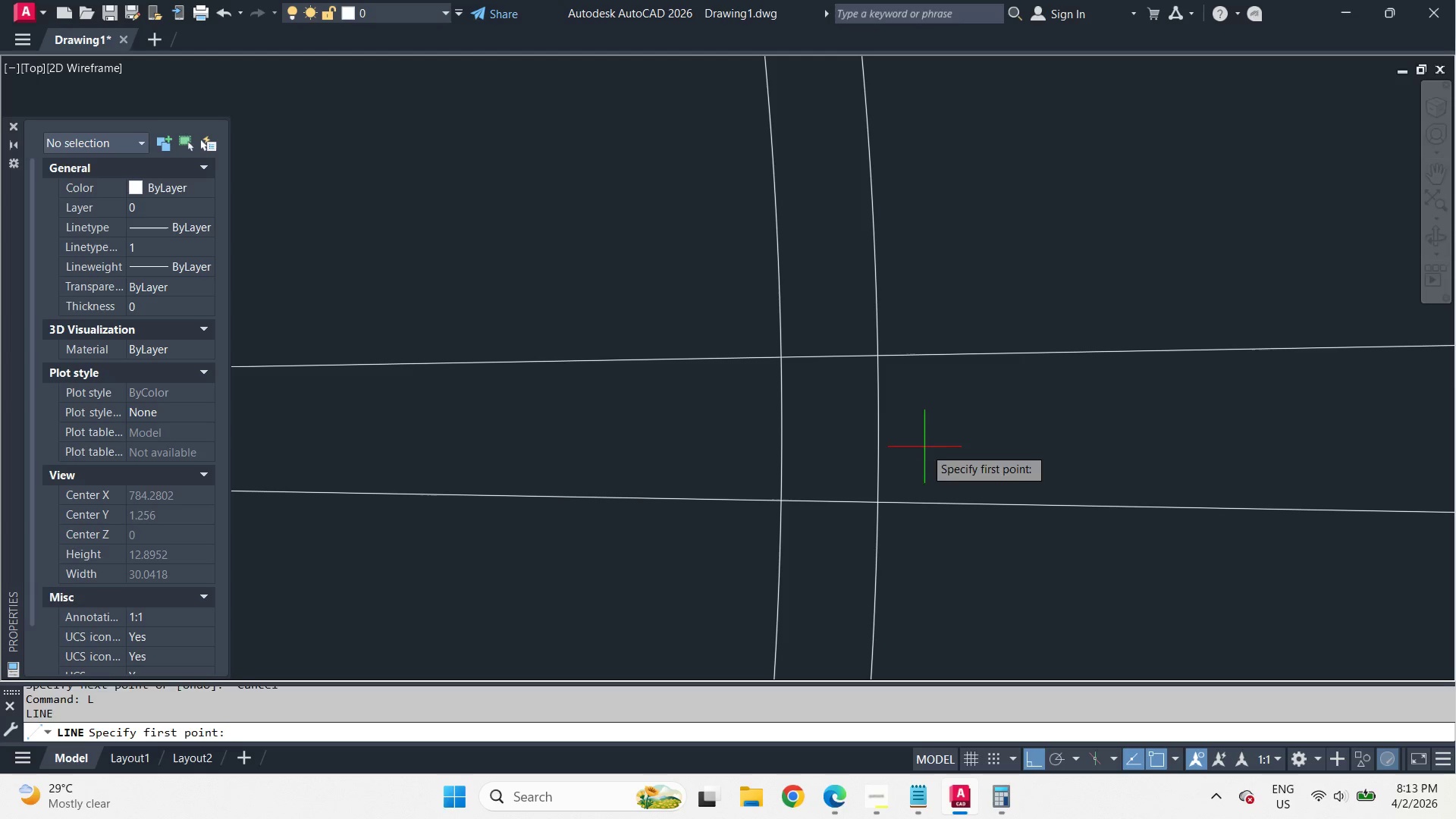 
key(Space)
 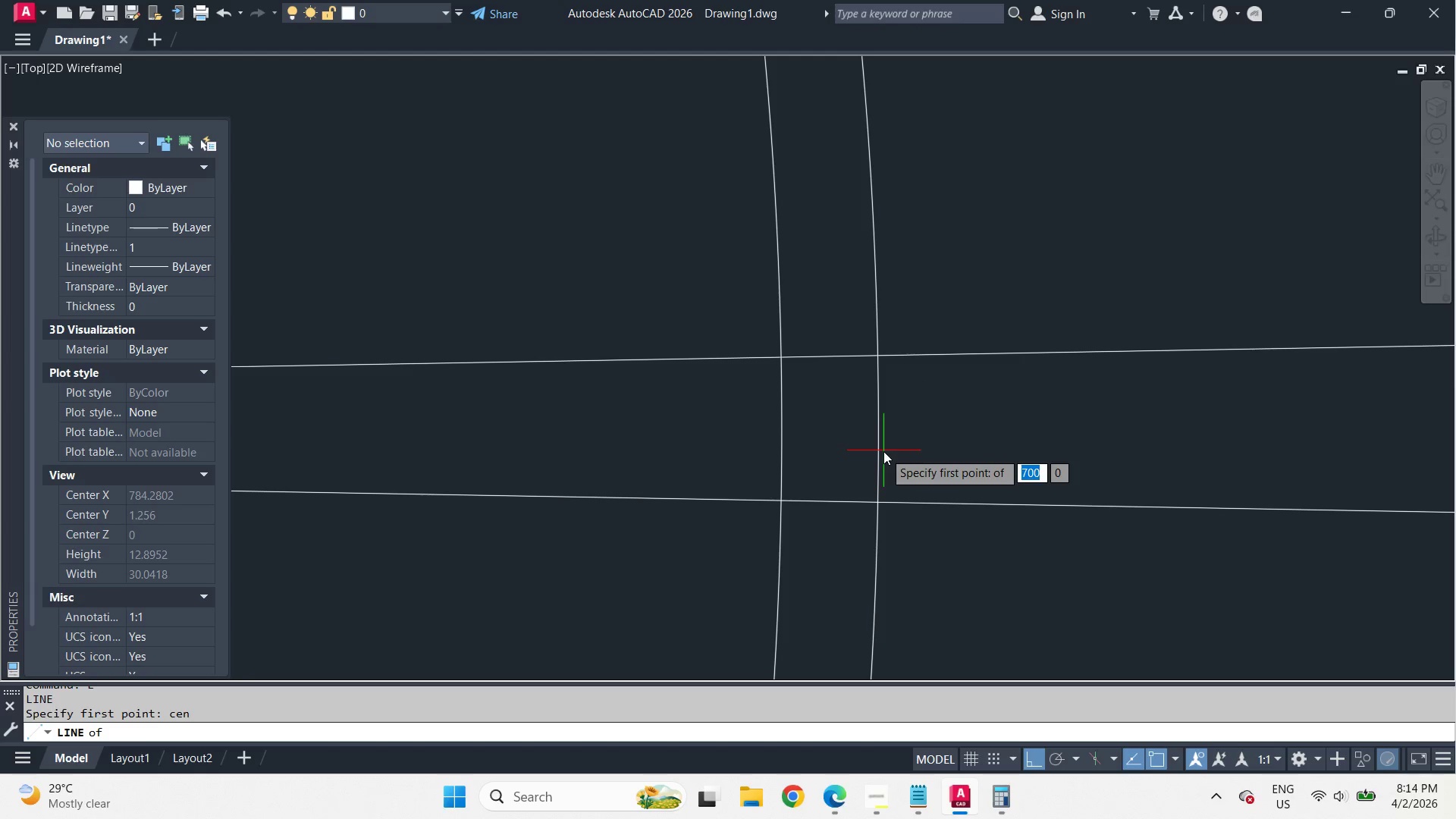 
left_click([883, 451])
 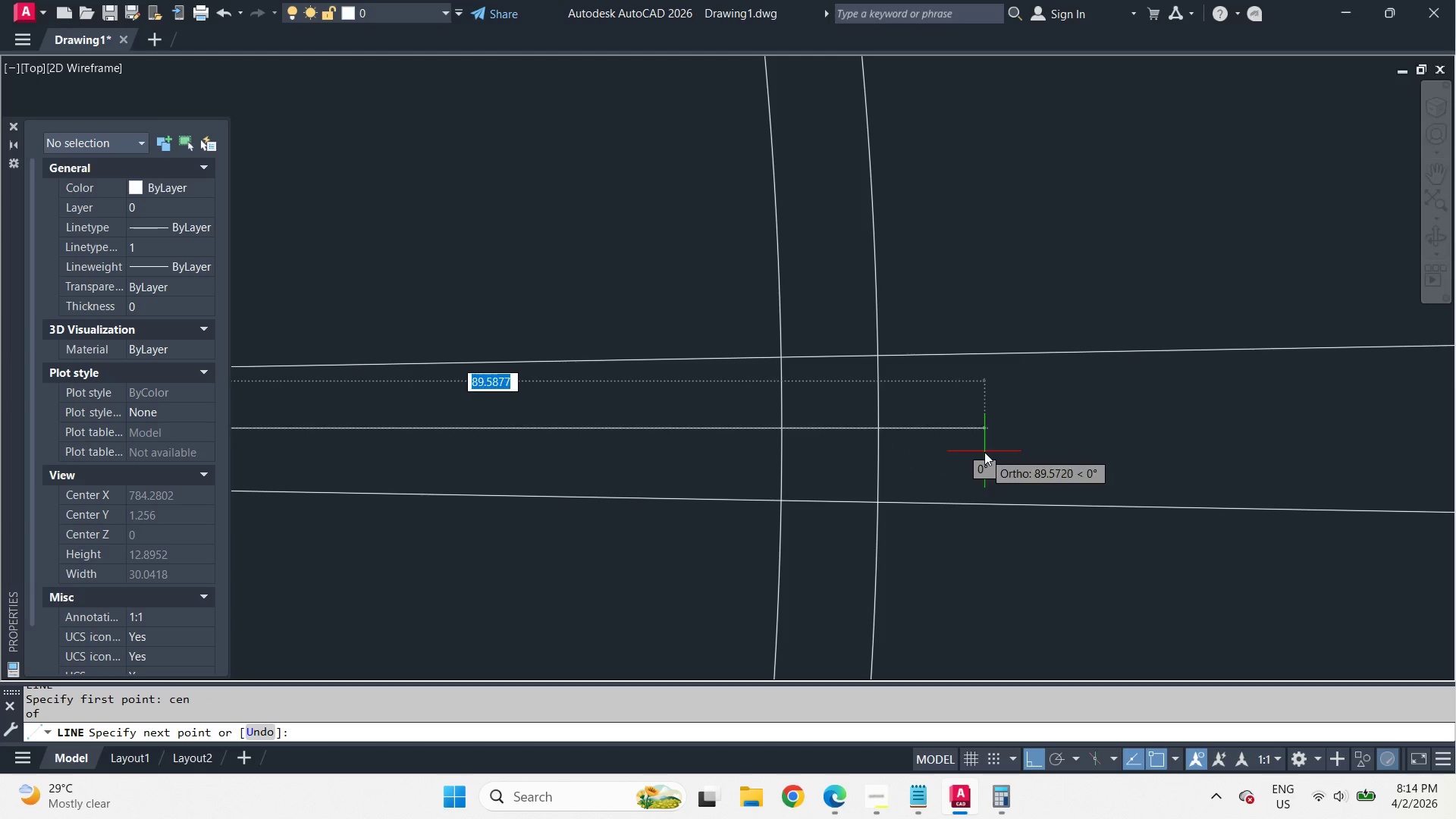 
left_click([984, 452])
 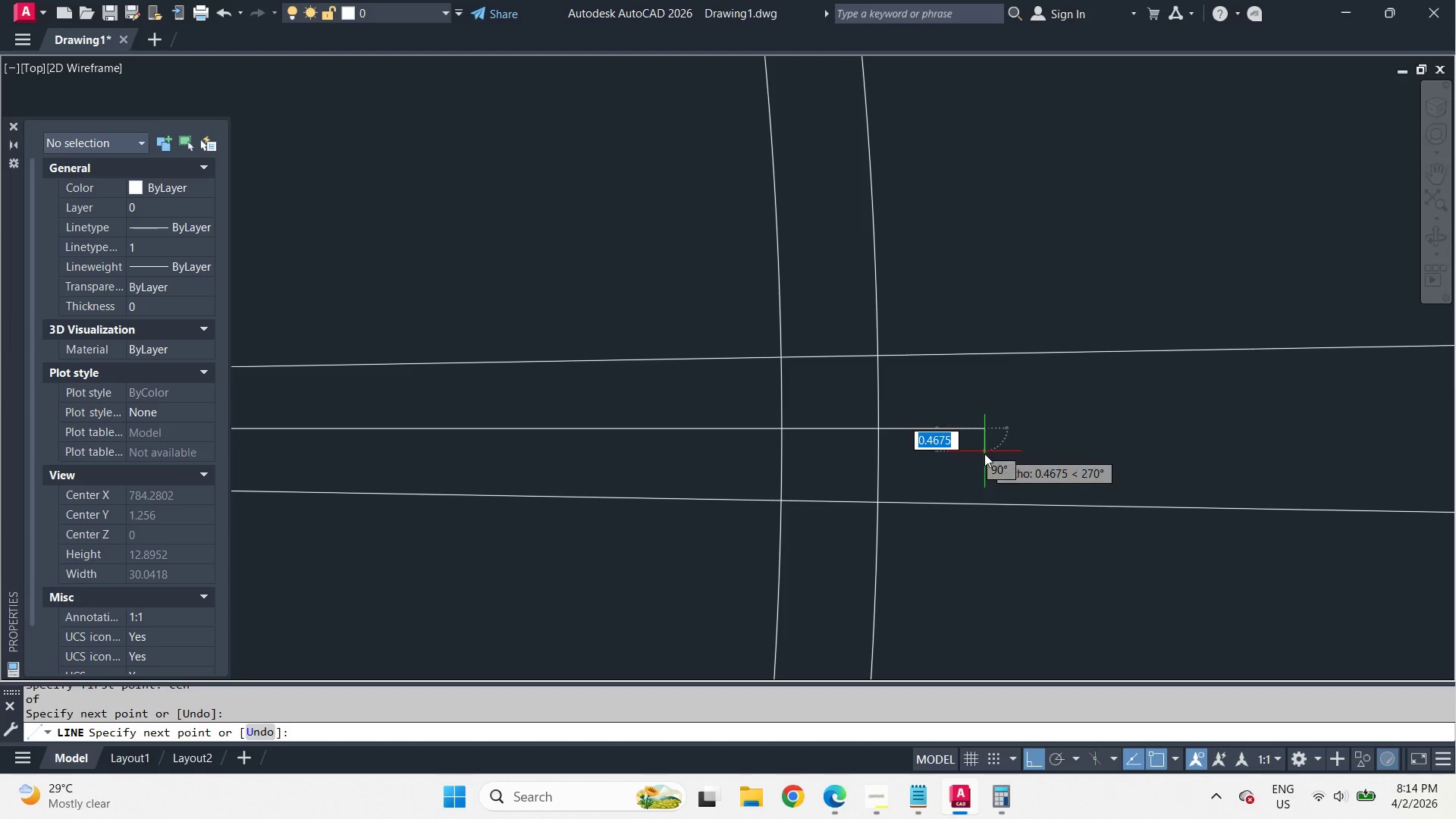 
key(Space)
 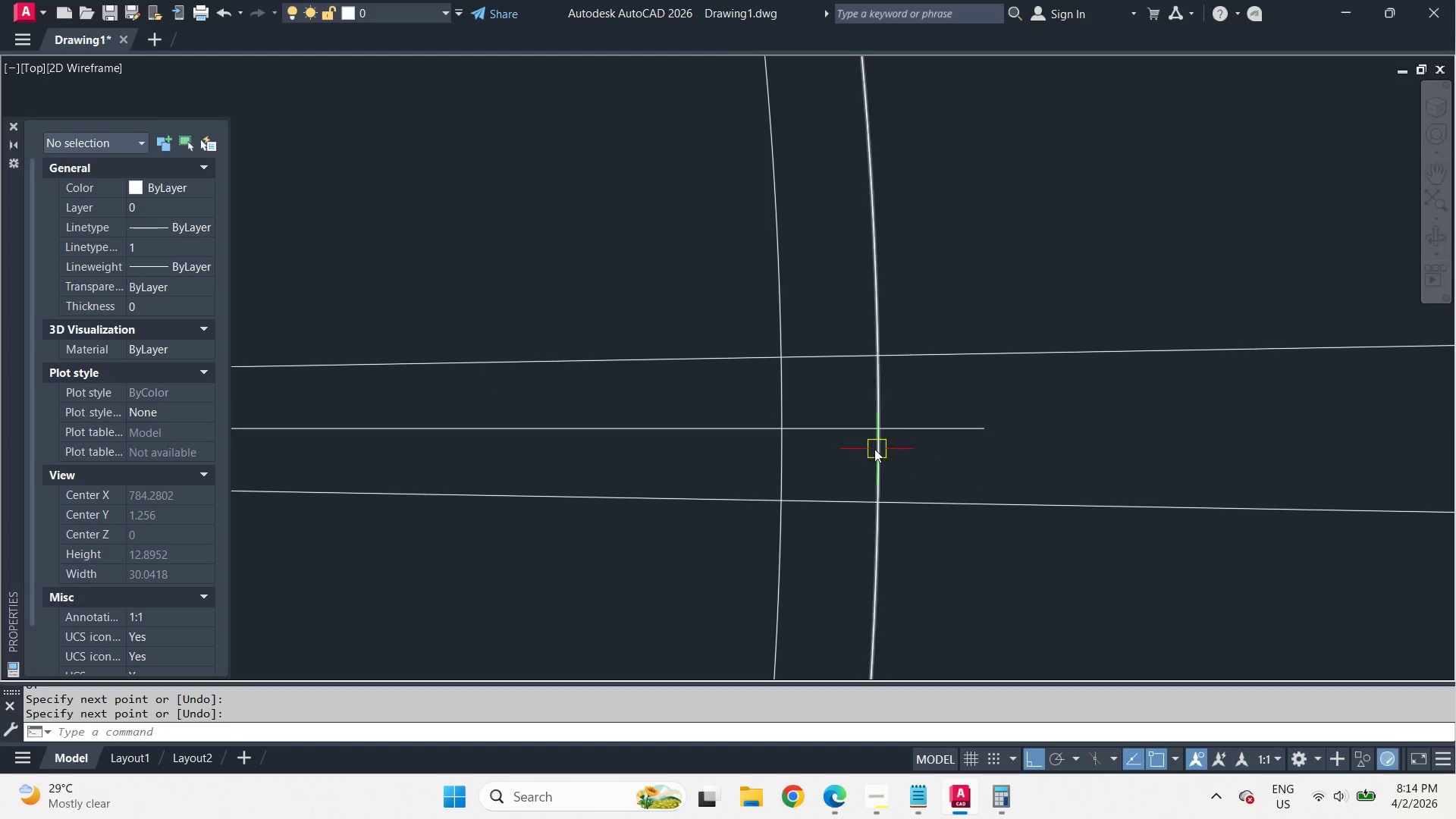 
key(C)
 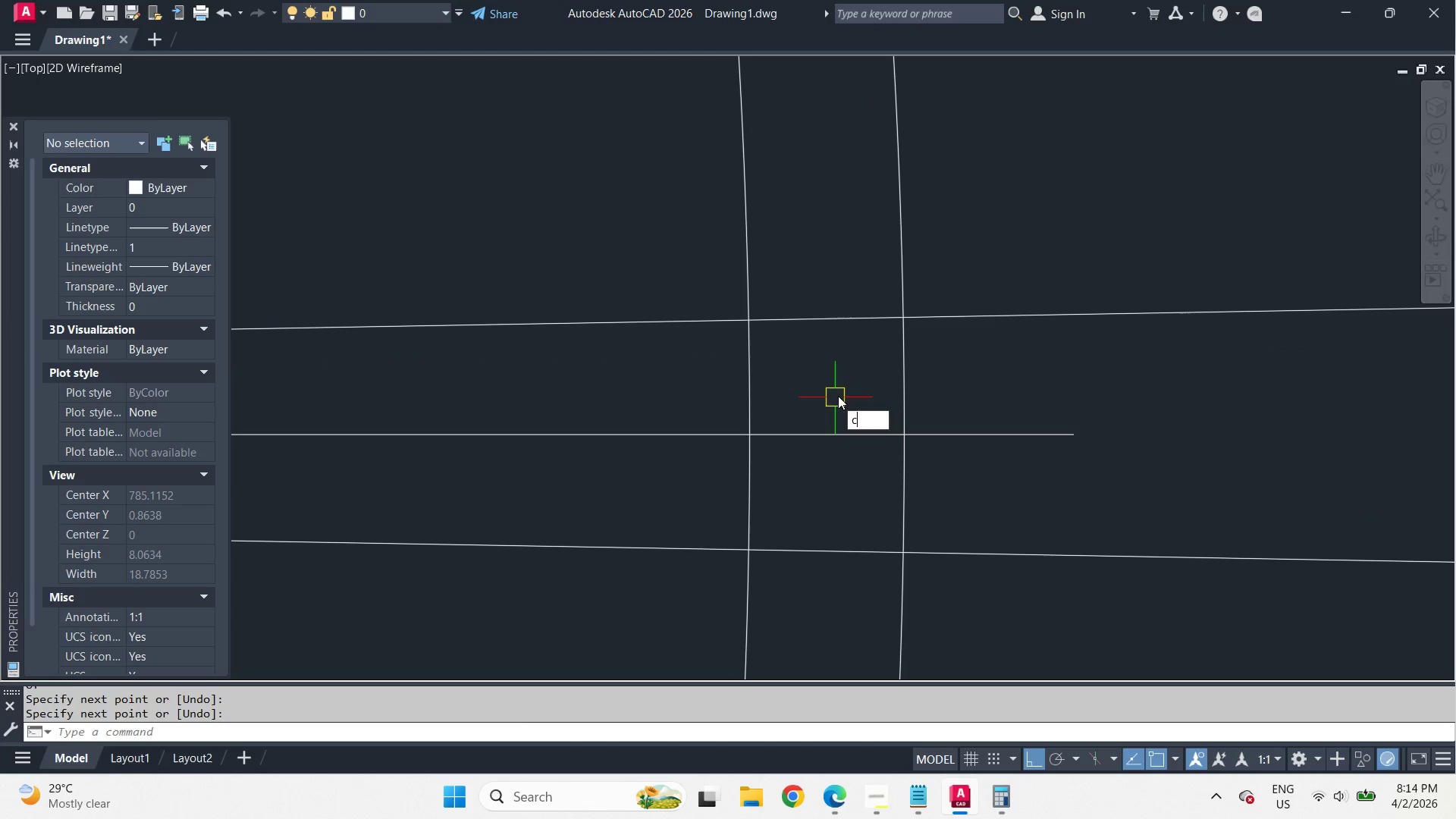 
key(Space)
 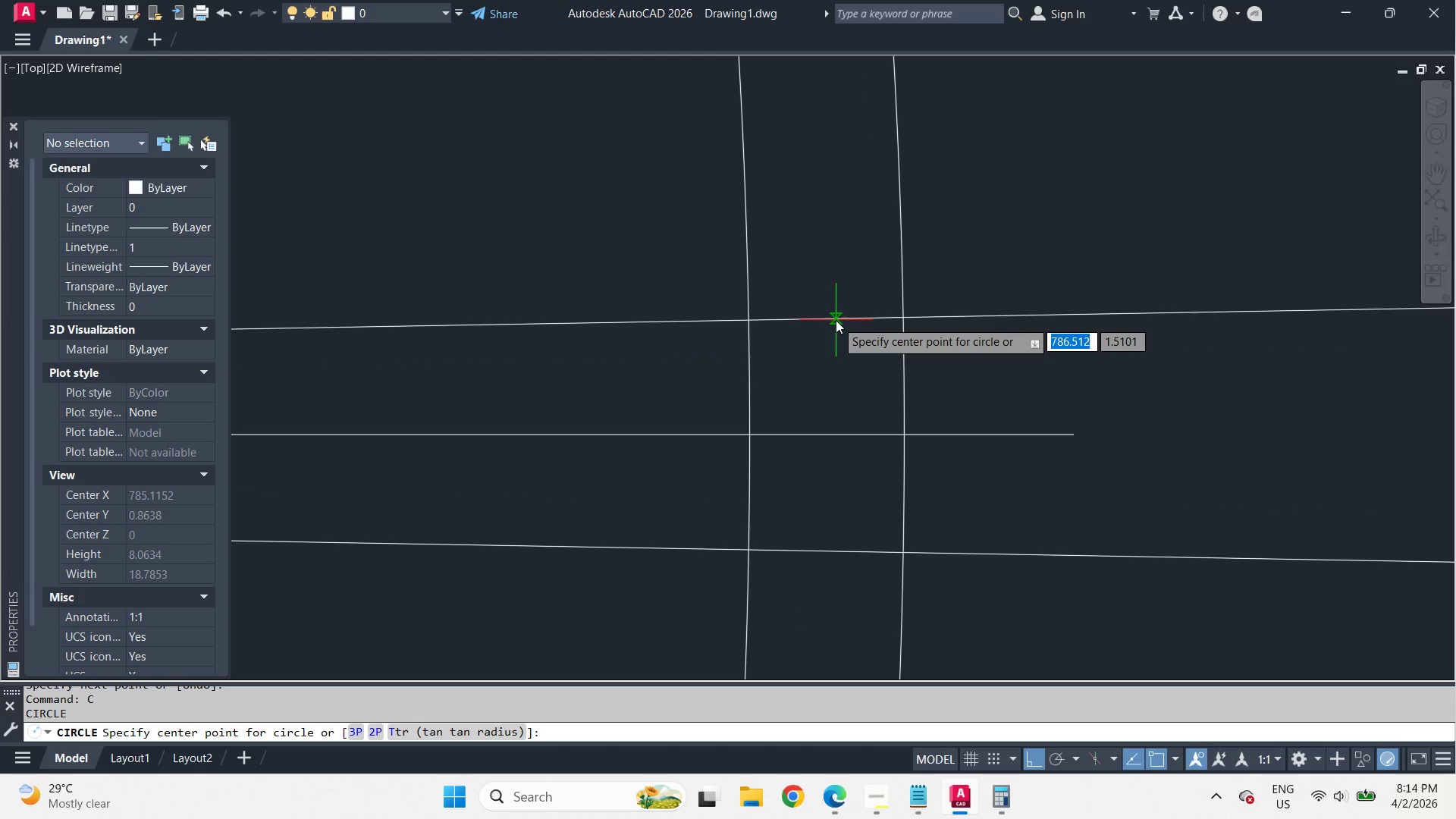 
left_click_drag(start_coordinate=[836, 320], to_coordinate=[839, 337])
 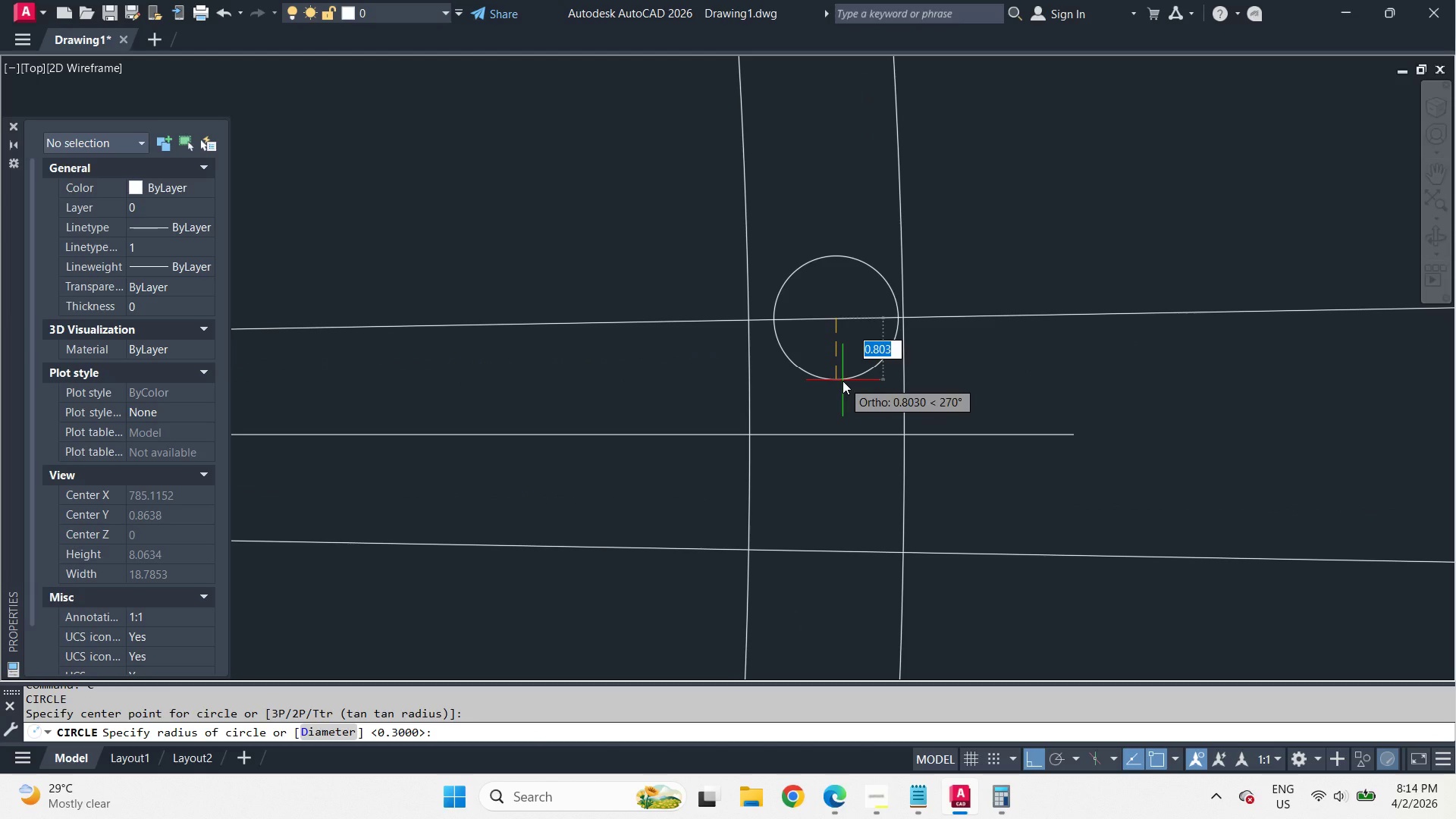 
scroll: coordinate [836, 421], scroll_direction: up, amount: 1.0
 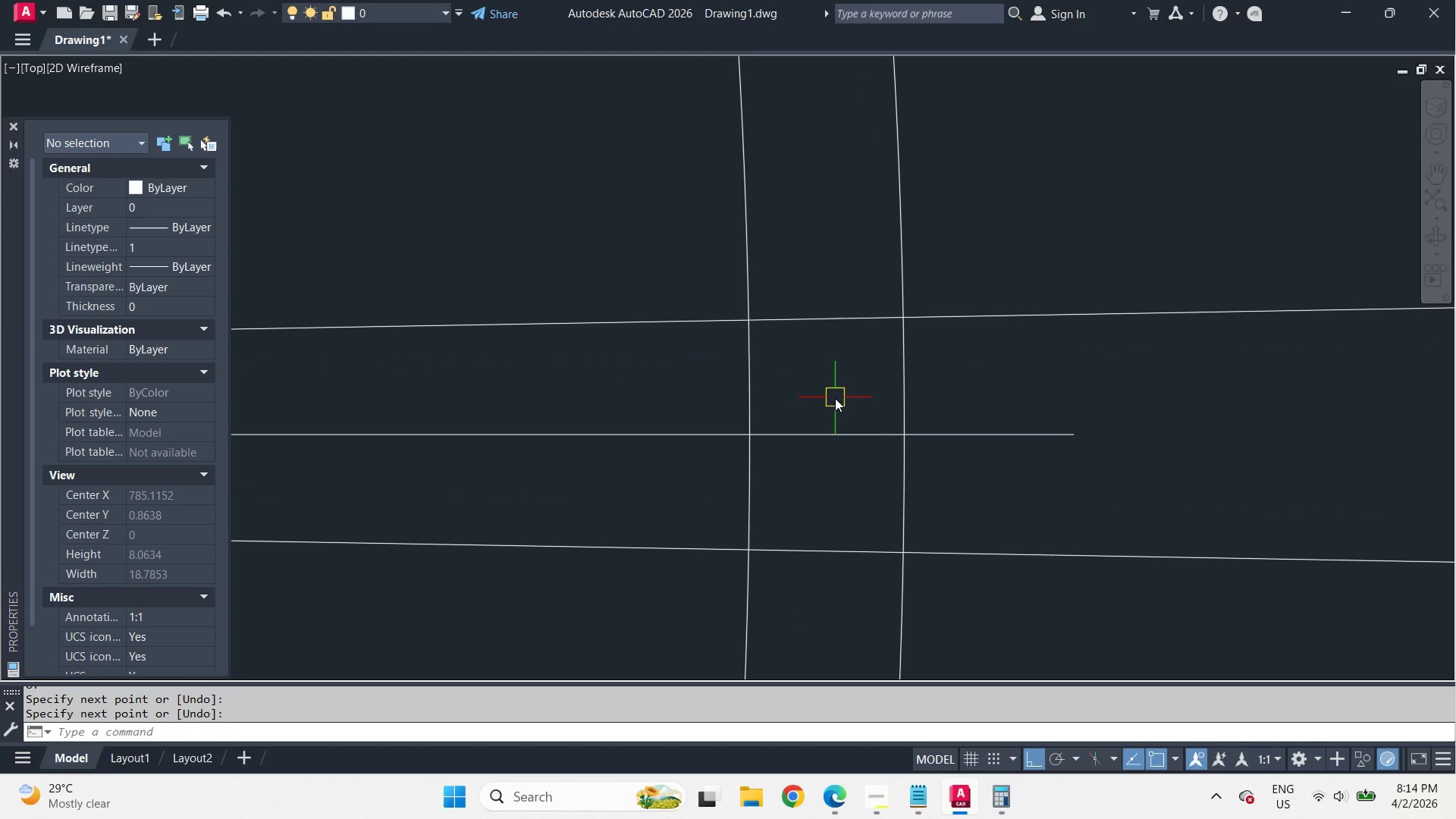 
key(3)
 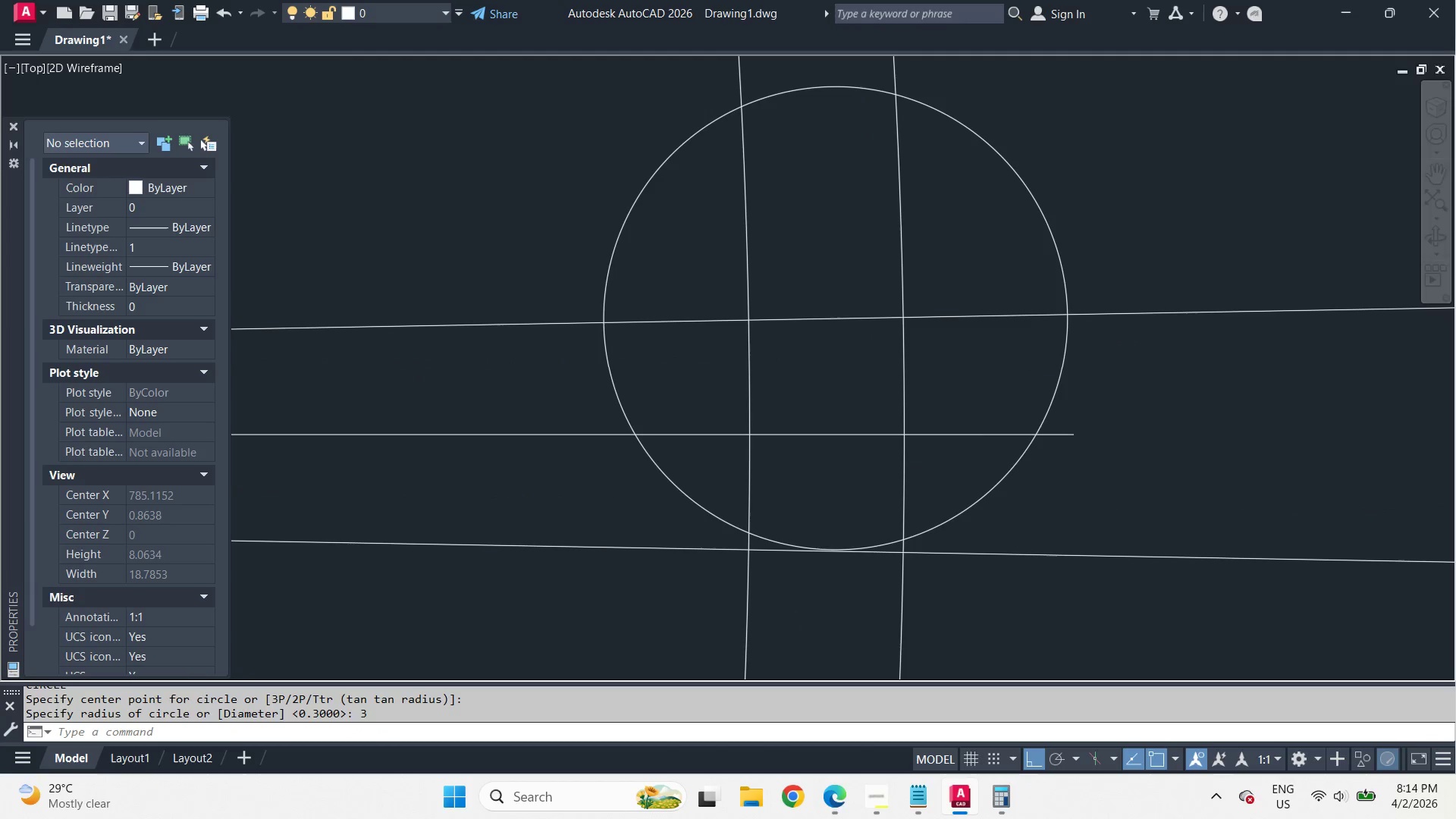 
key(Space)
 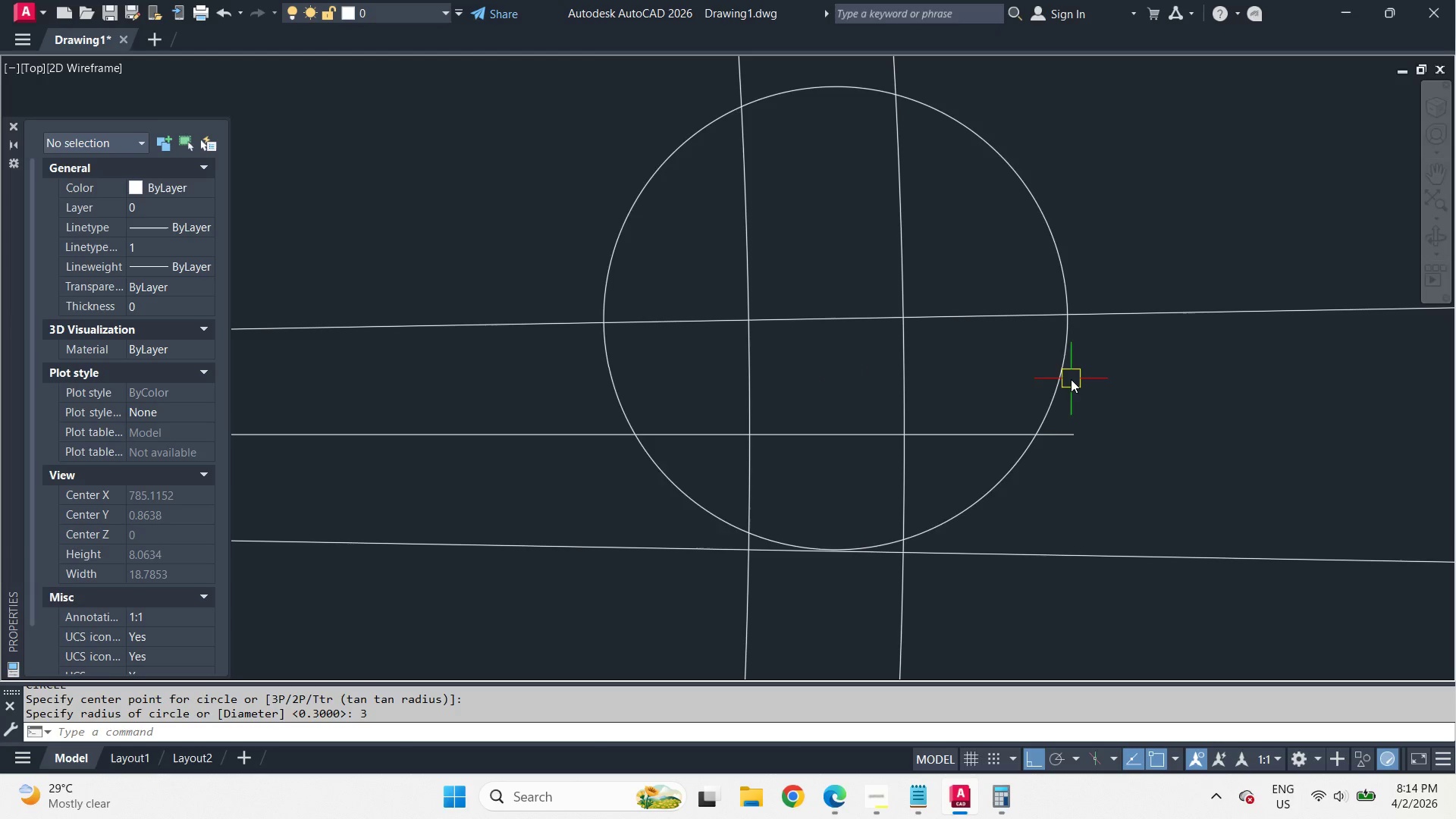 
left_click([1061, 374])
 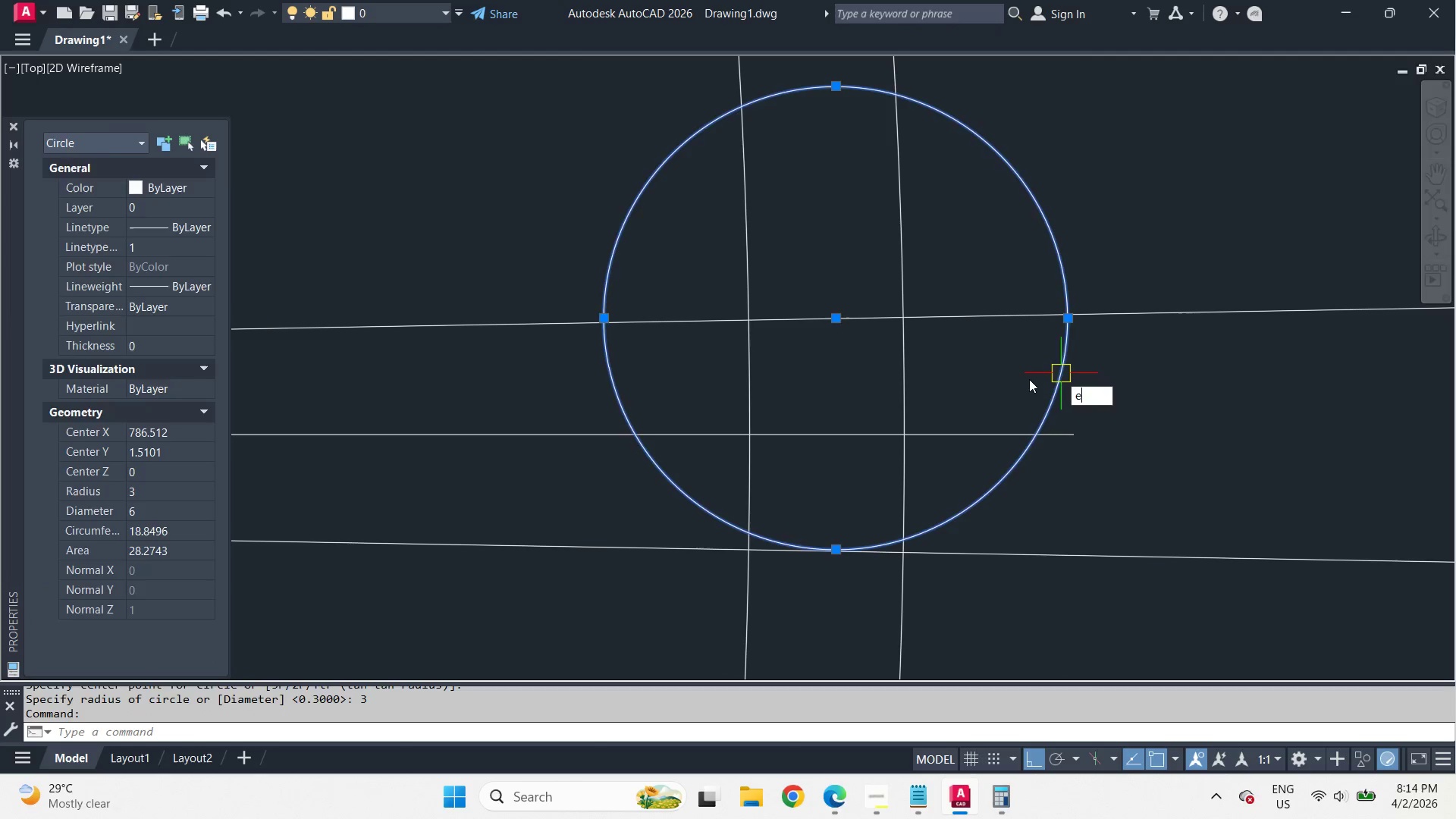 
key(E)
 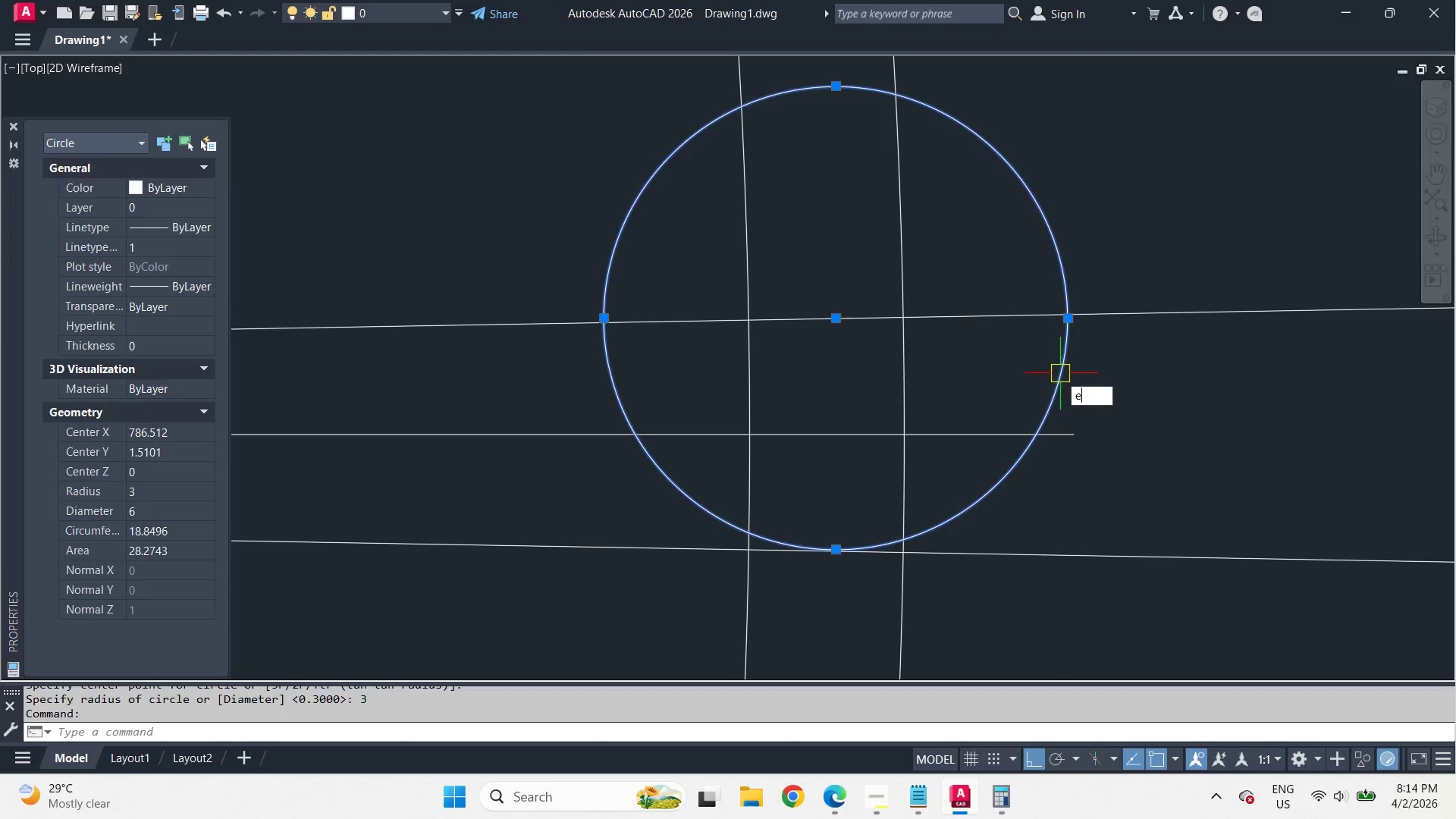 
key(Space)
 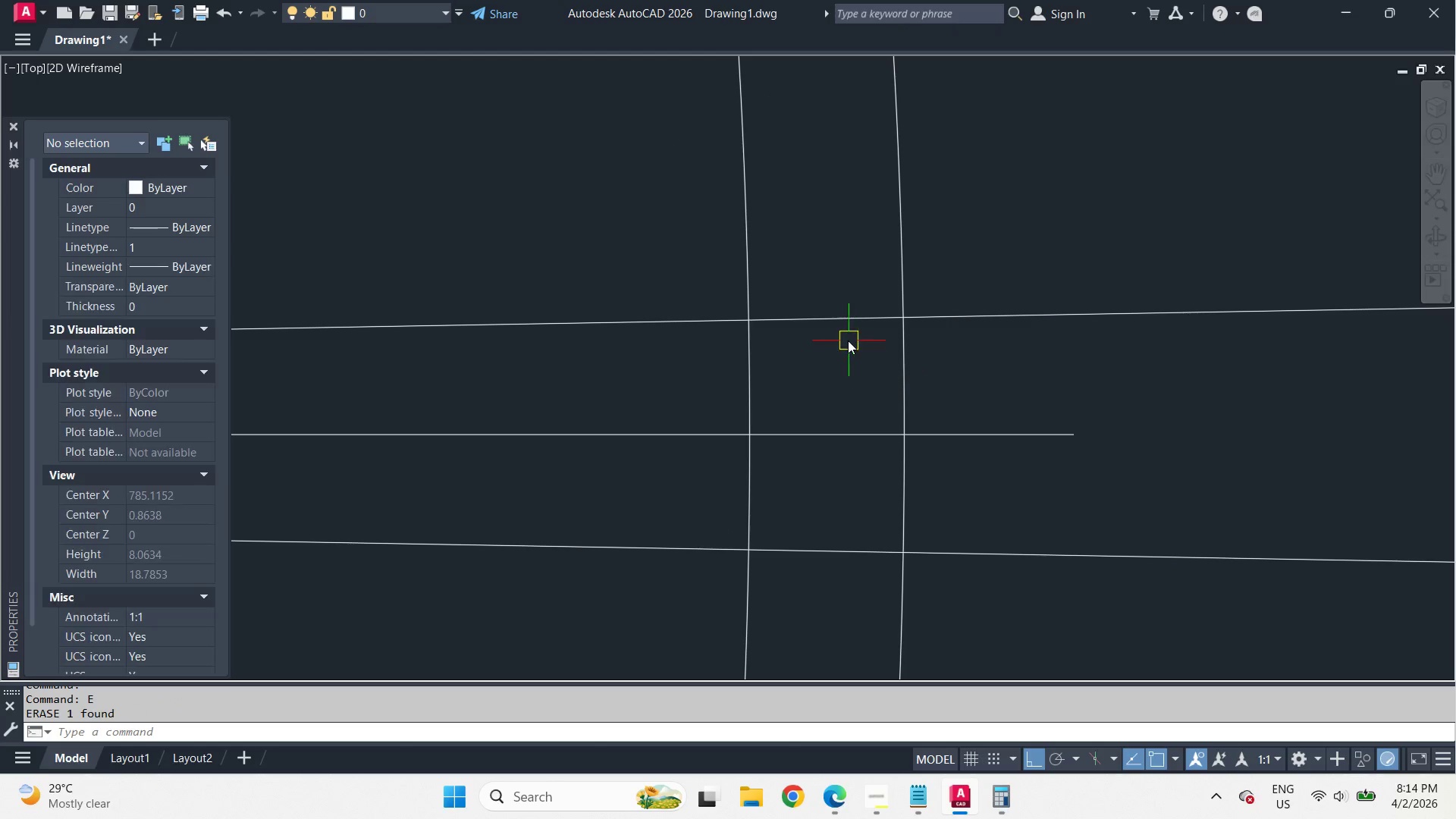 
key(C)
 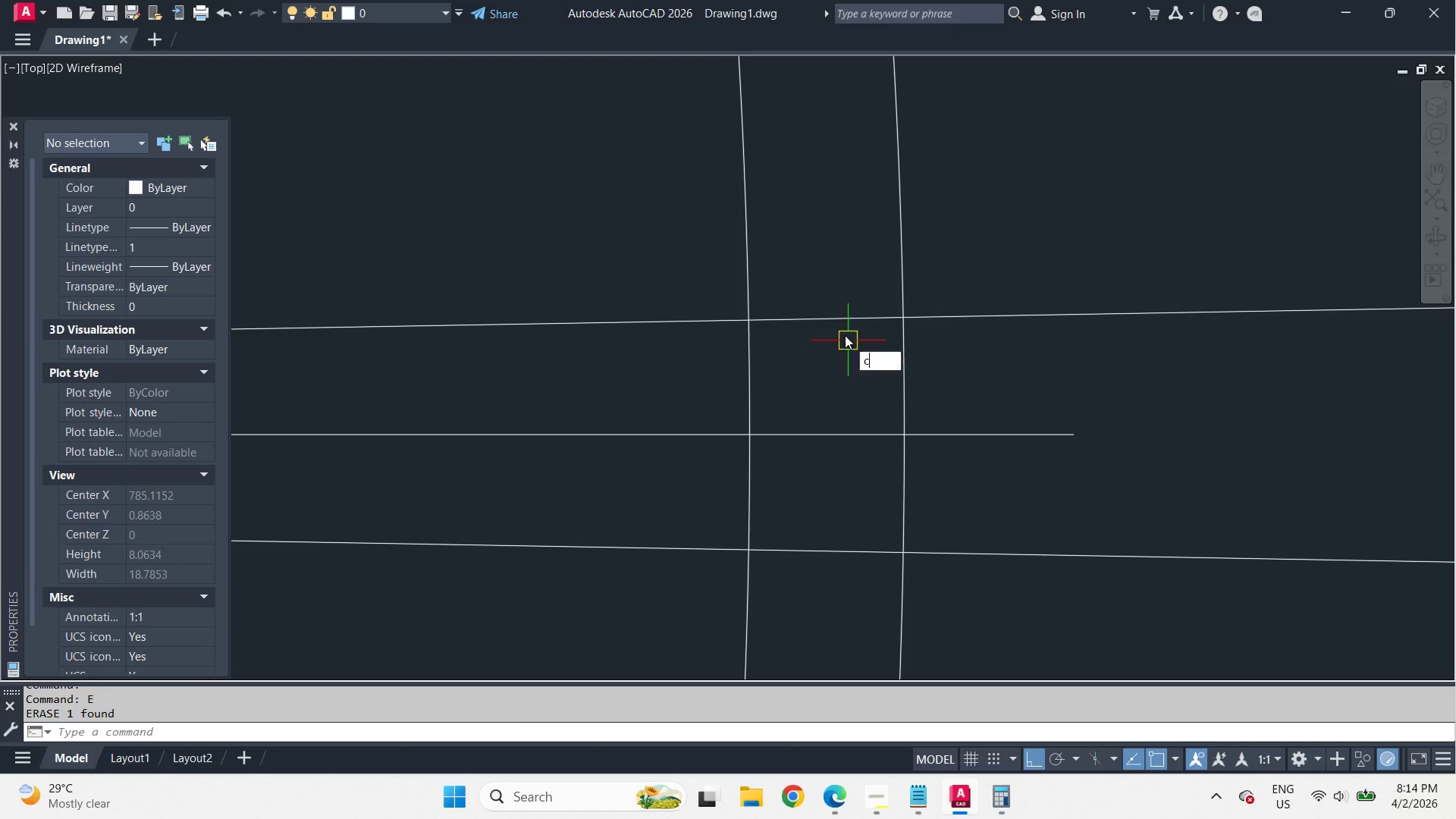 
key(Space)
 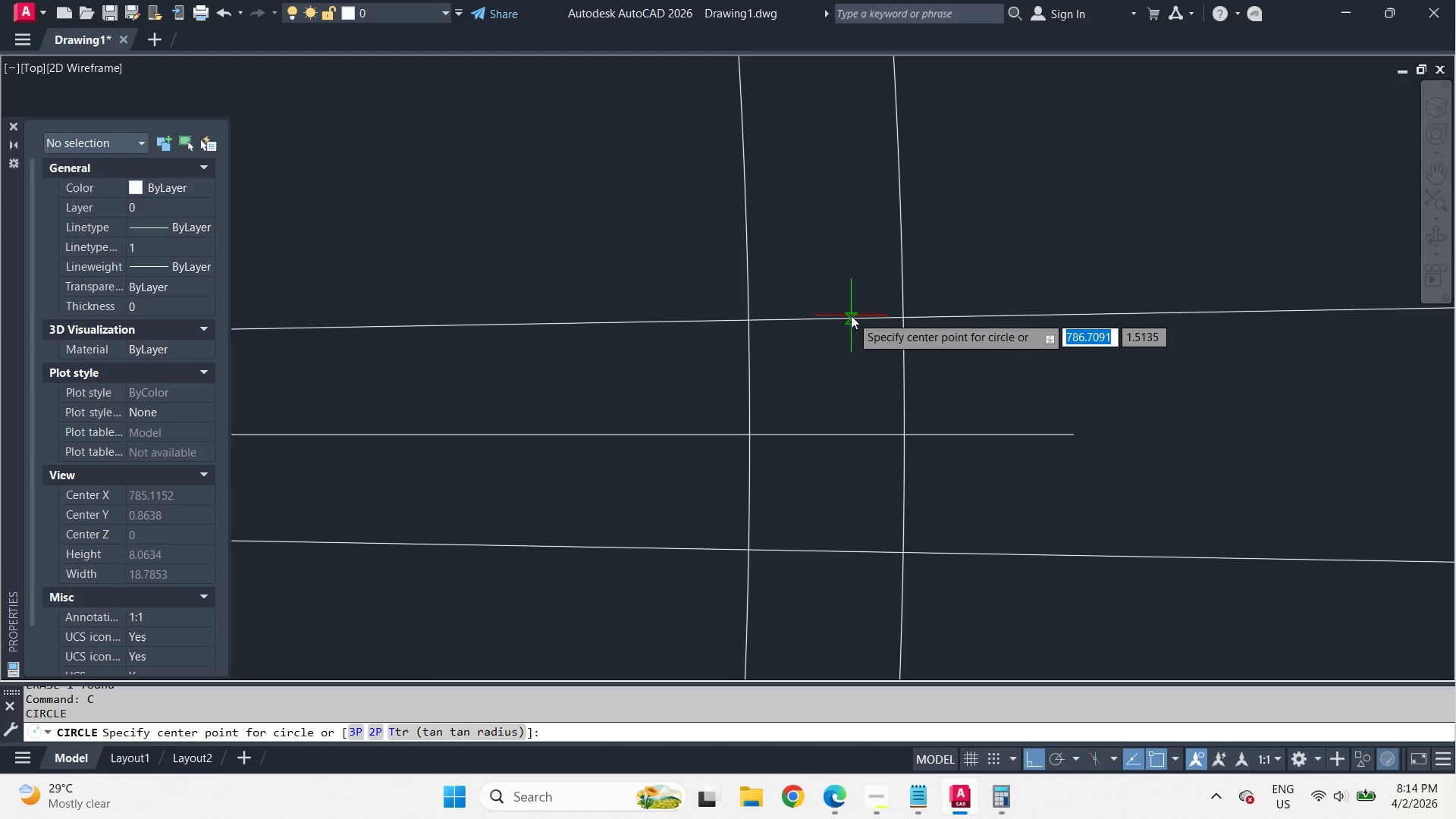 
left_click([851, 315])
 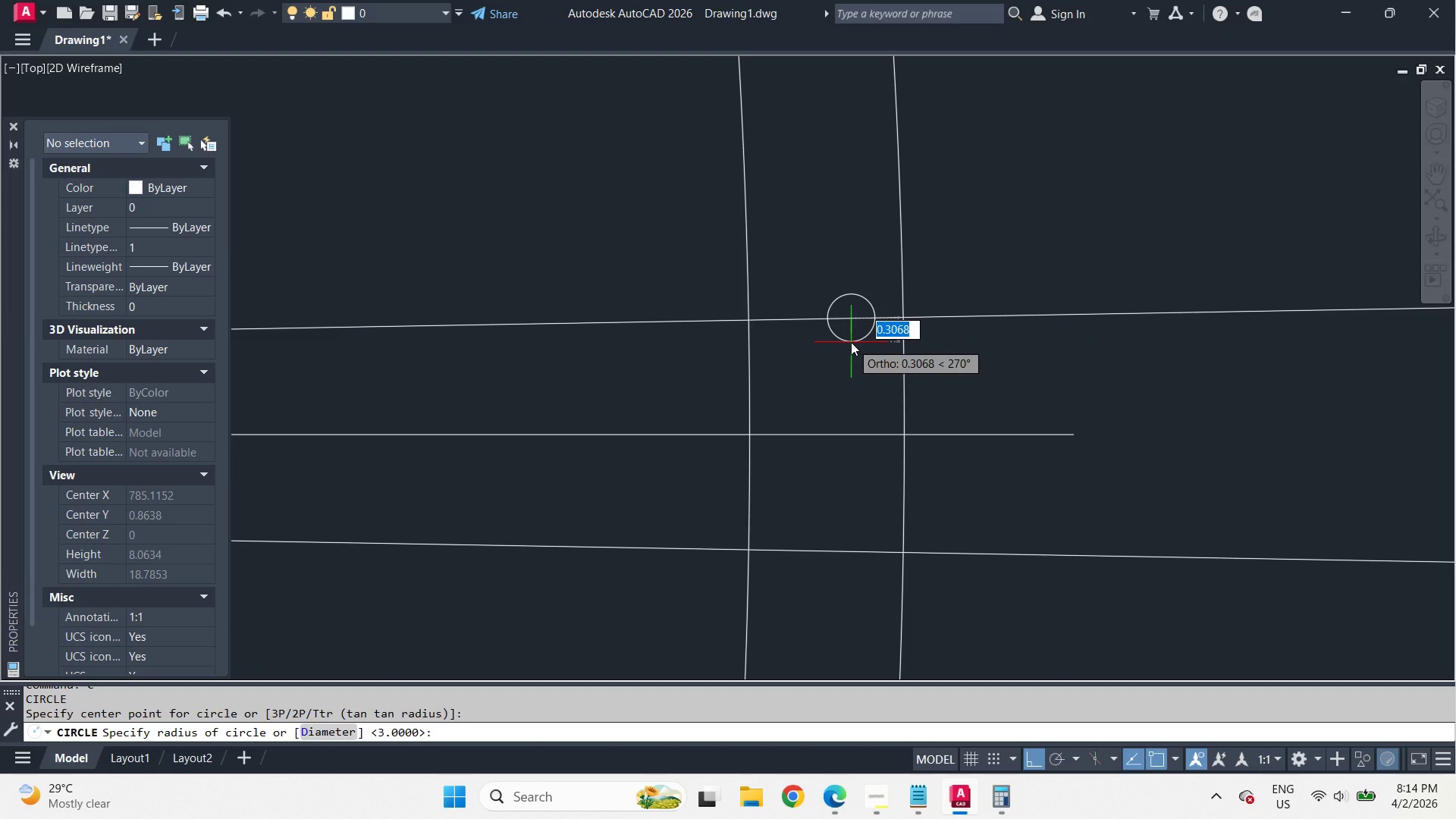 
key(NumpadDecimal)
 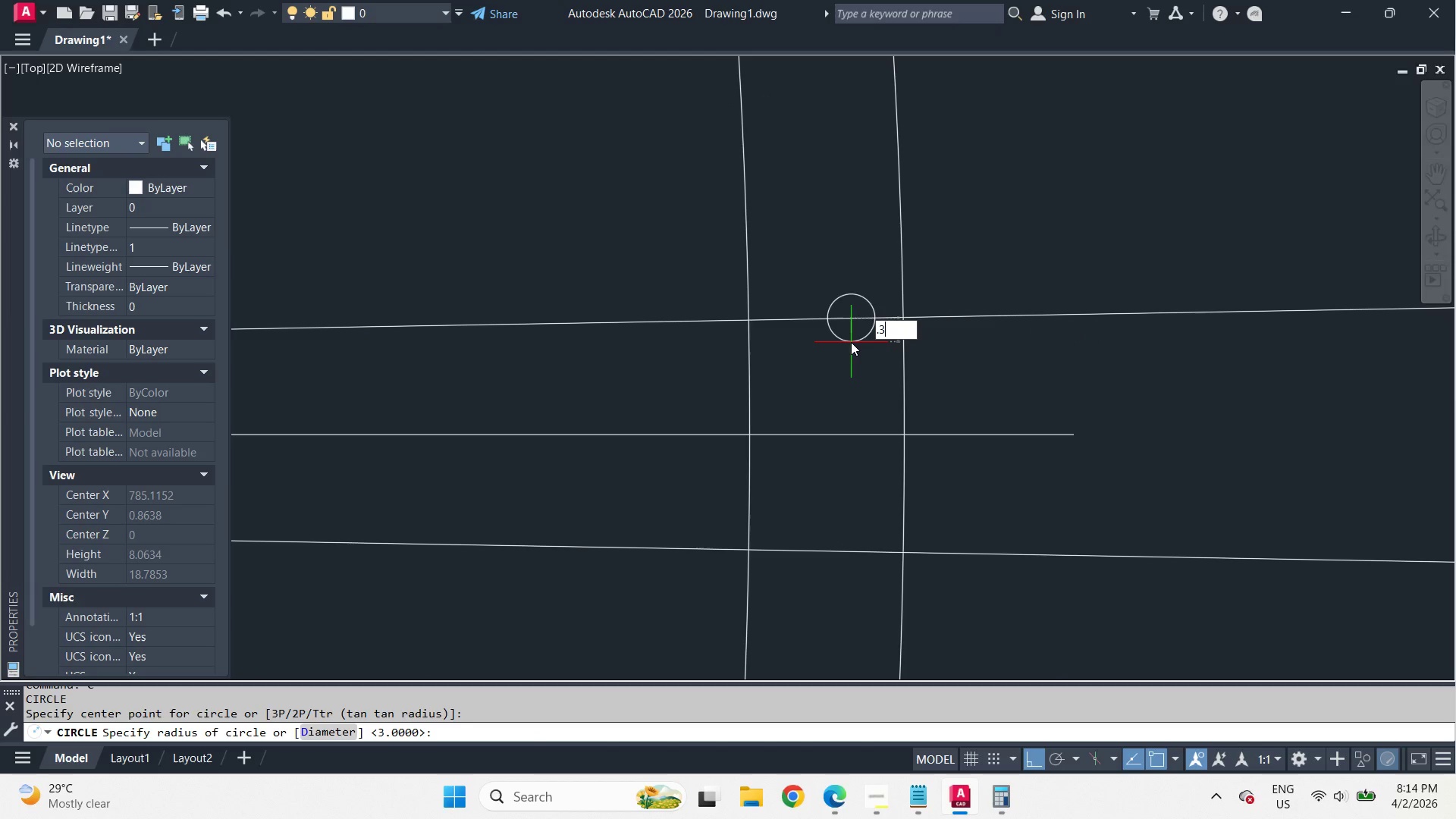 
key(Numpad3)
 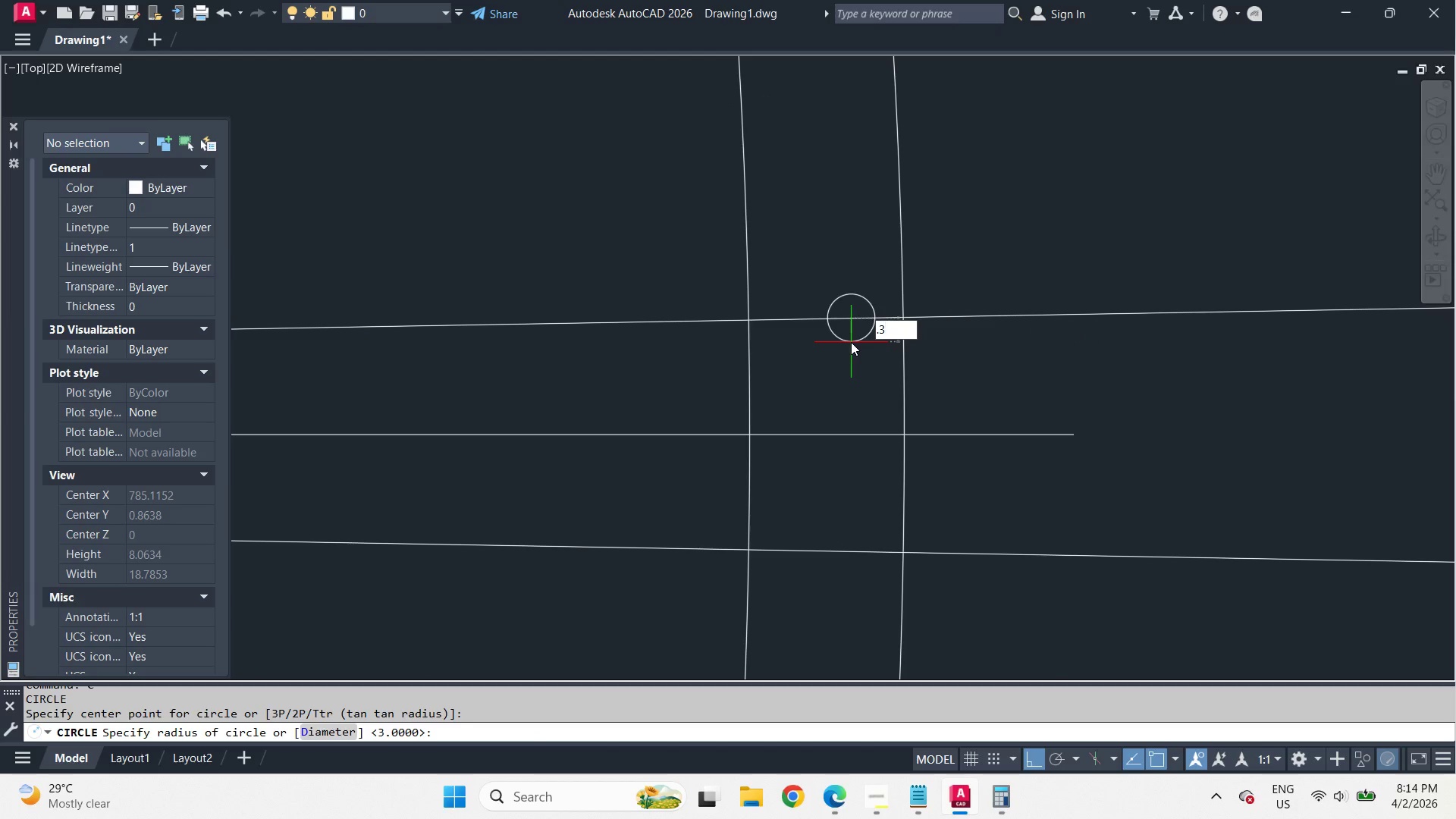 
key(NumpadEnter)
 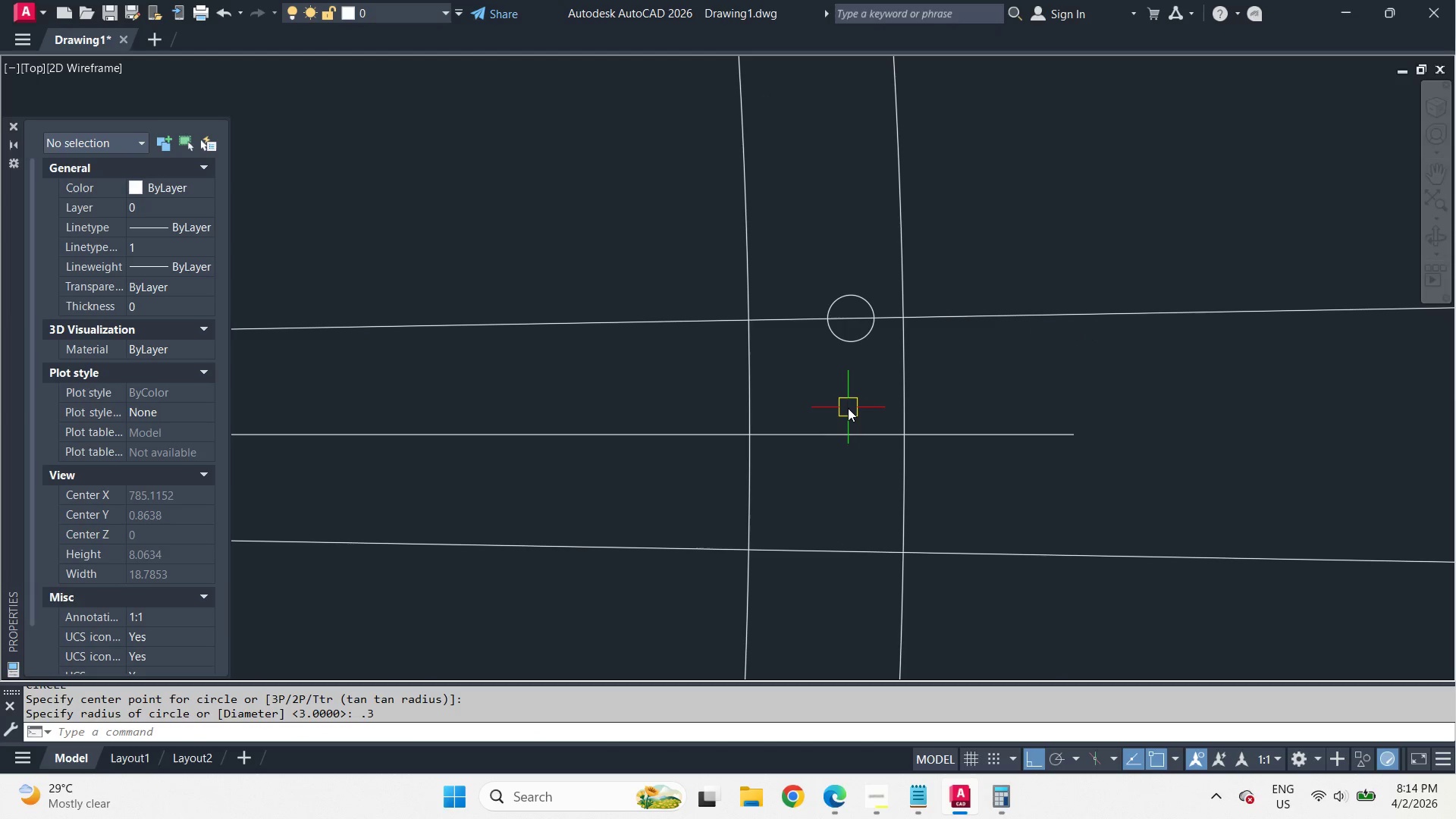 
key(C)
 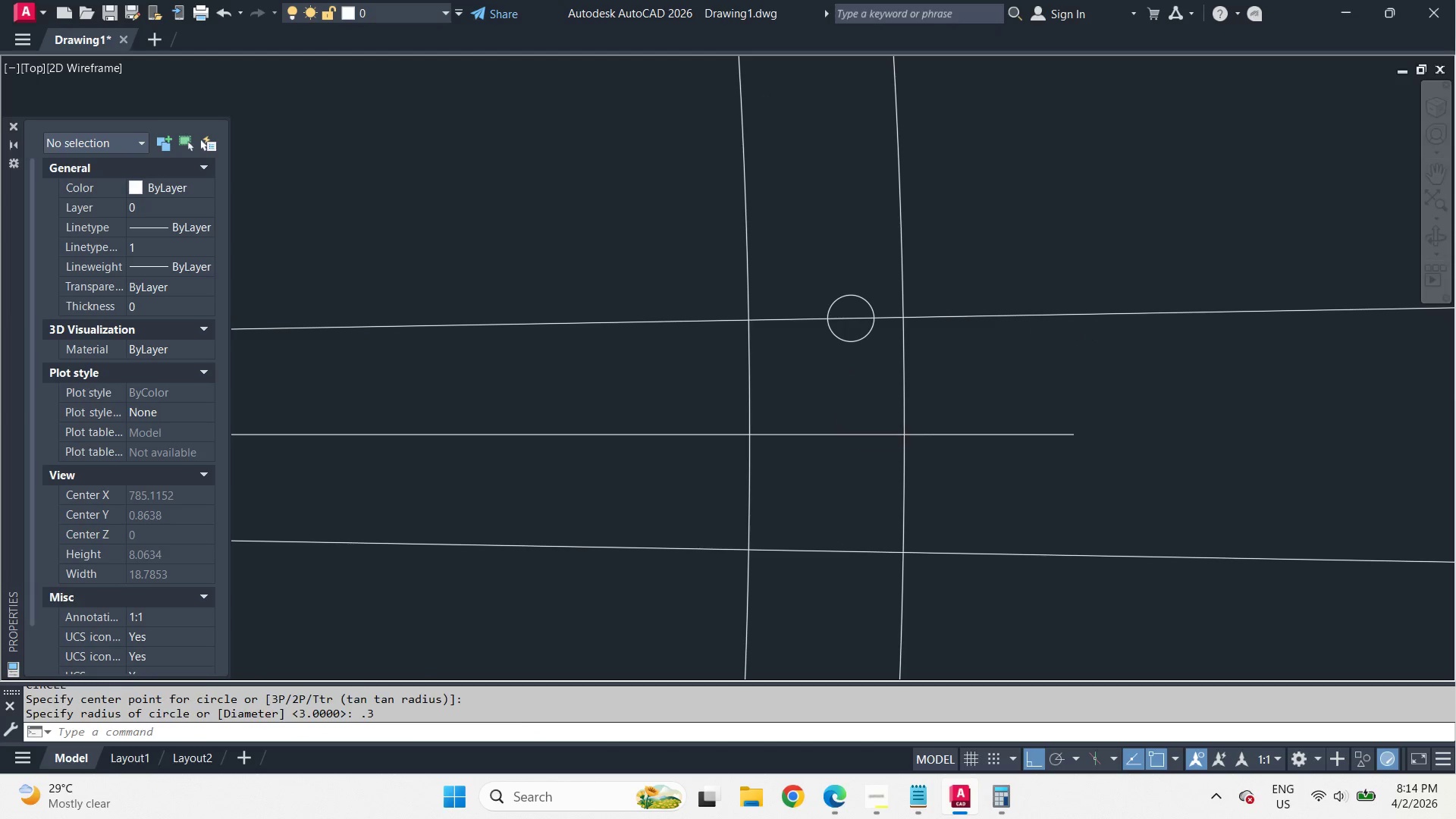 
key(Space)
 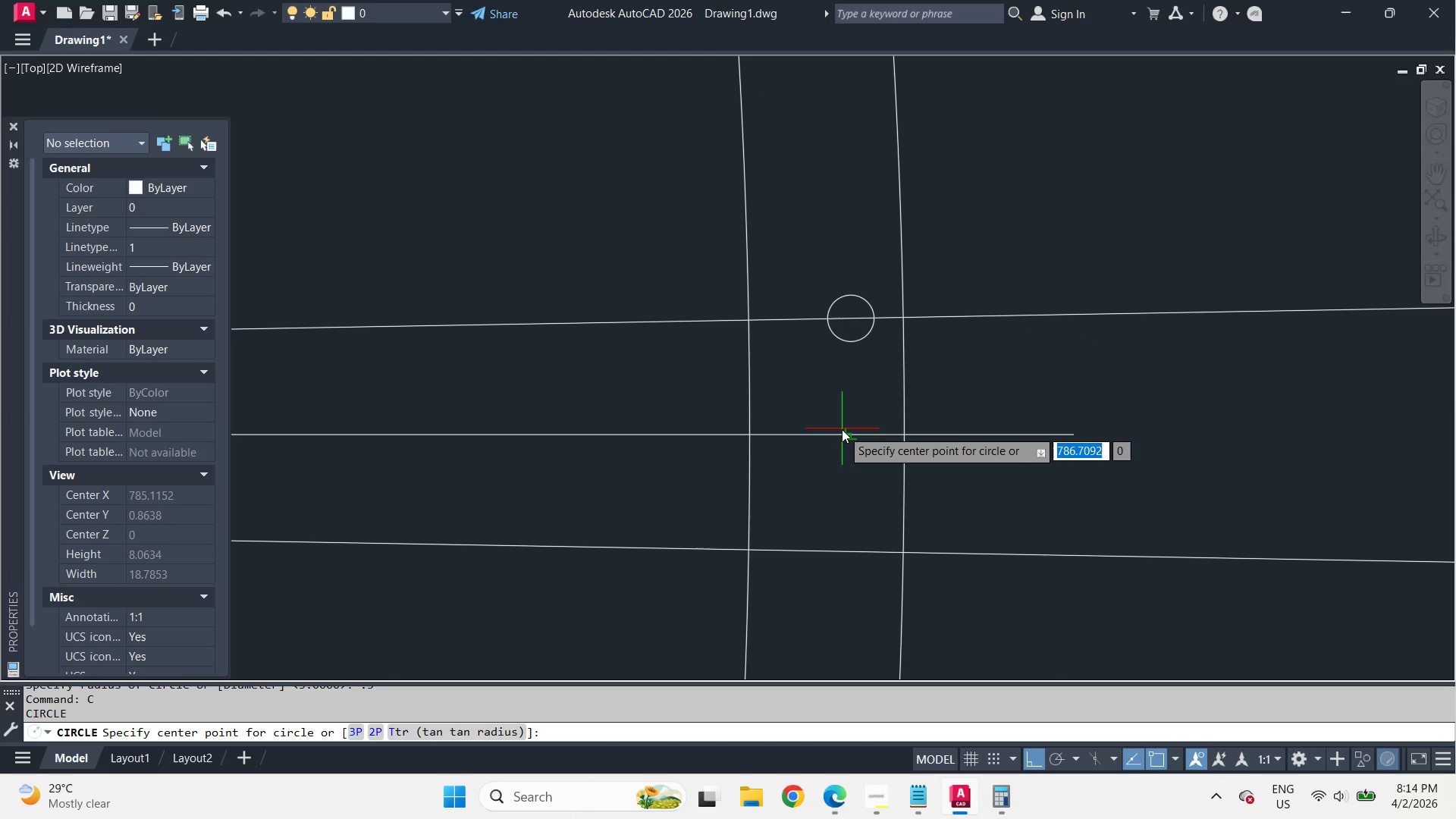 
left_click([842, 429])
 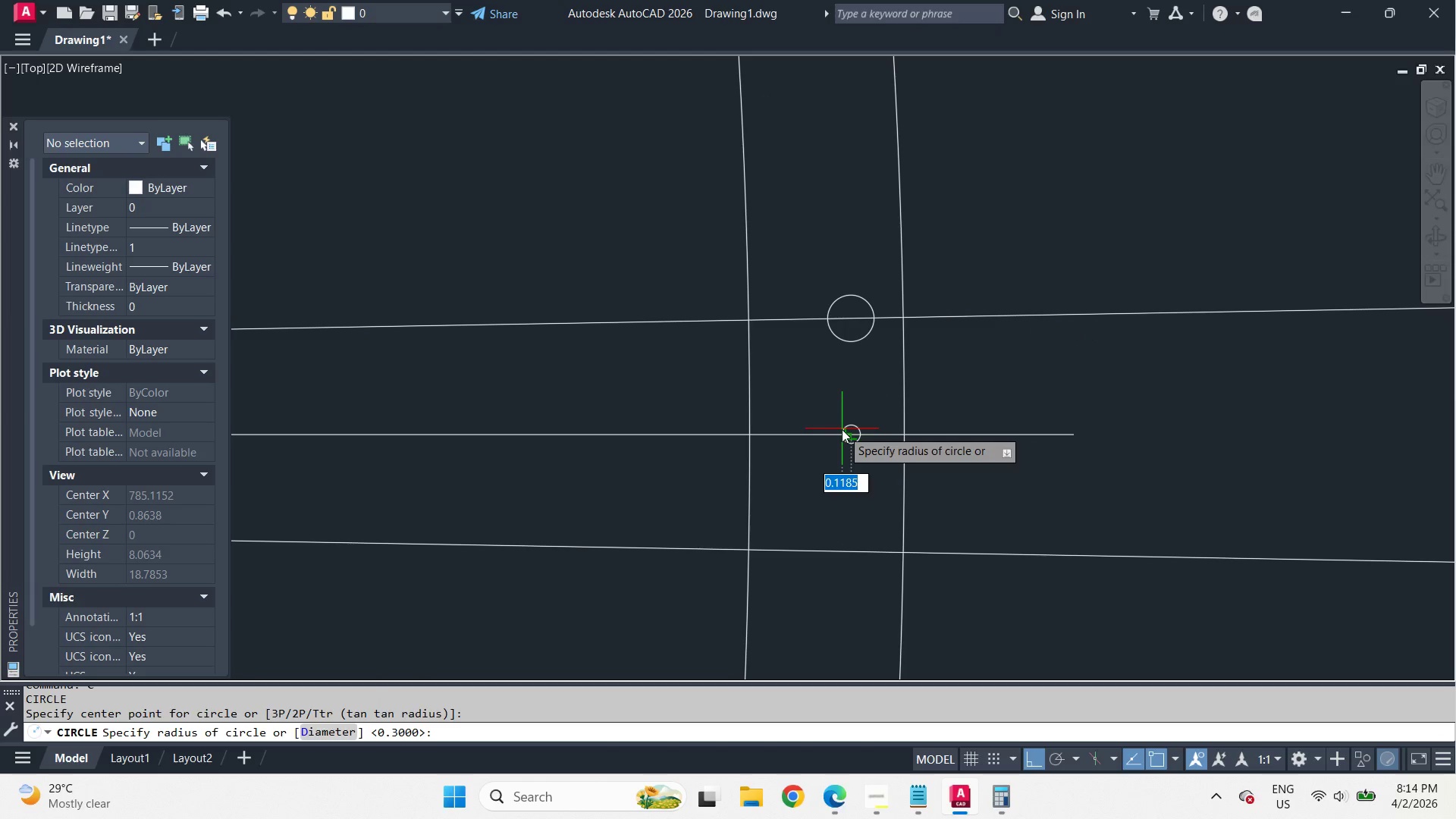 
key(Space)
 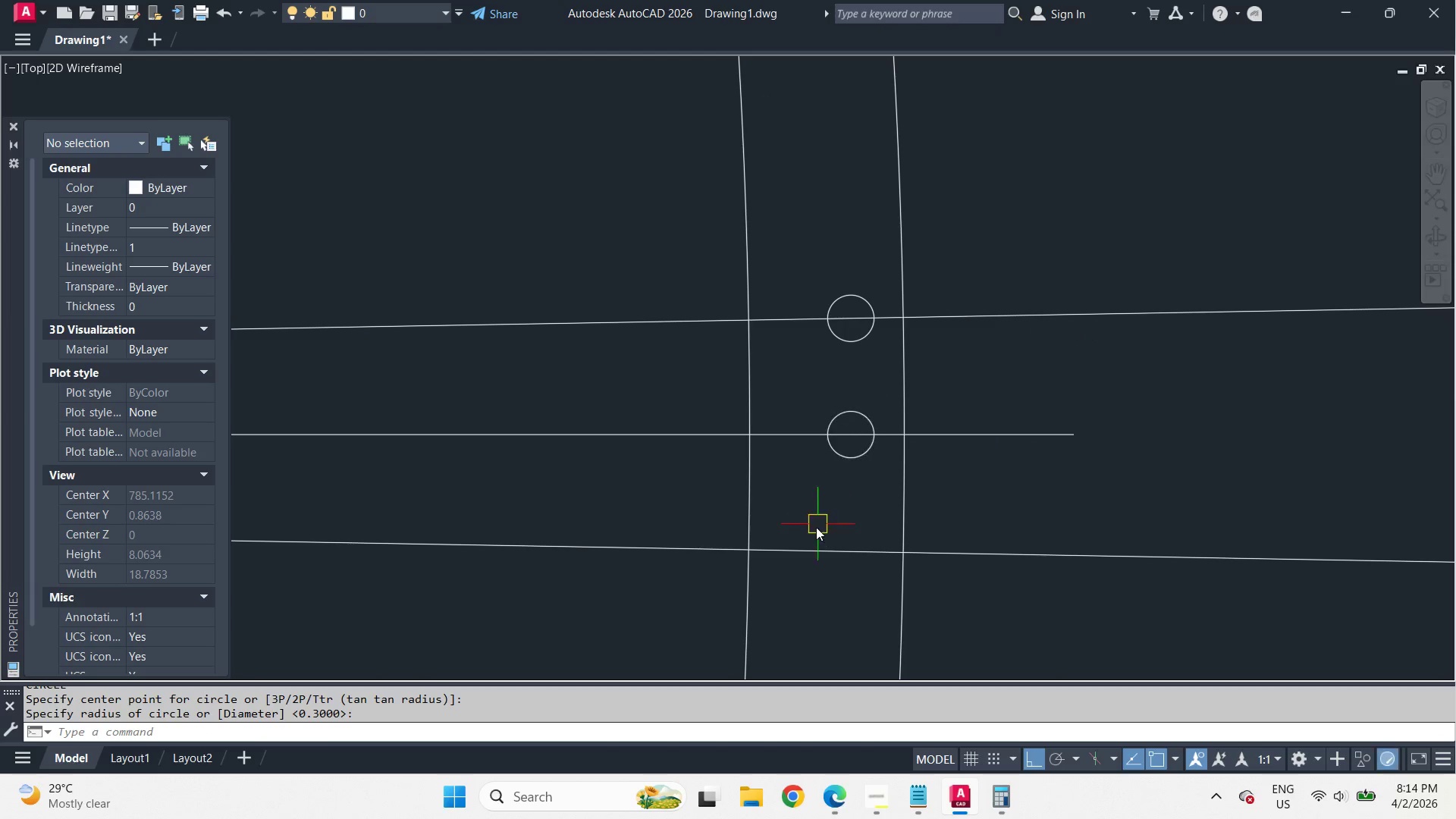 
key(Space)
 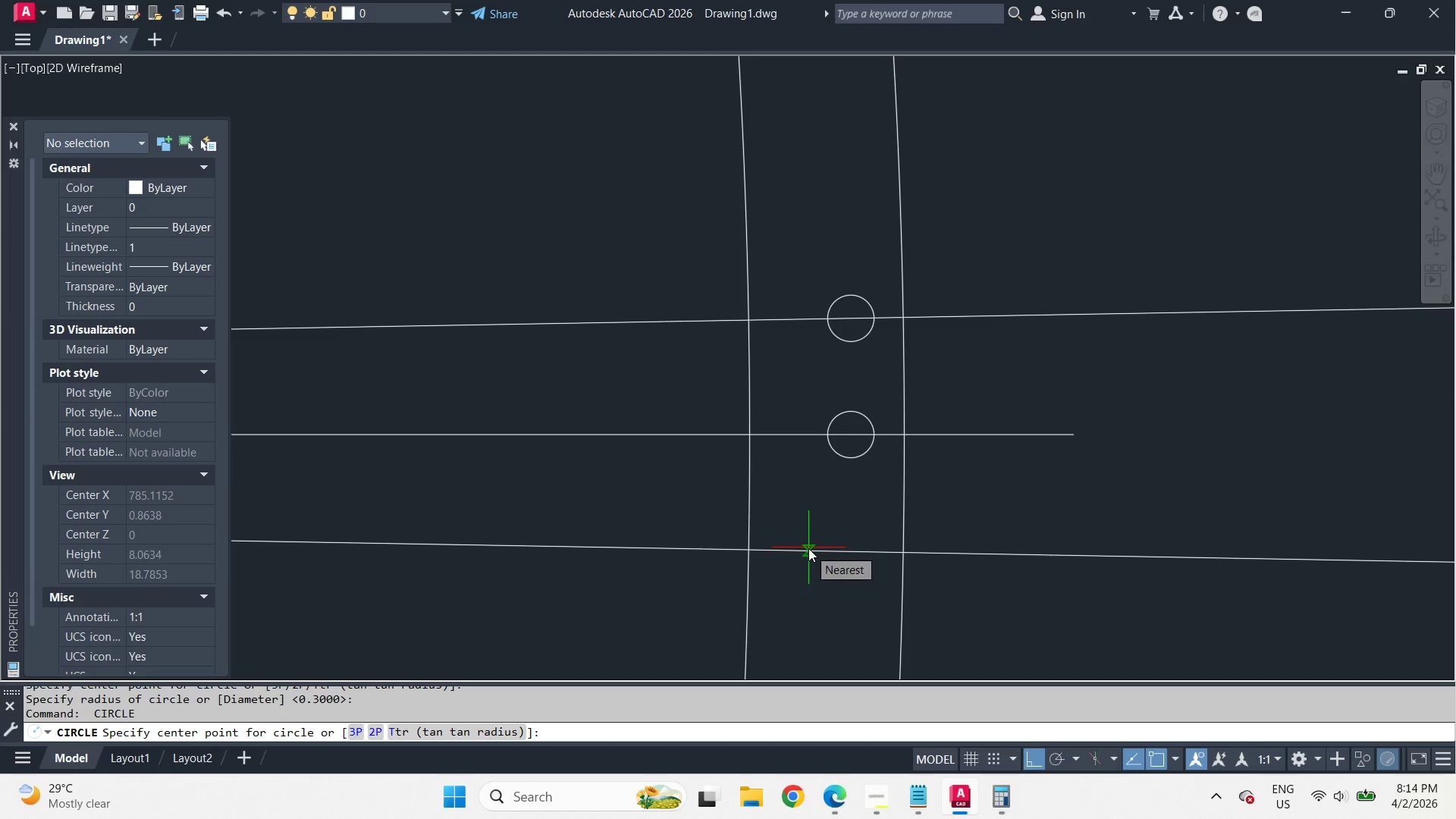 
key(Escape)
 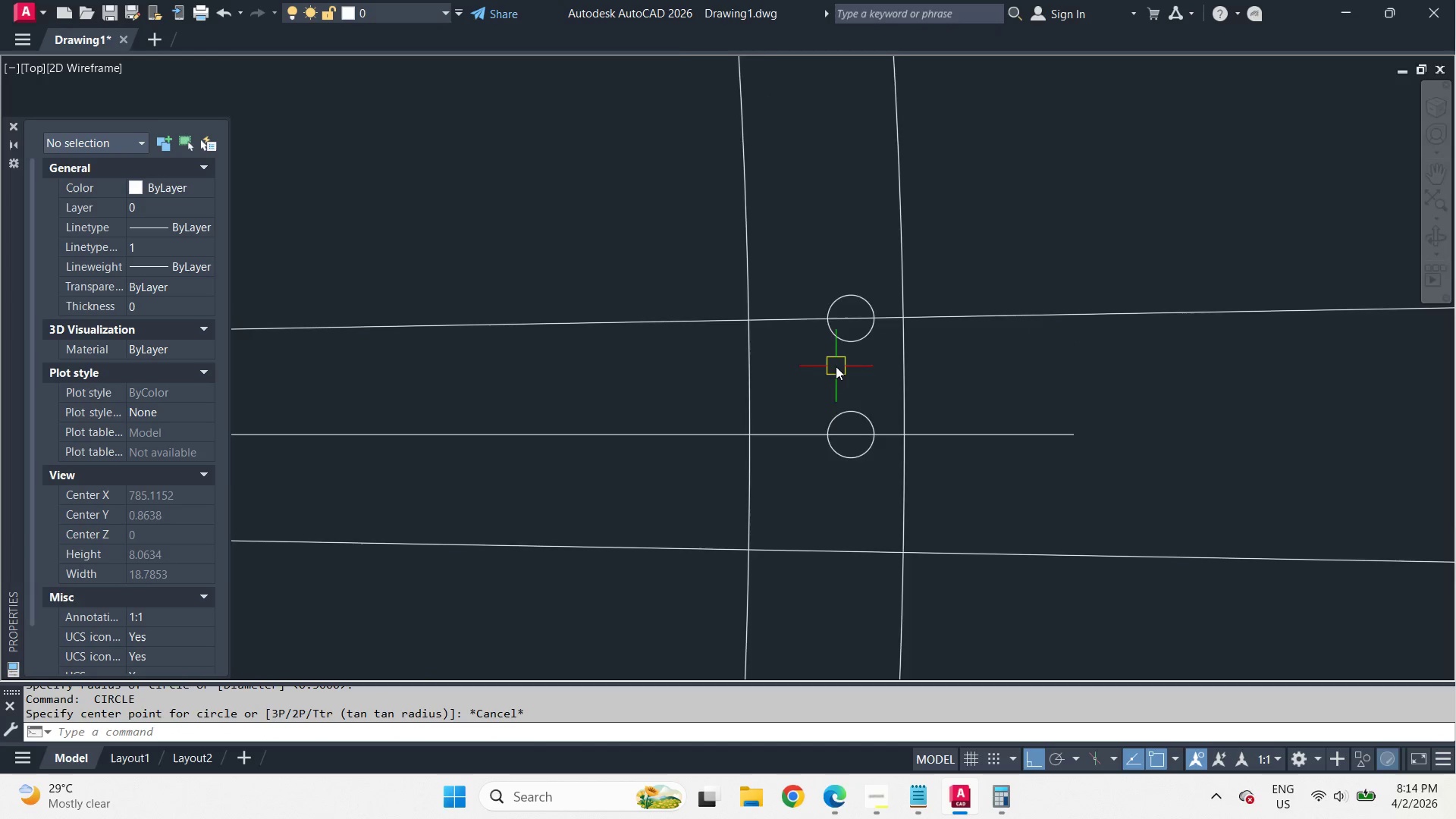 
left_click([843, 333])
 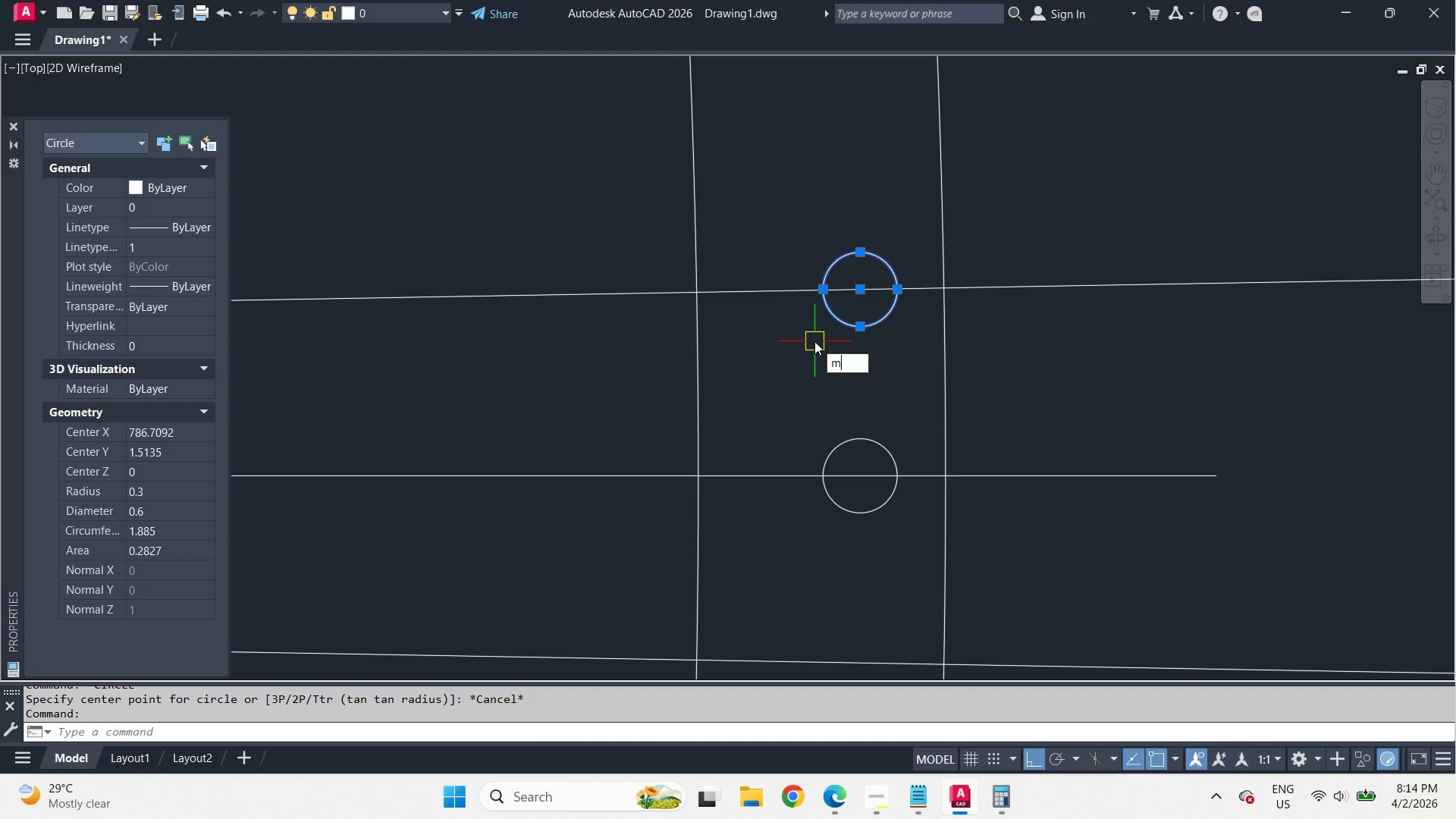 
type(m int )
 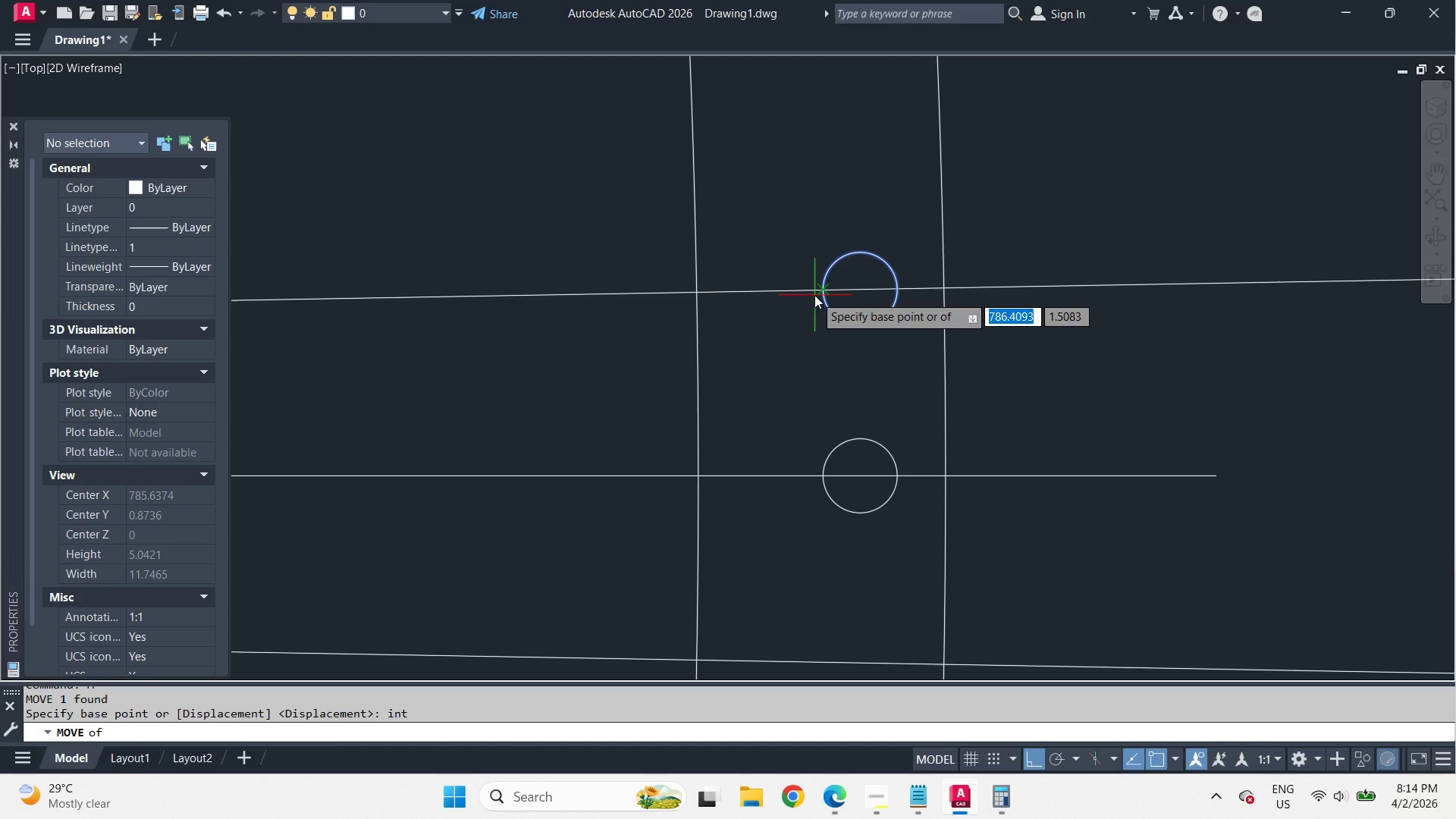 
scroll: coordinate [836, 366], scroll_direction: up, amount: 1.0
 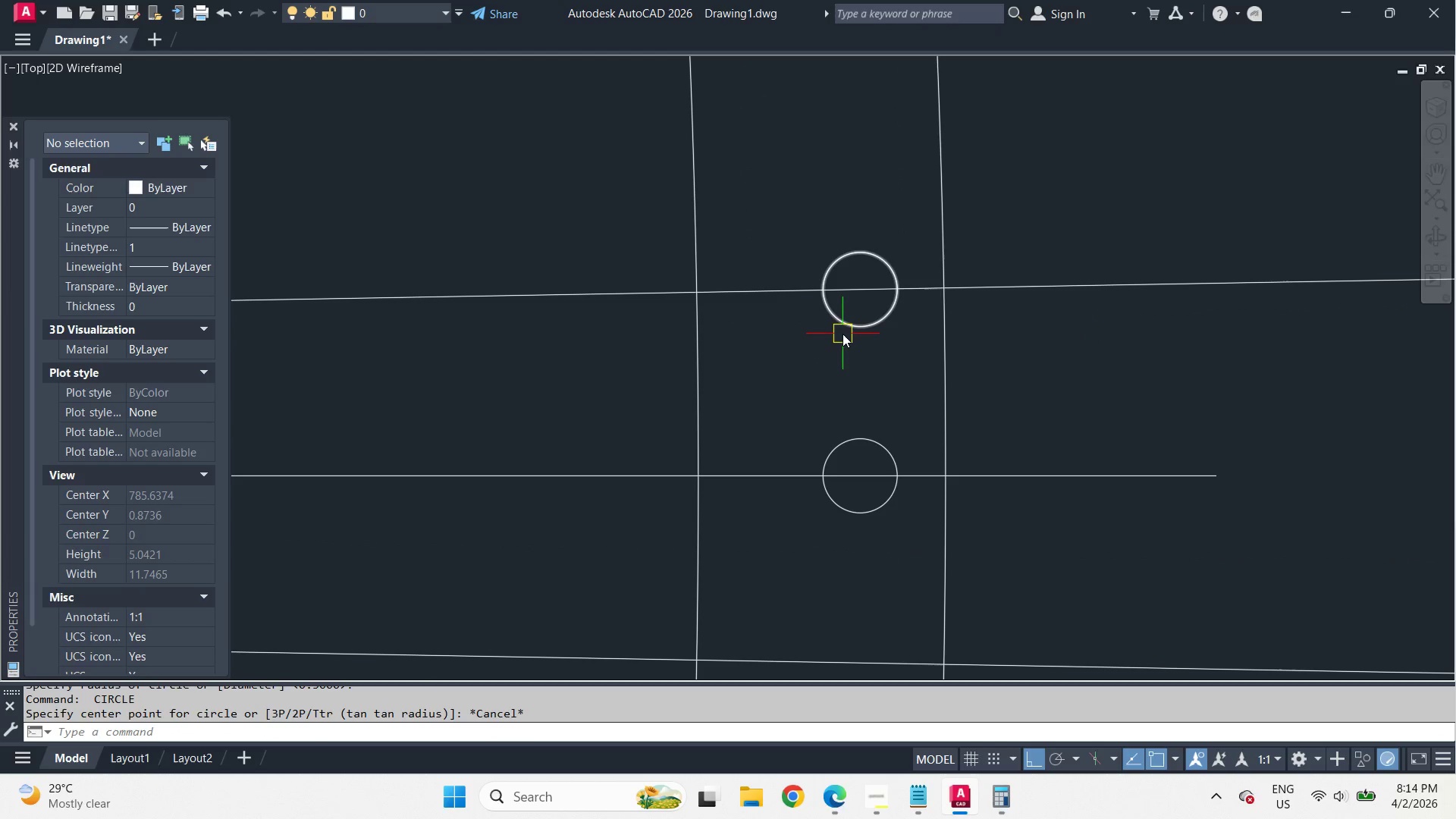 
left_click([814, 295])
 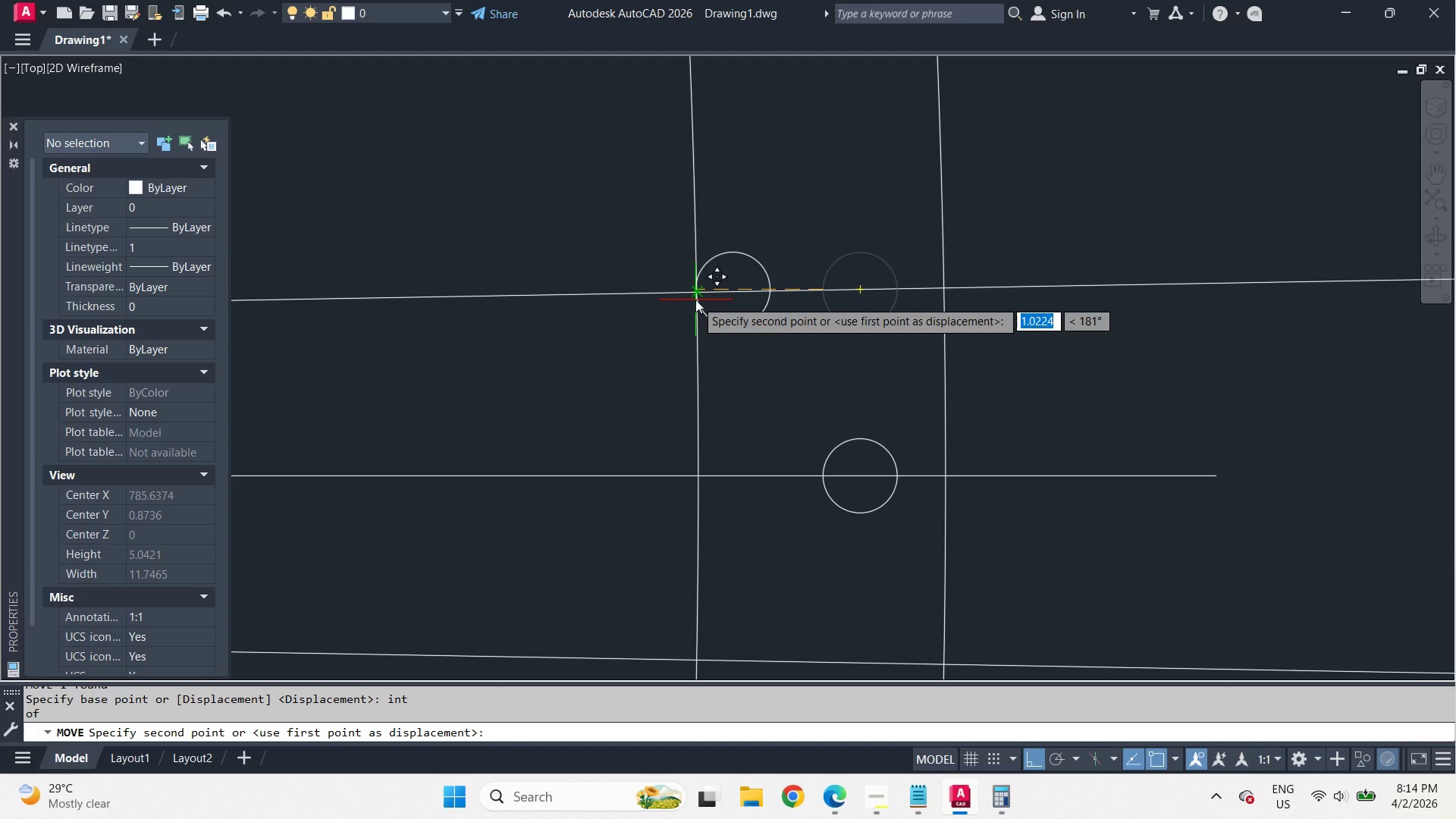 
type(in)
 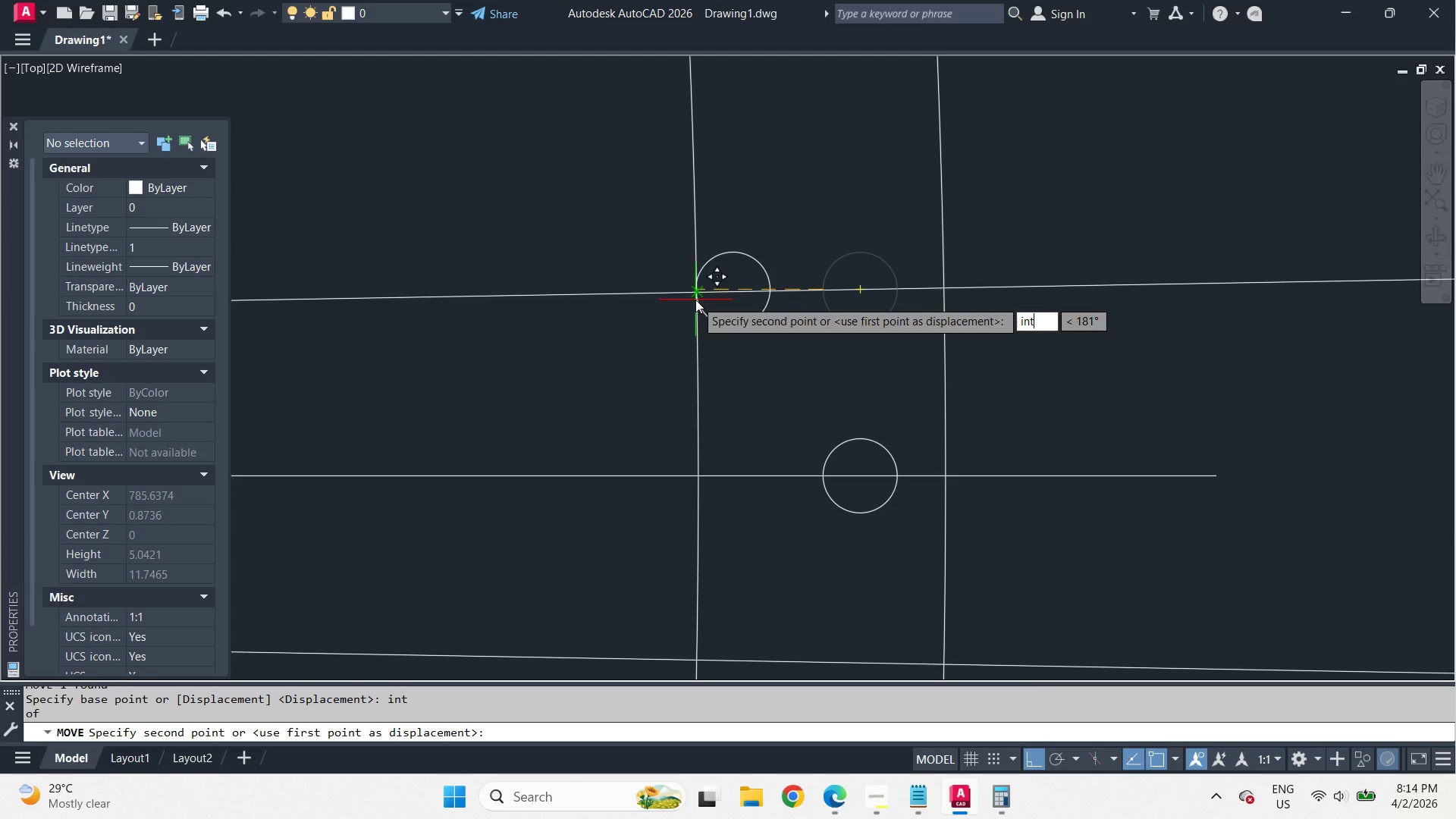 
key(T)
 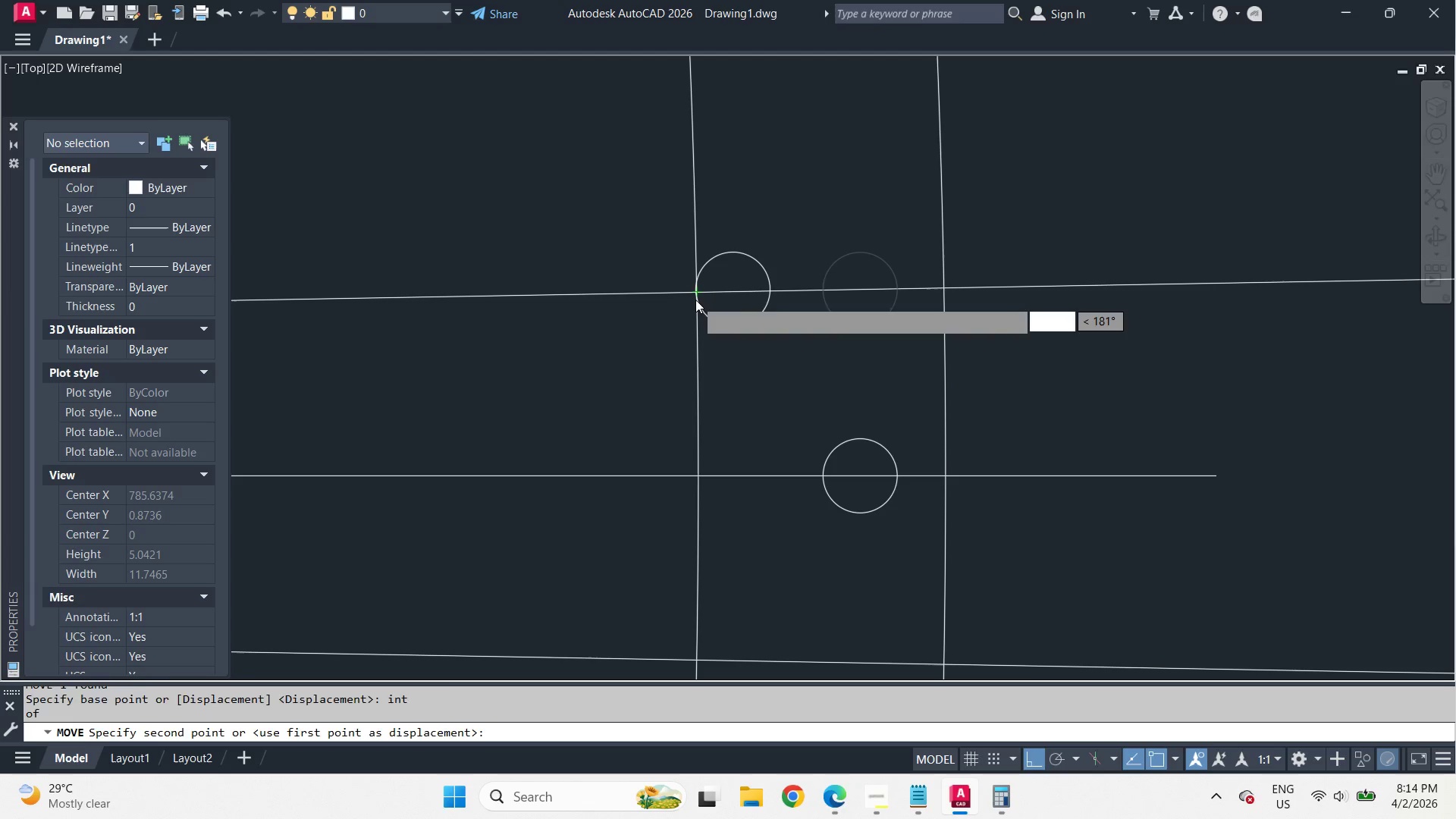 
key(Space)
 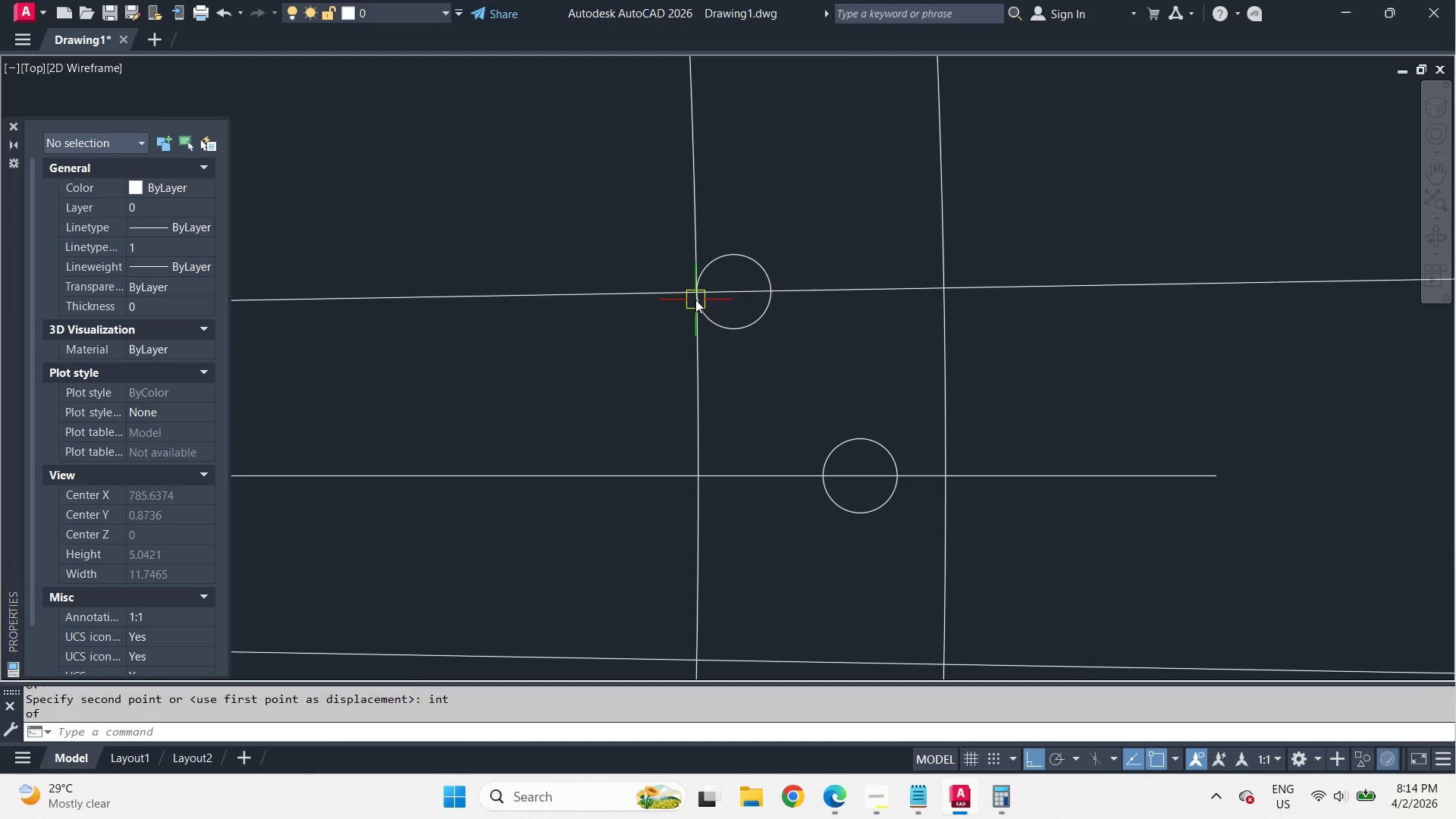 
left_click([695, 300])
 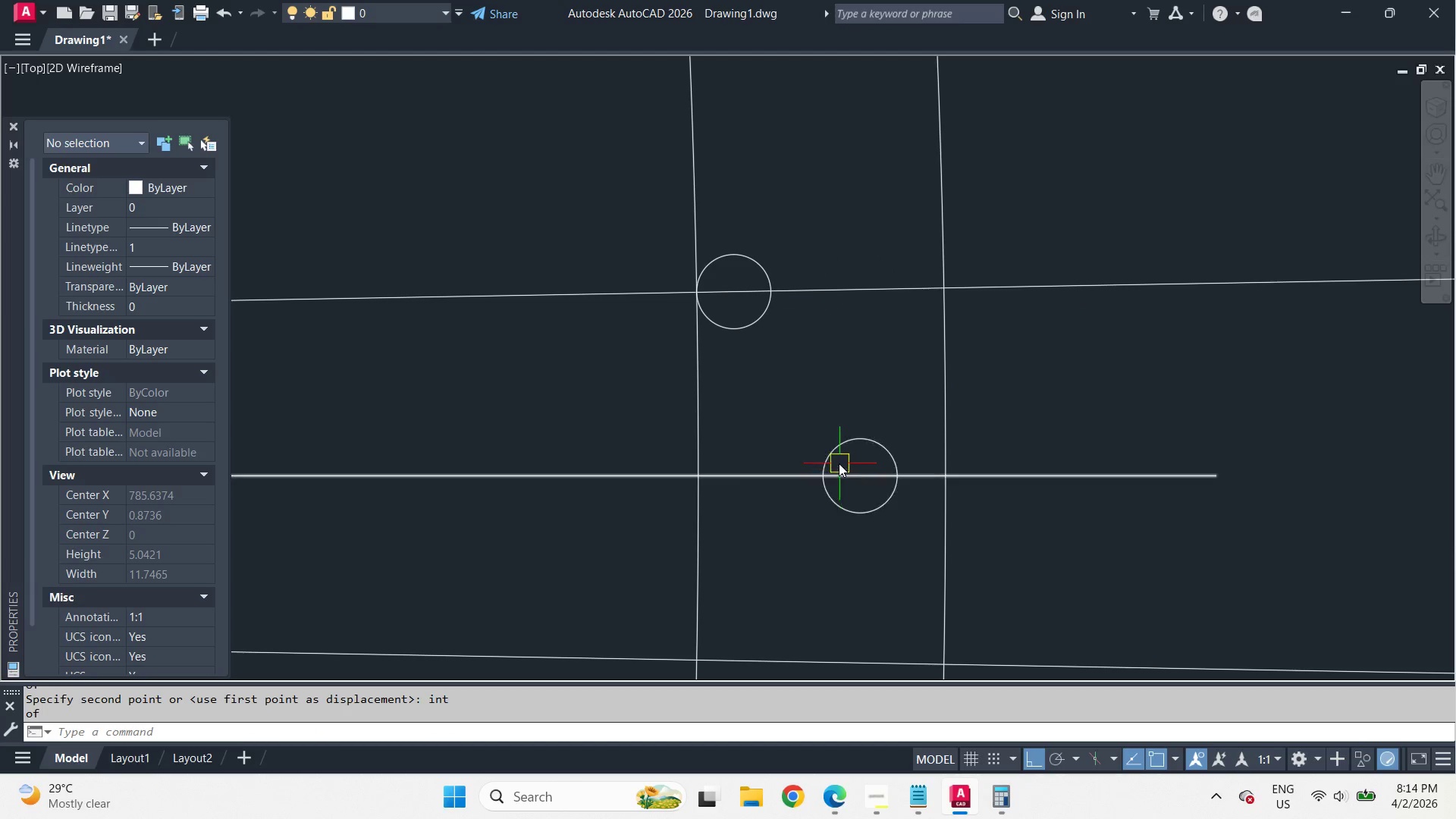 
left_click([835, 454])
 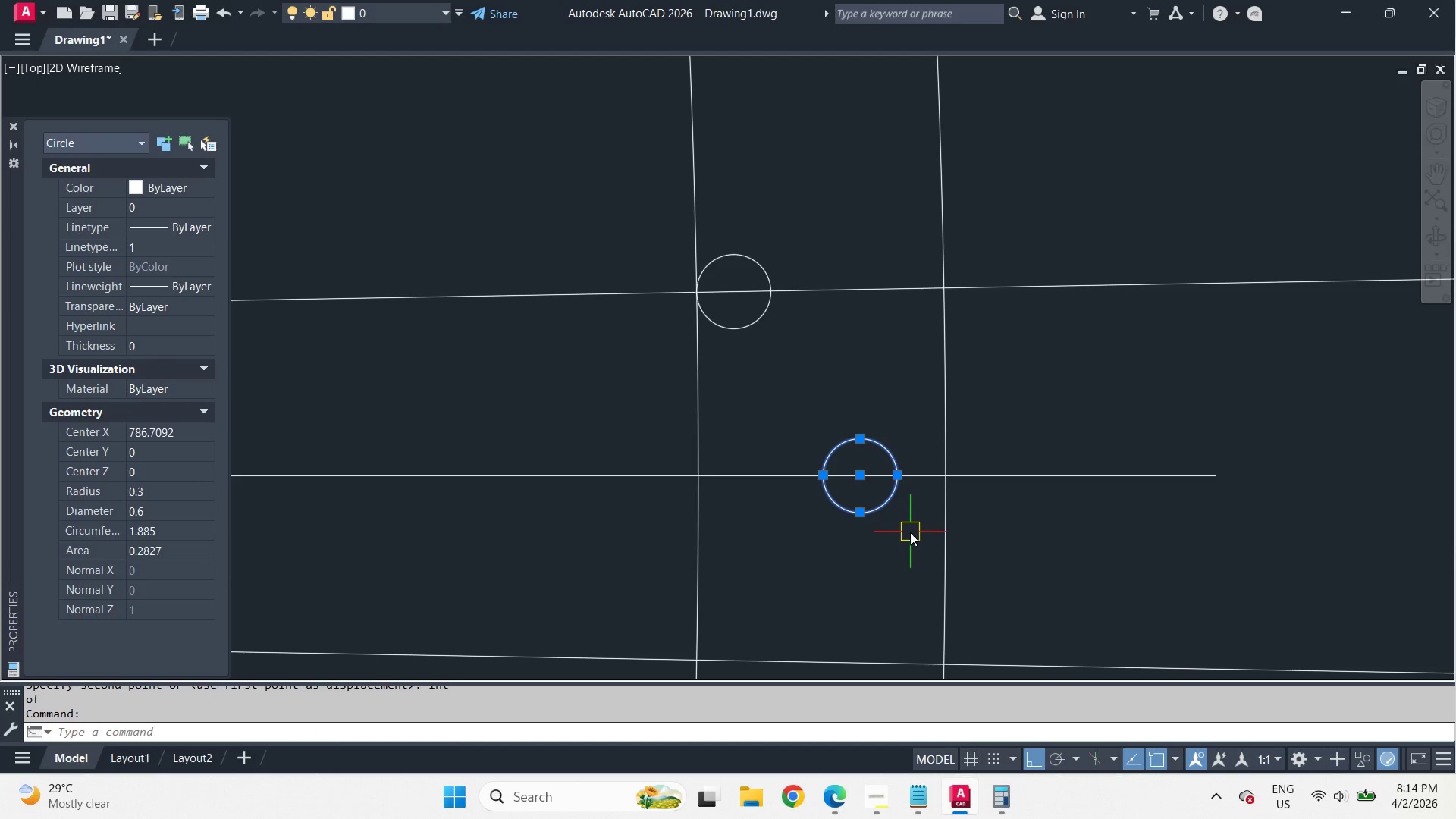 
key(M)
 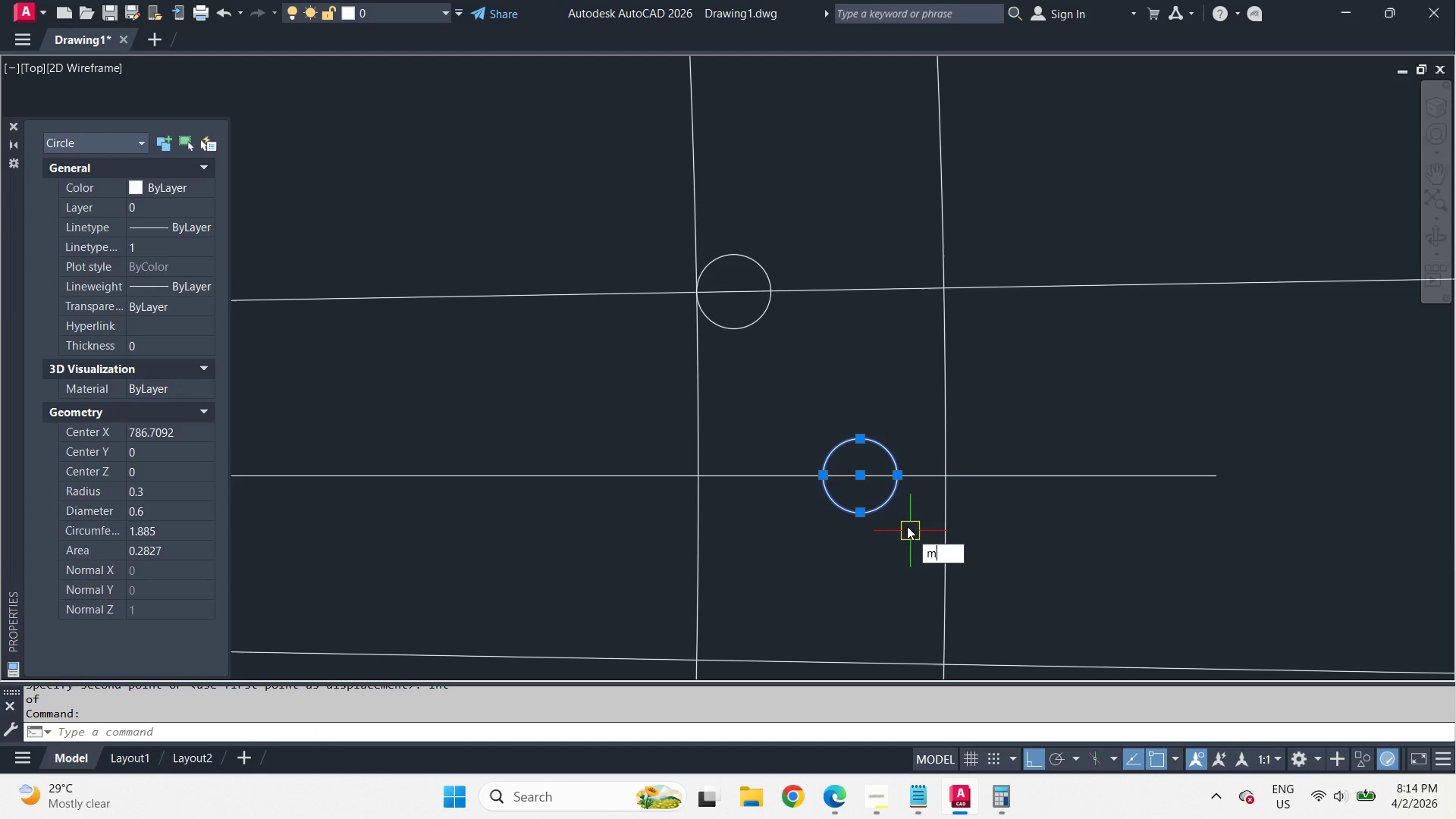 
key(Space)
 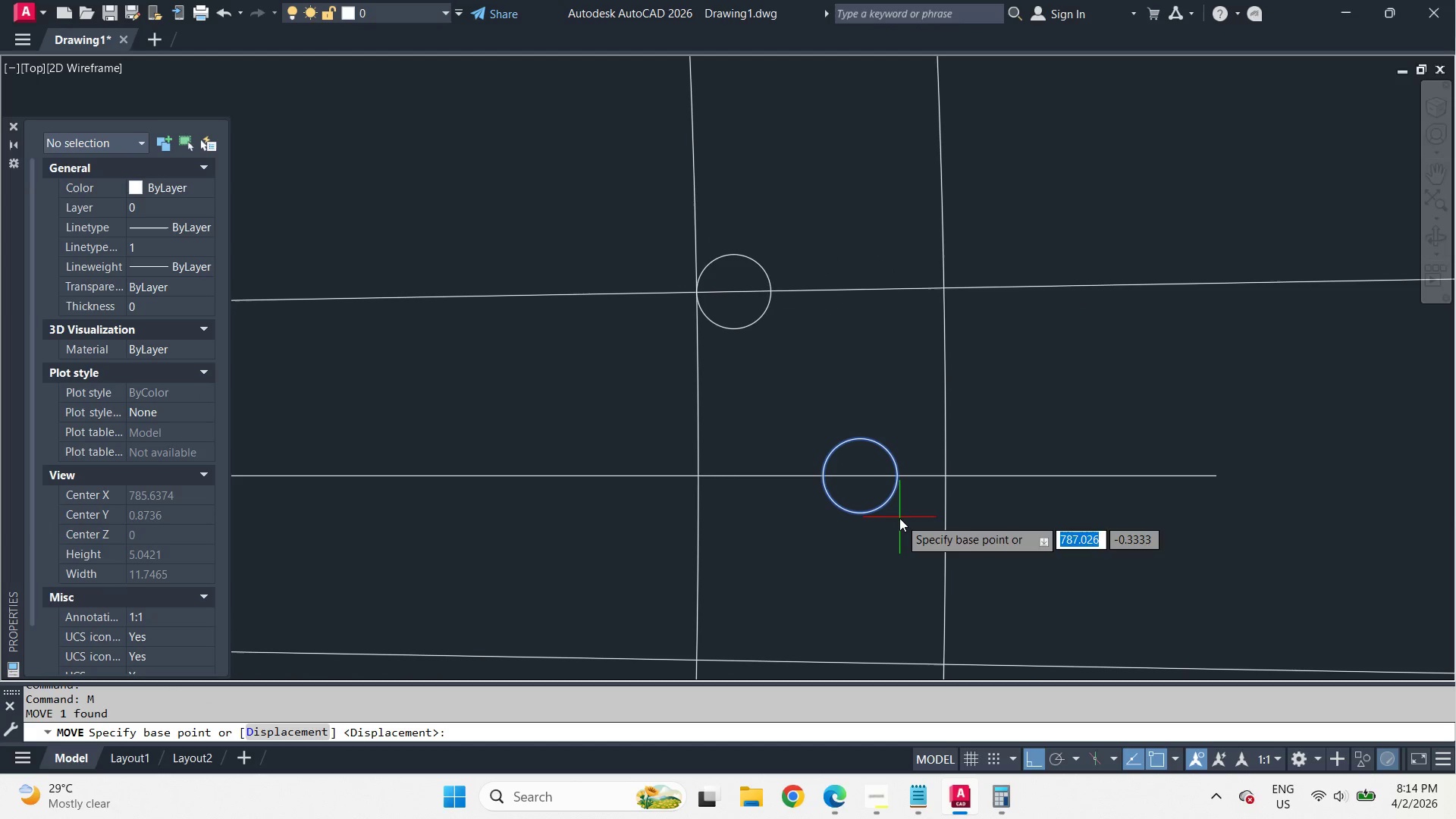 
type(int )
 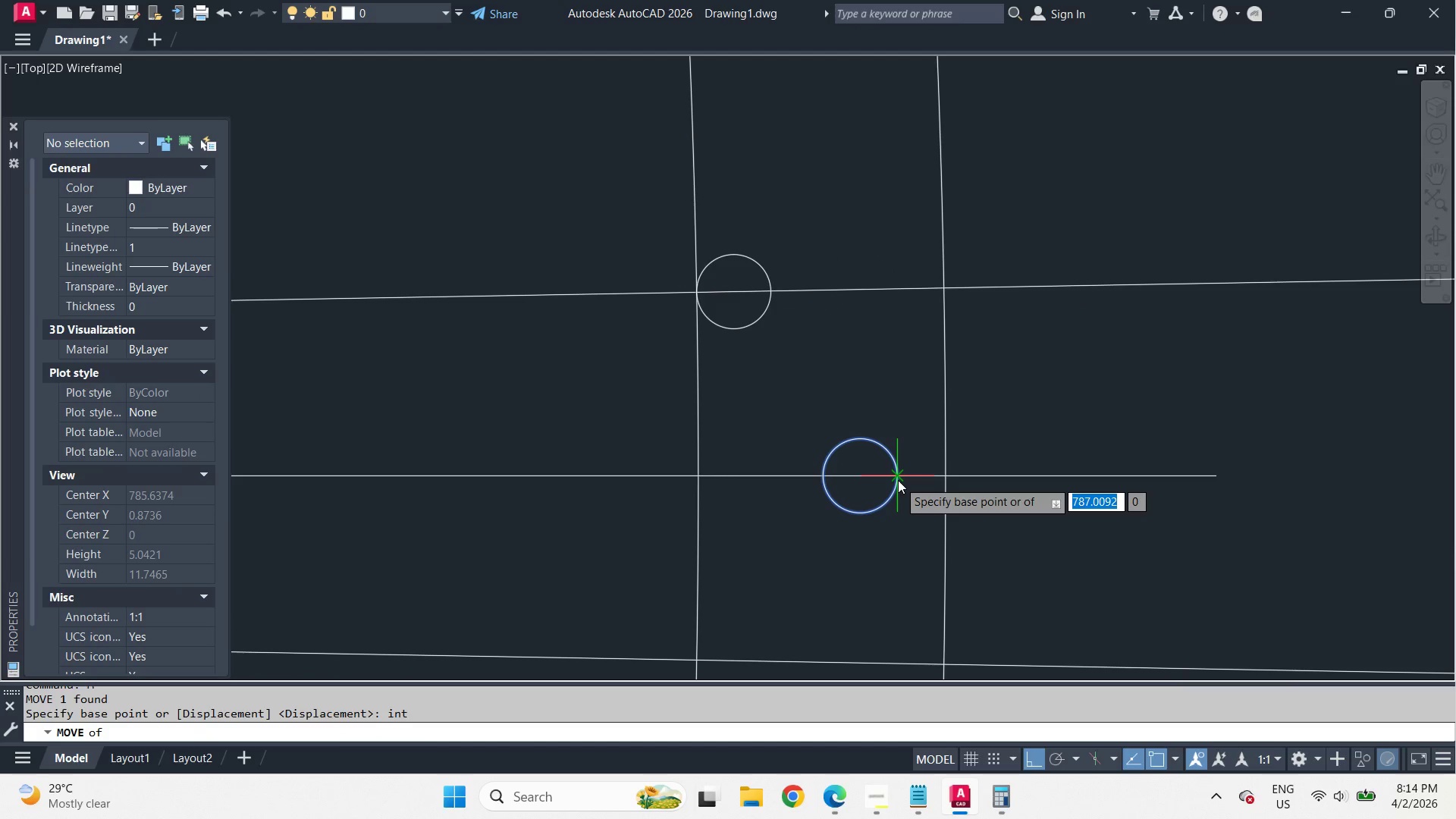 
left_click([898, 480])
 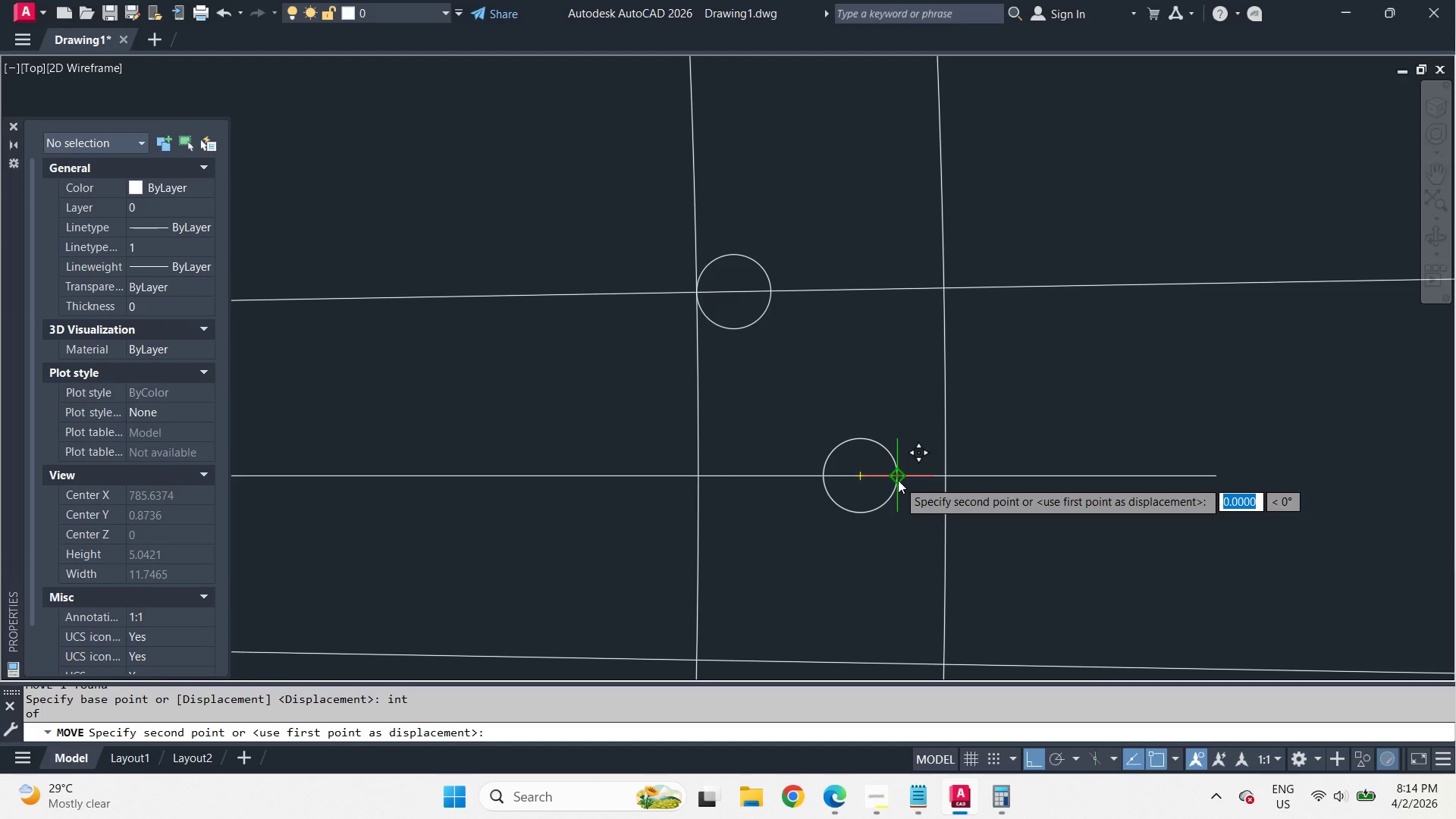 
type(int )
 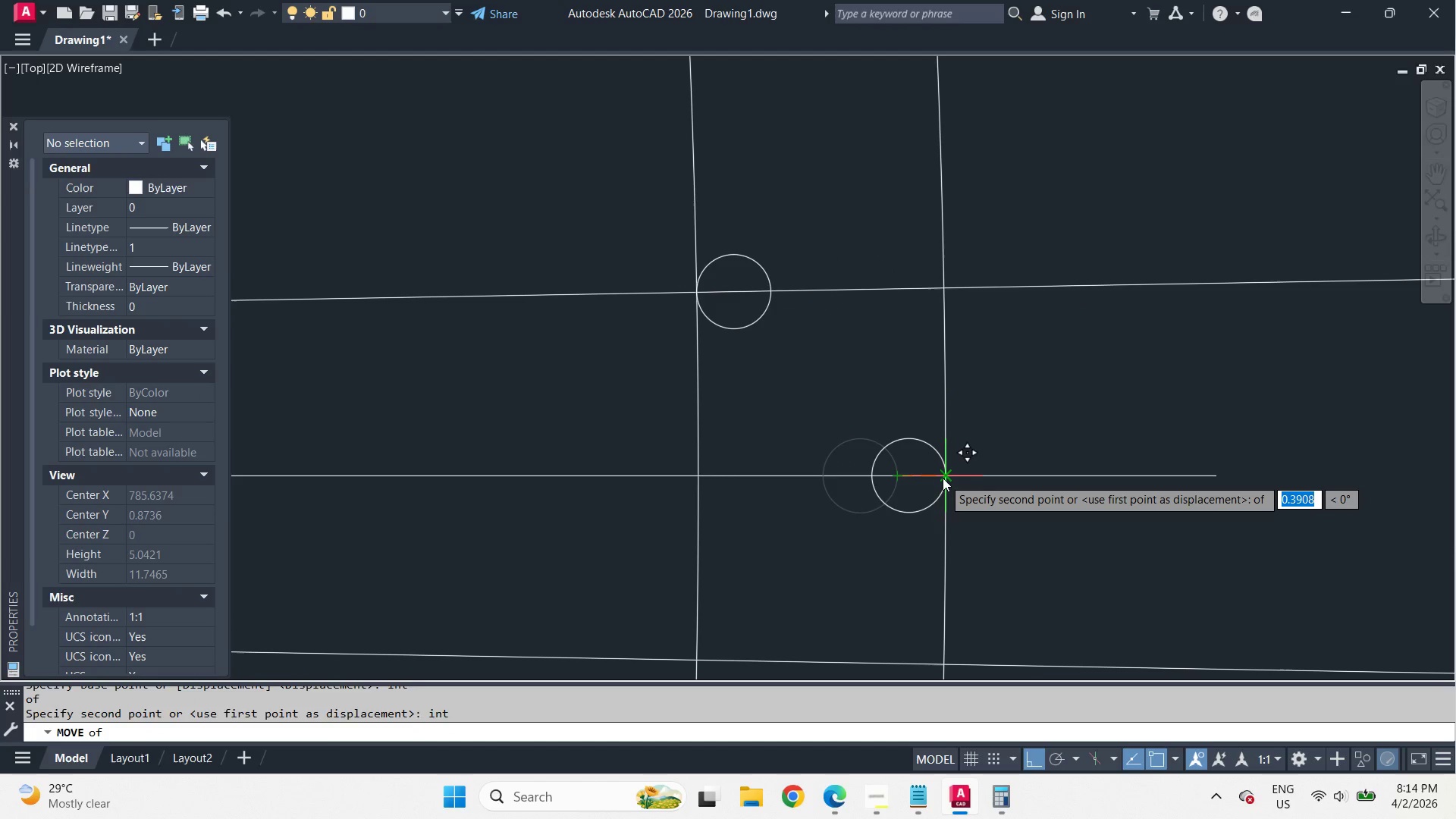 
left_click([943, 478])
 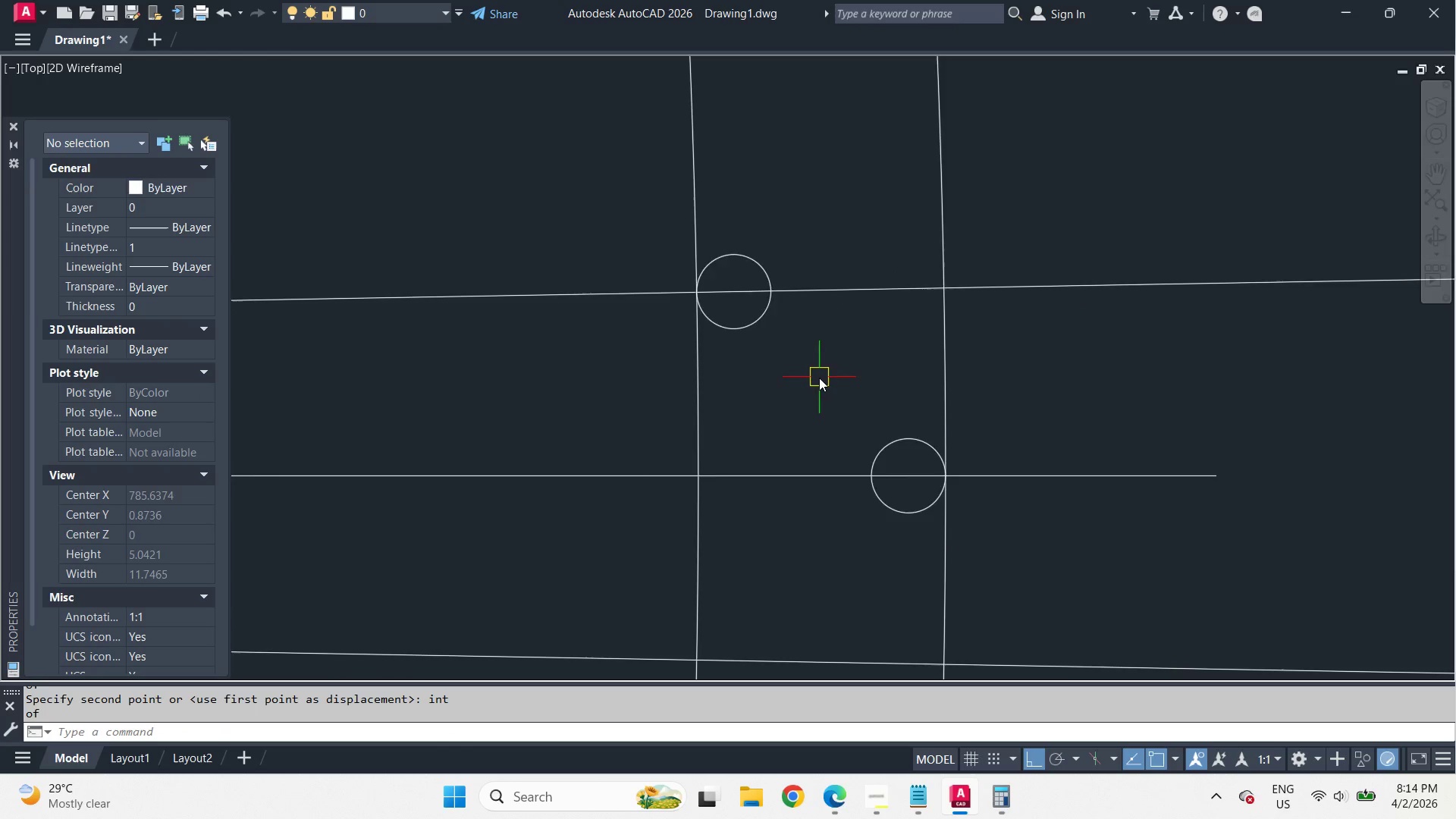 
type(l ta)
 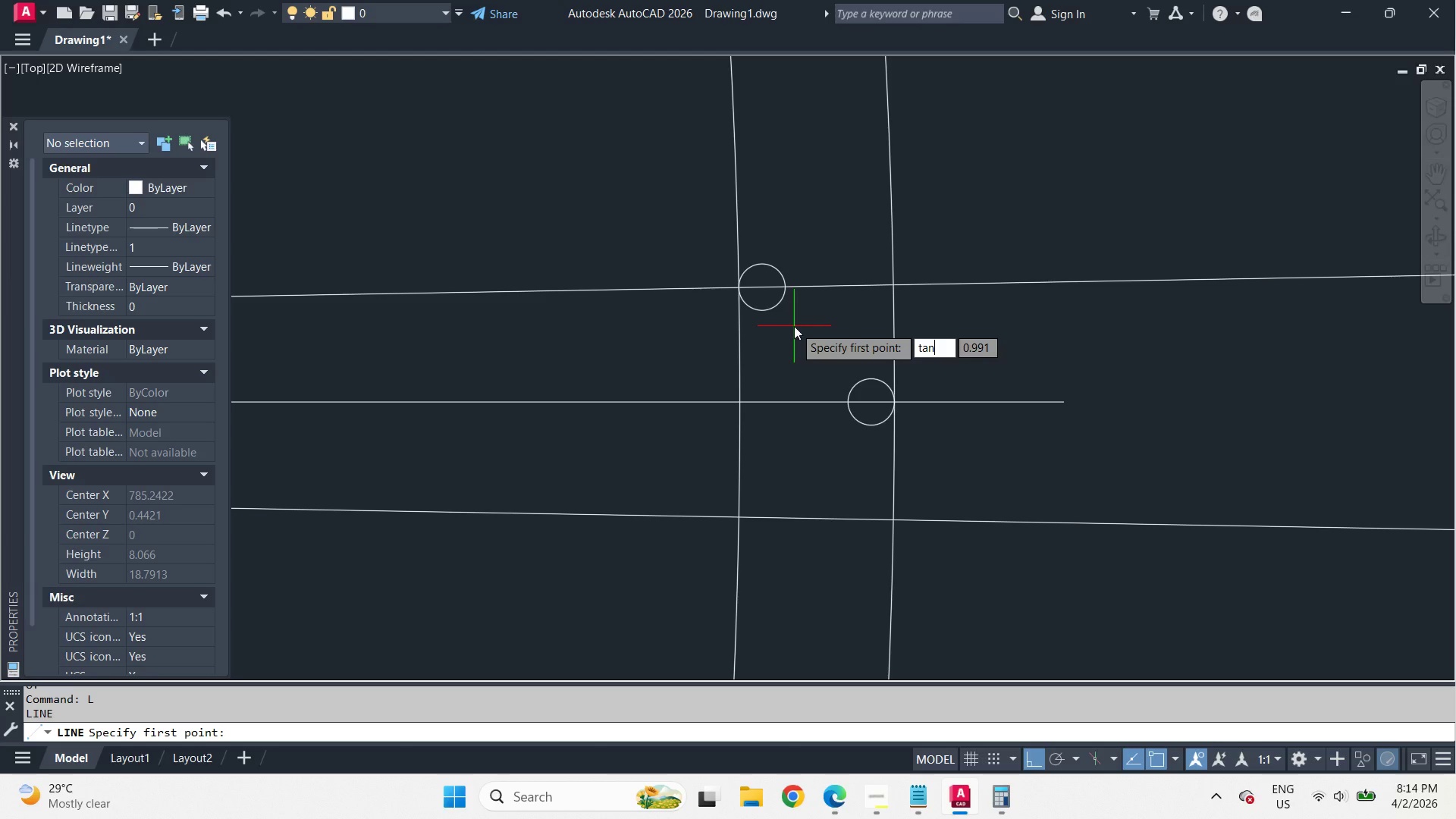 
scroll: coordinate [827, 440], scroll_direction: down, amount: 1.0
 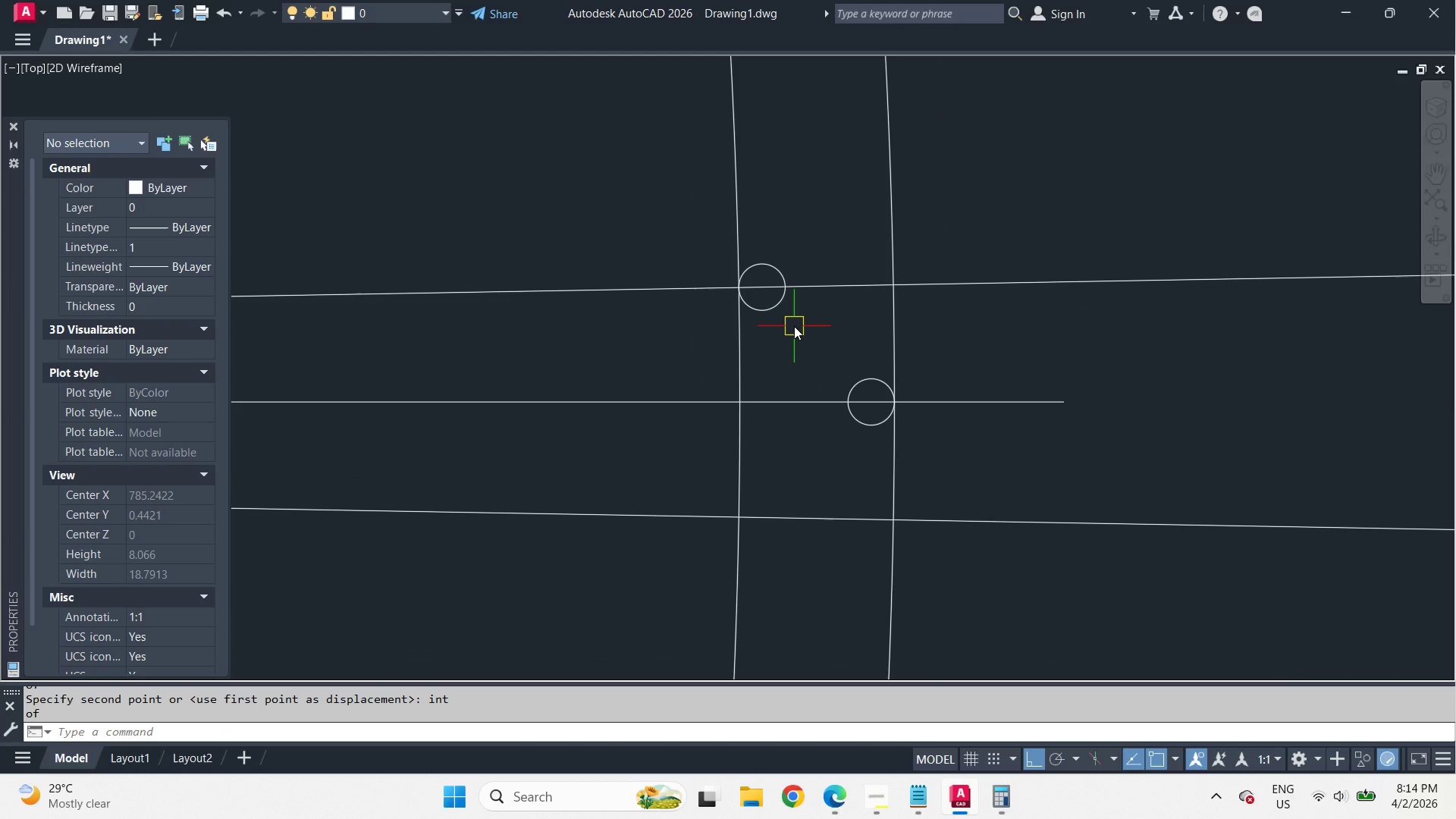 
type(n tan )
 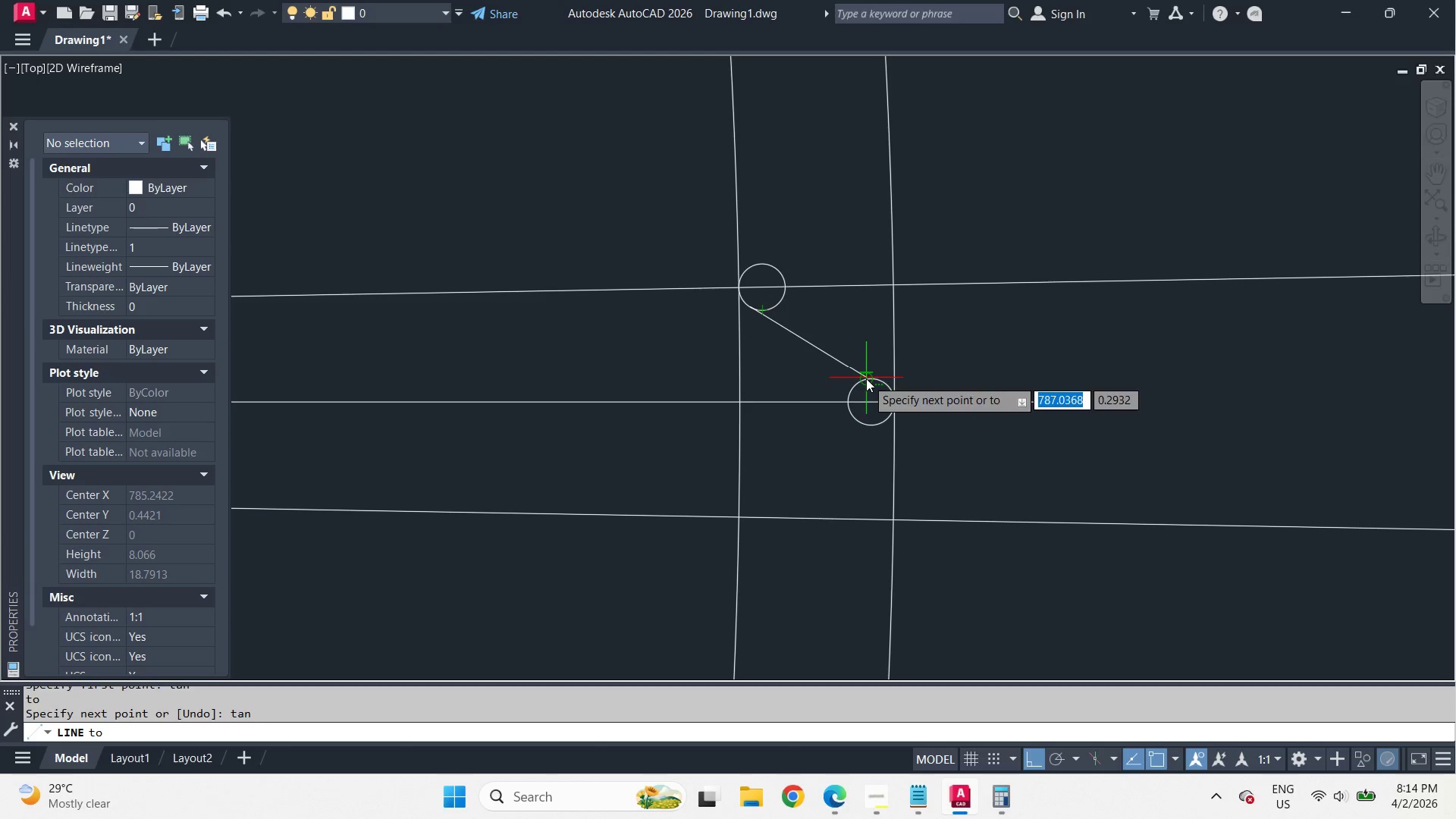 
left_click([866, 378])
 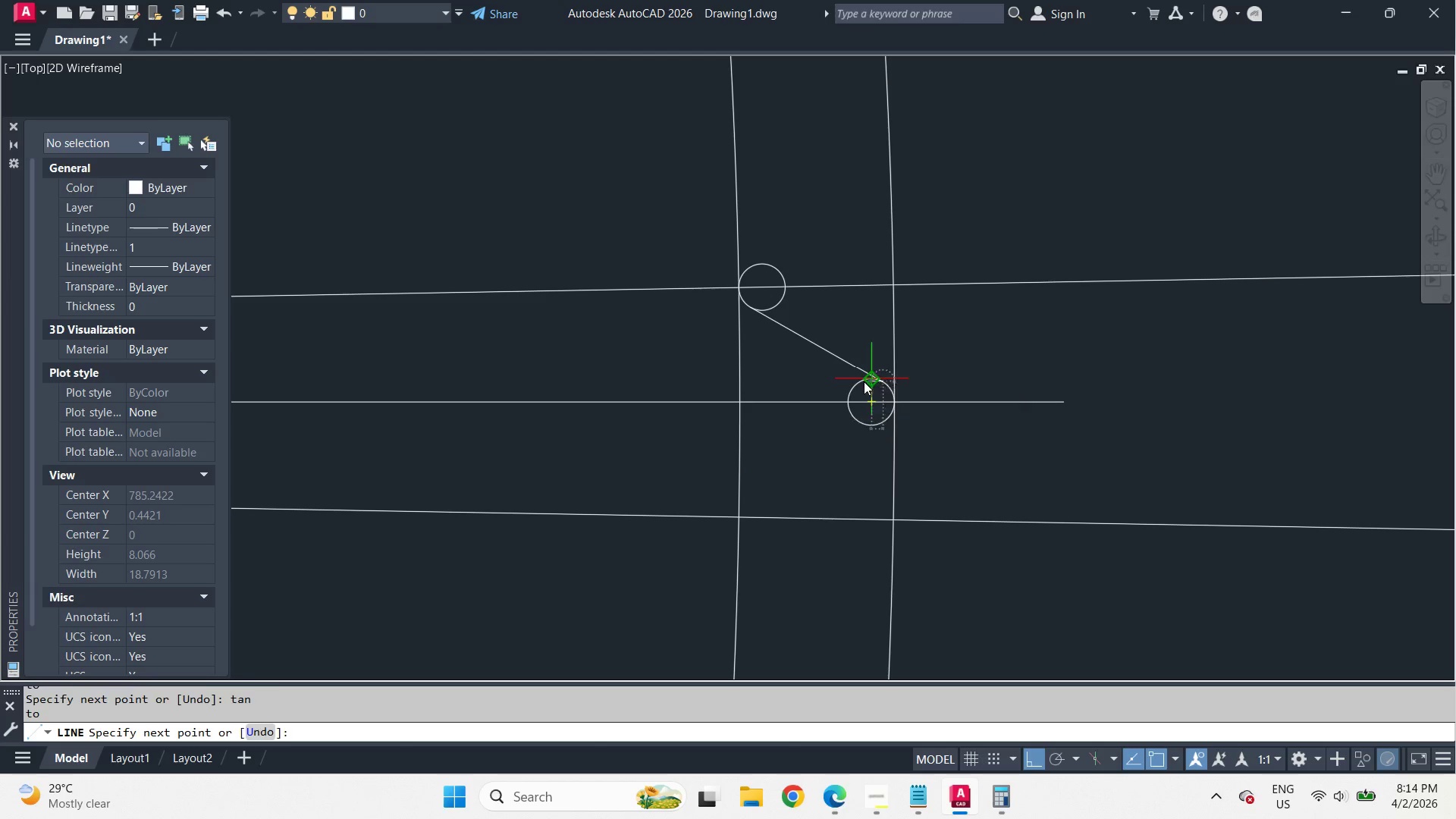 
key(Space)
 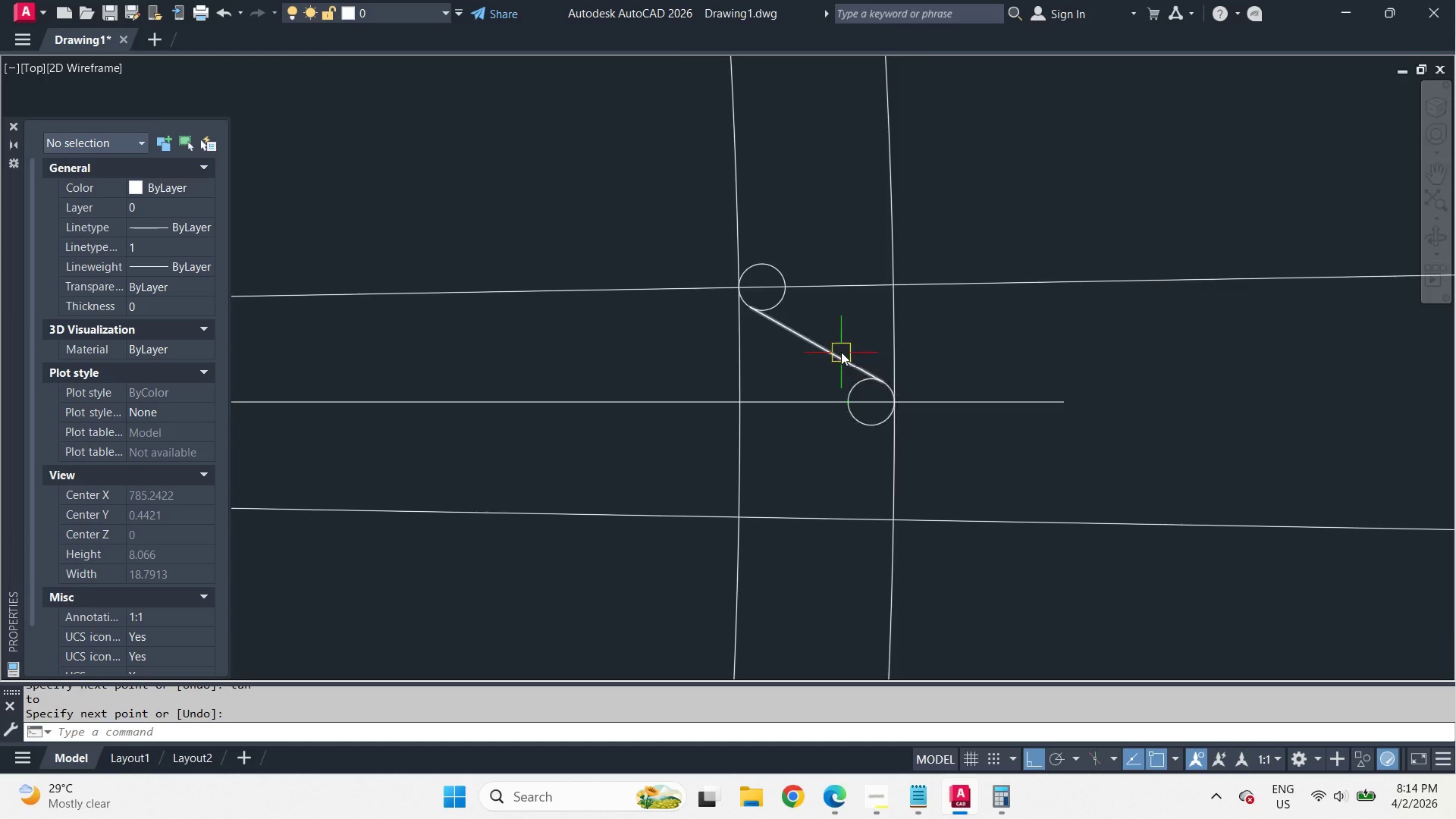 
left_click_drag(start_coordinate=[795, 334], to_coordinate=[792, 332])
 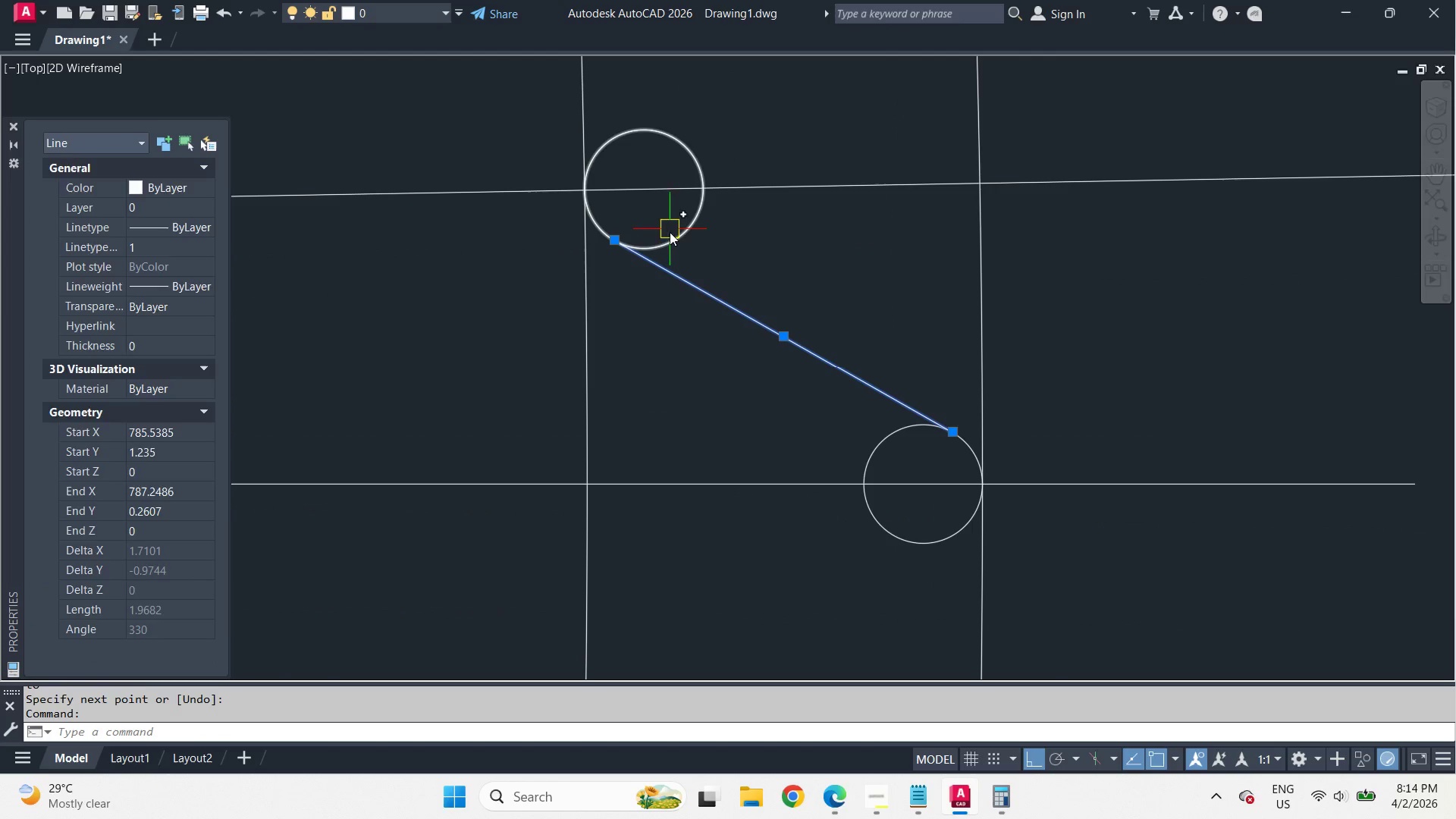 
double_click([672, 237])
 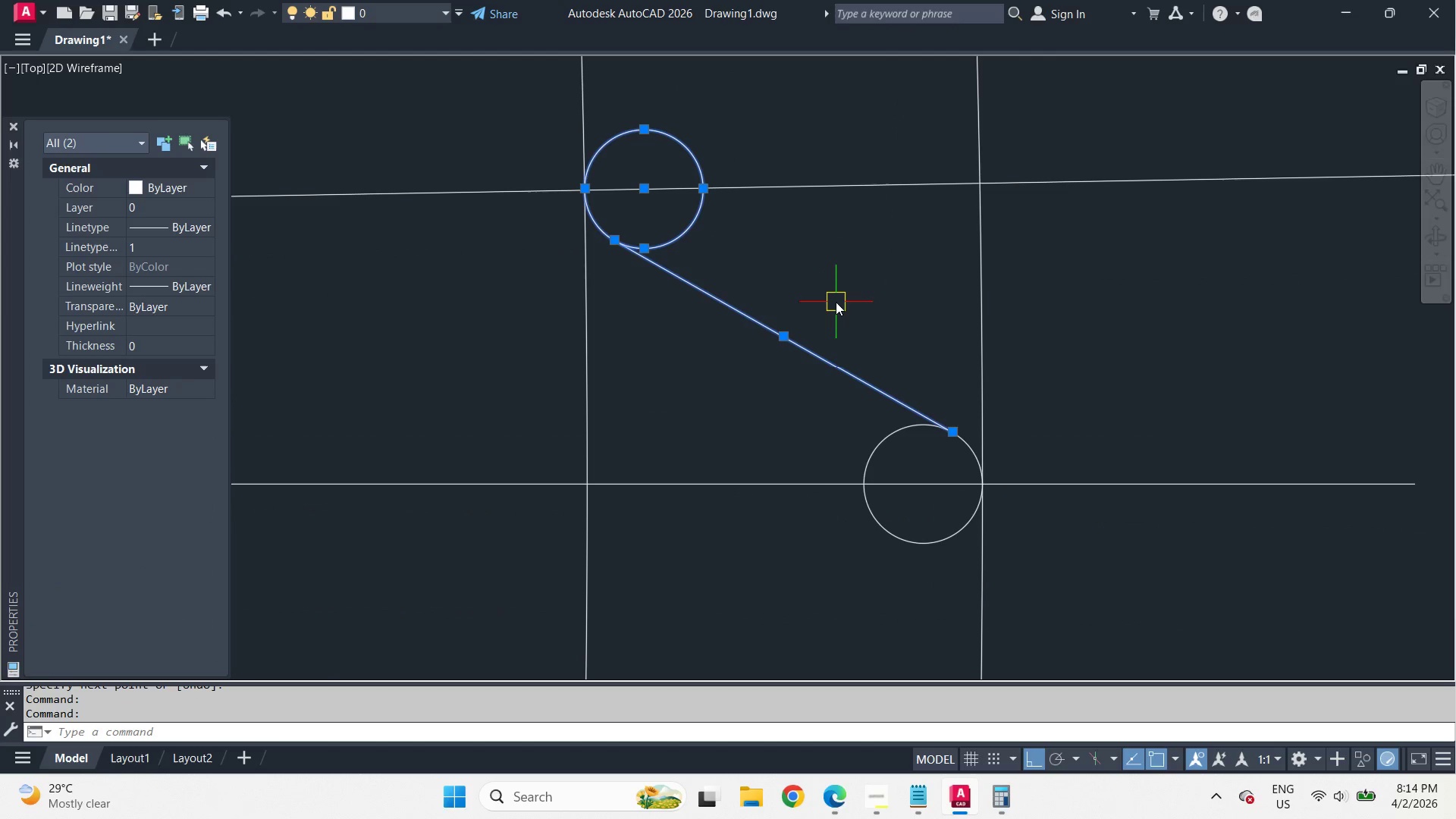 
key(M)
 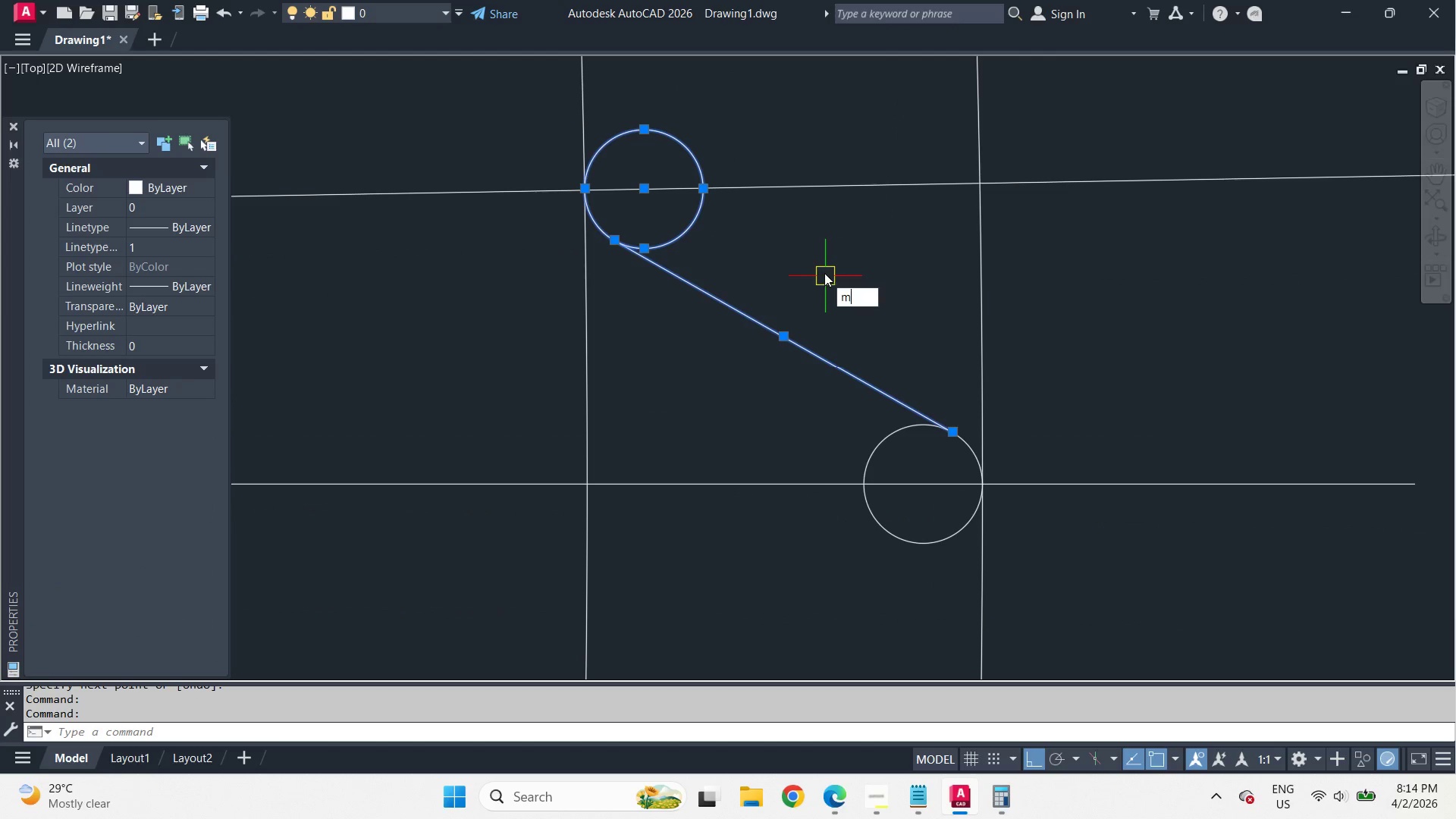 
key(I)
 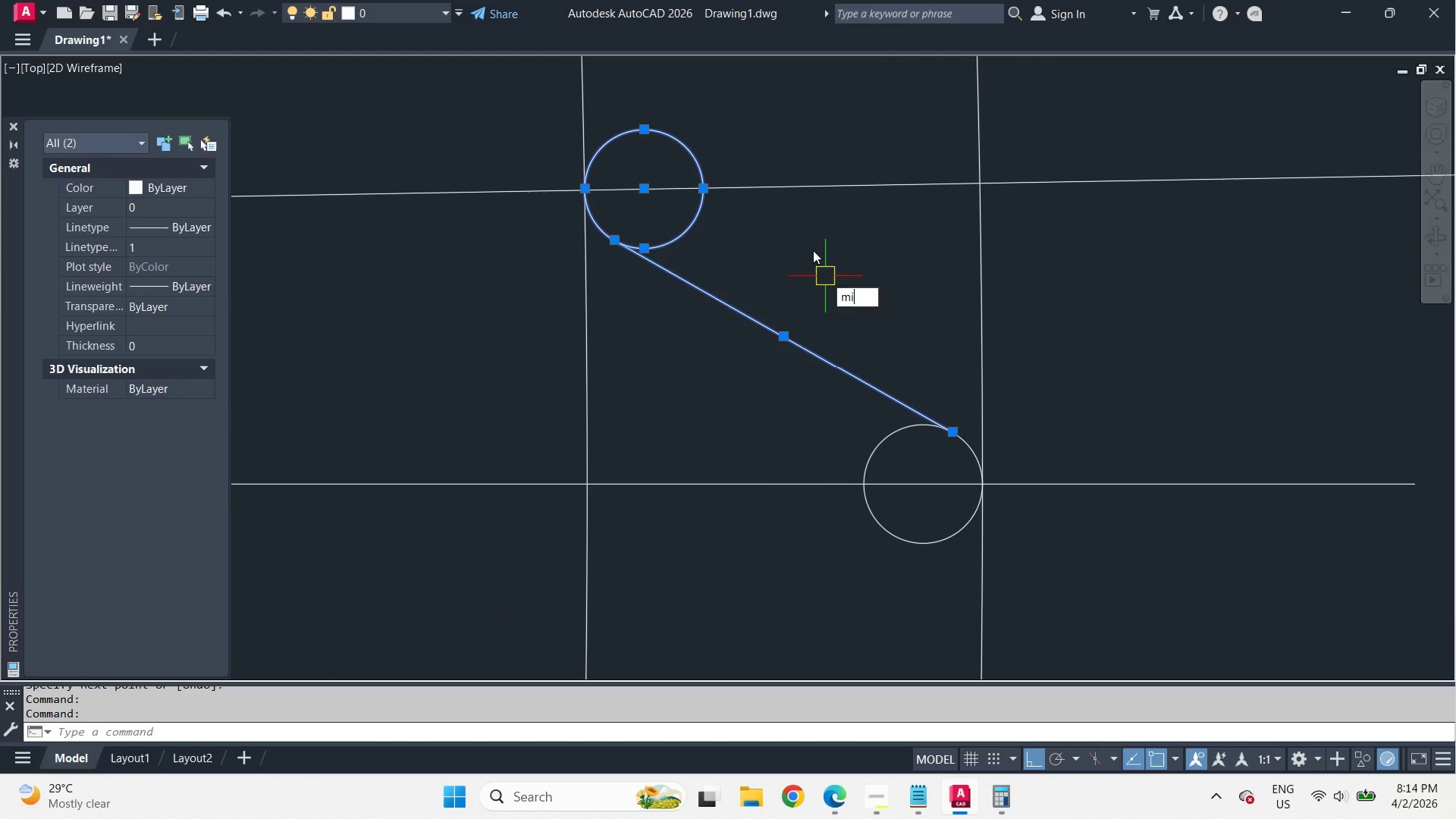 
key(Space)
 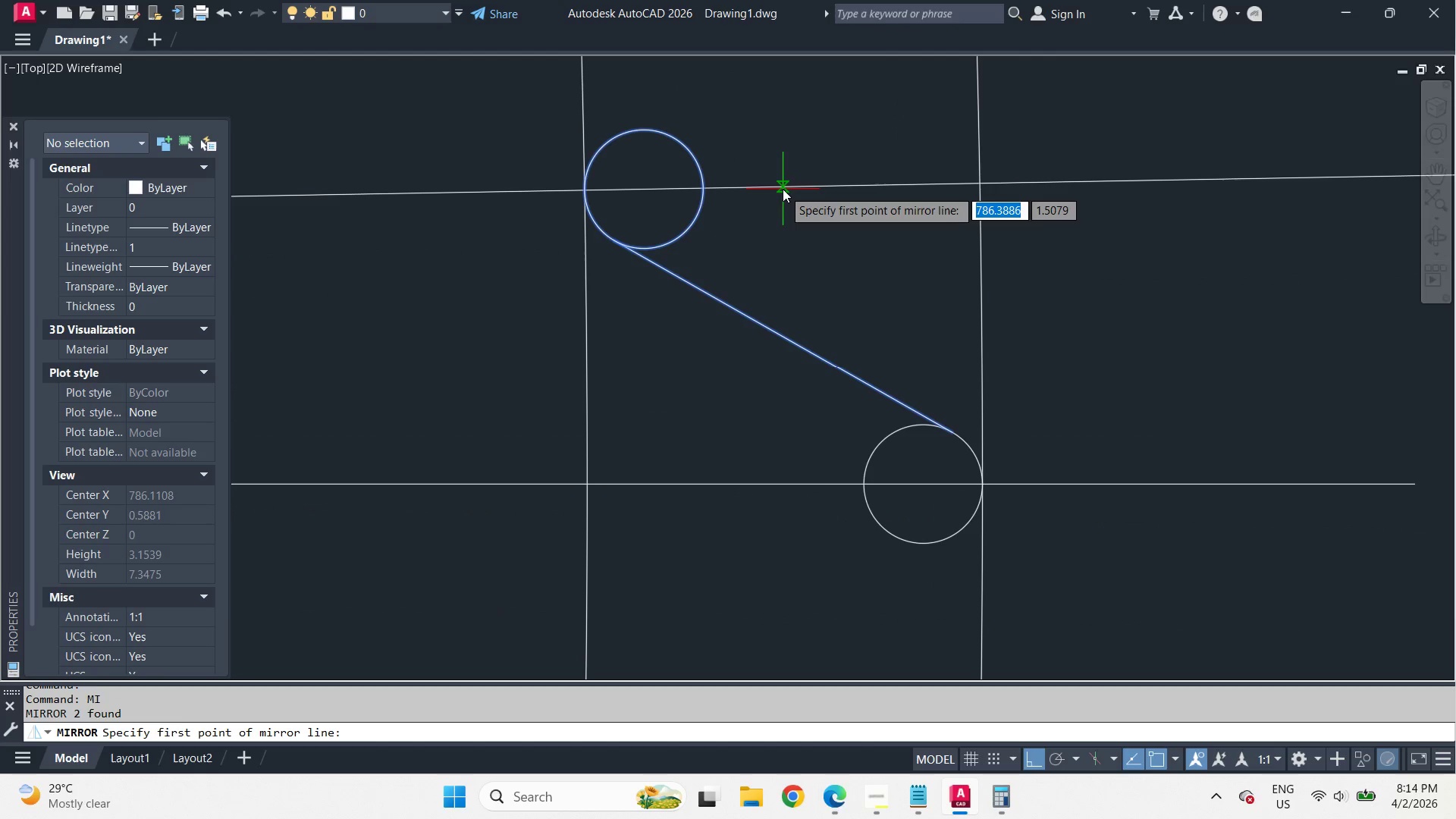 
scroll: coordinate [836, 346], scroll_direction: up, amount: 2.0
 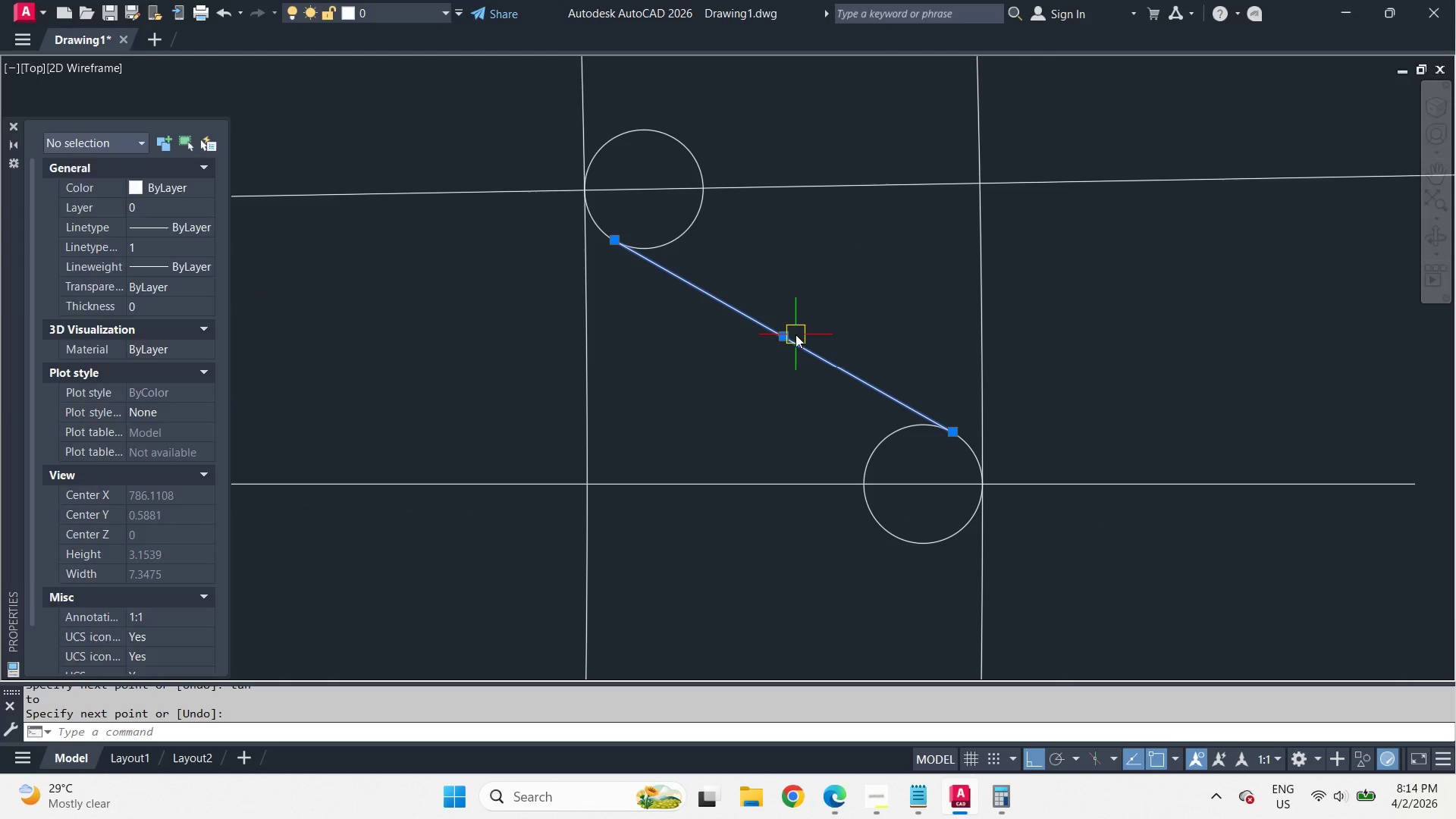 
left_click([783, 189])
 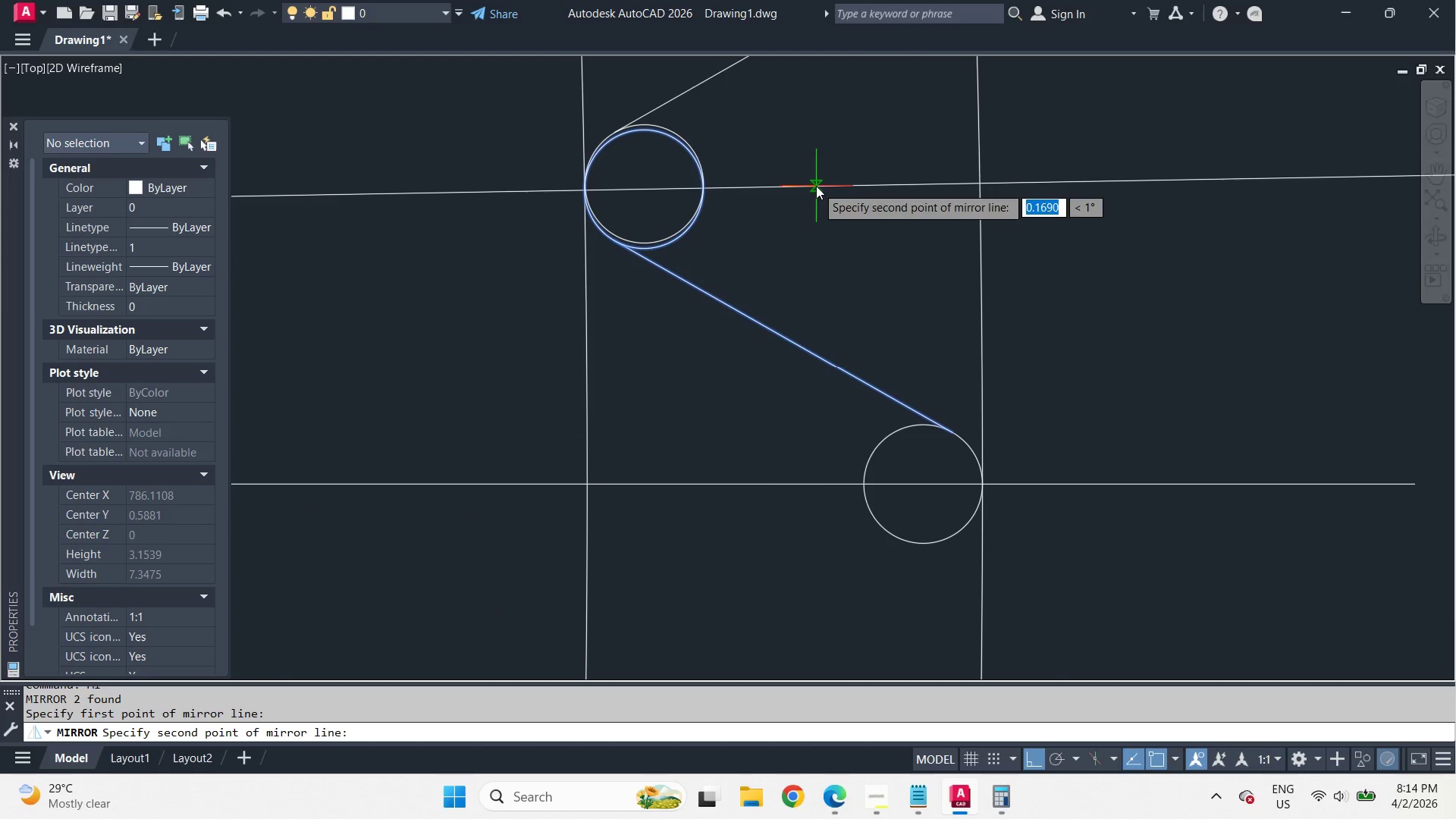 
left_click([816, 186])
 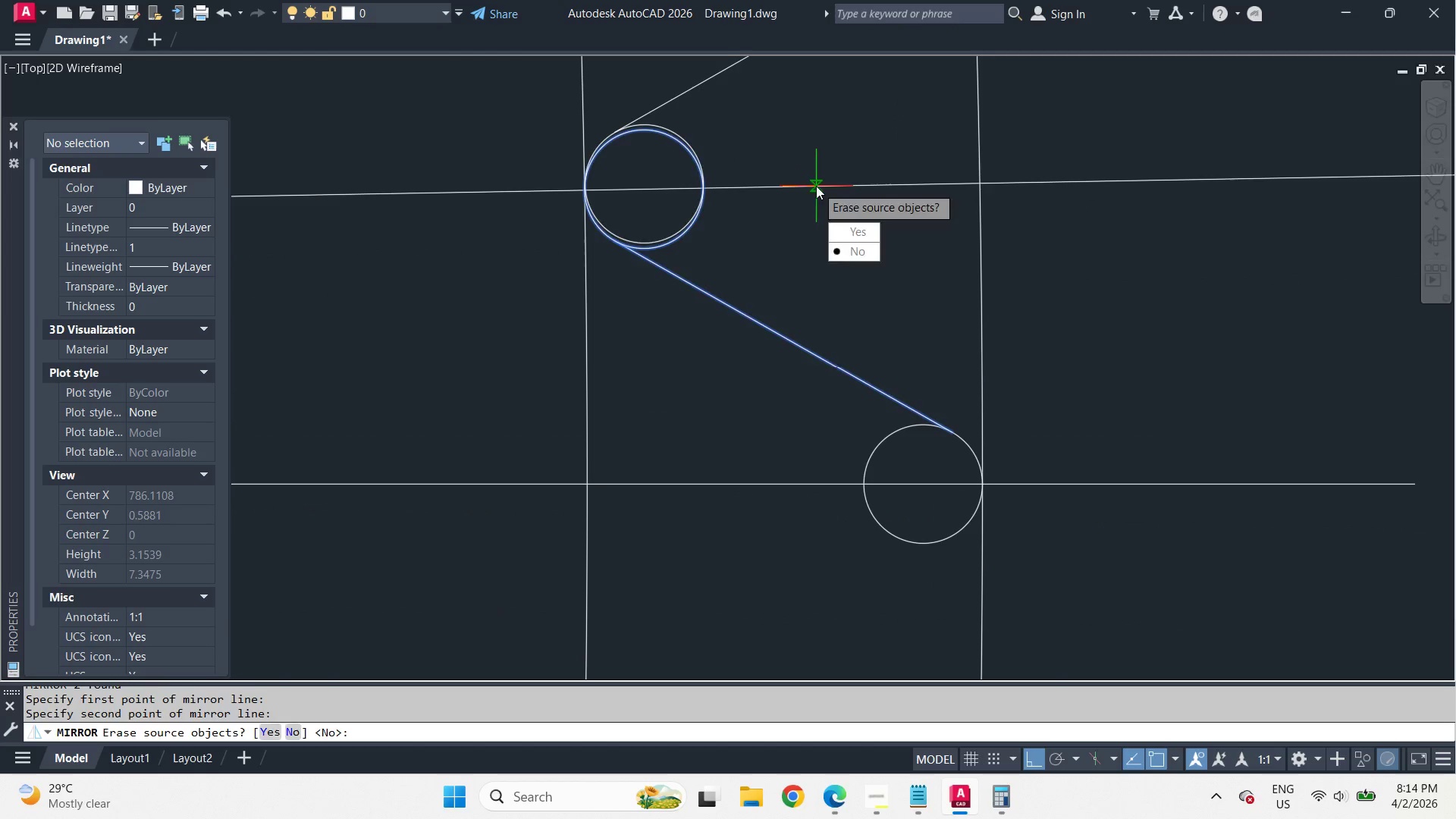 
key(Space)
 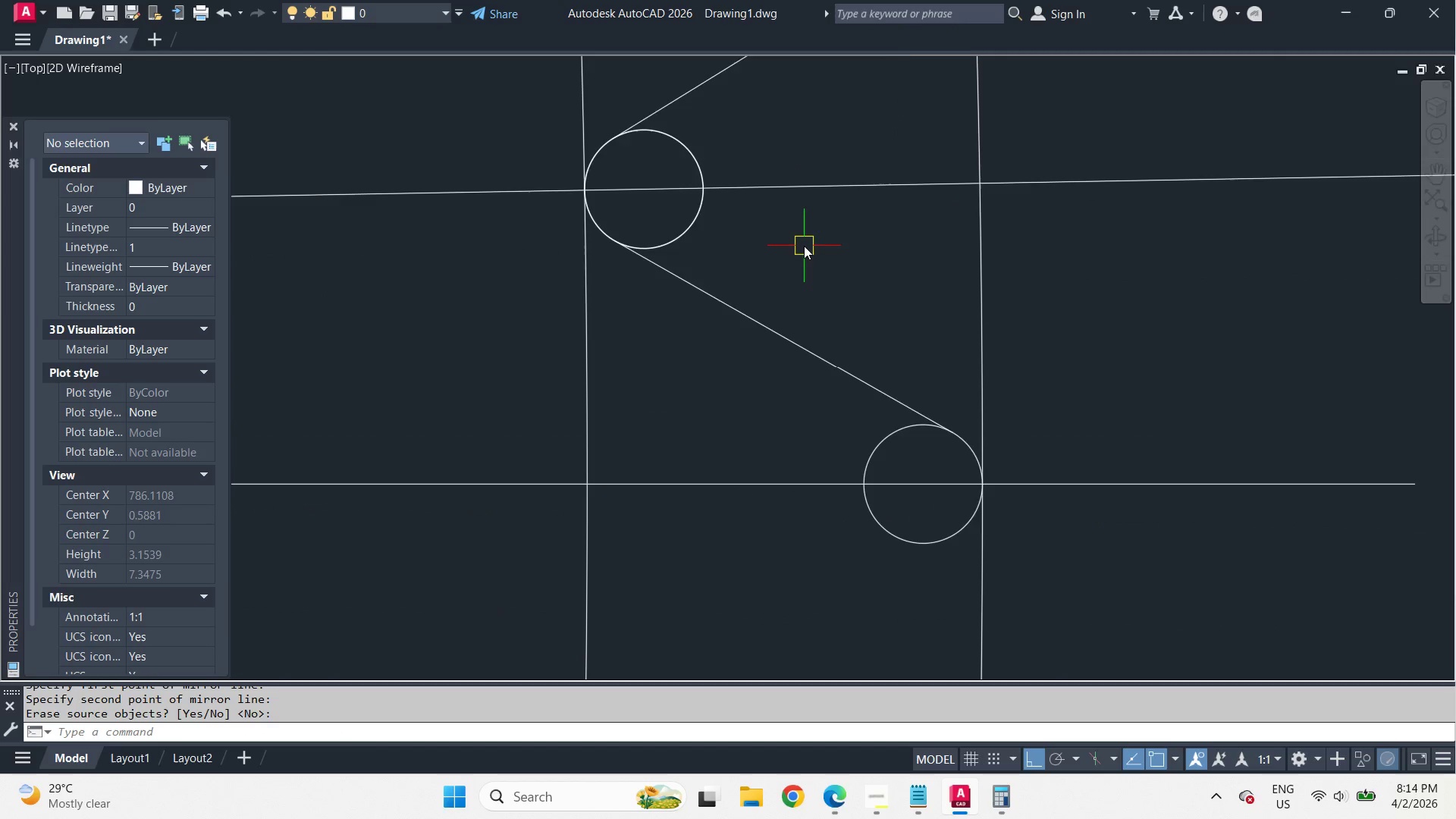 
key(E)
 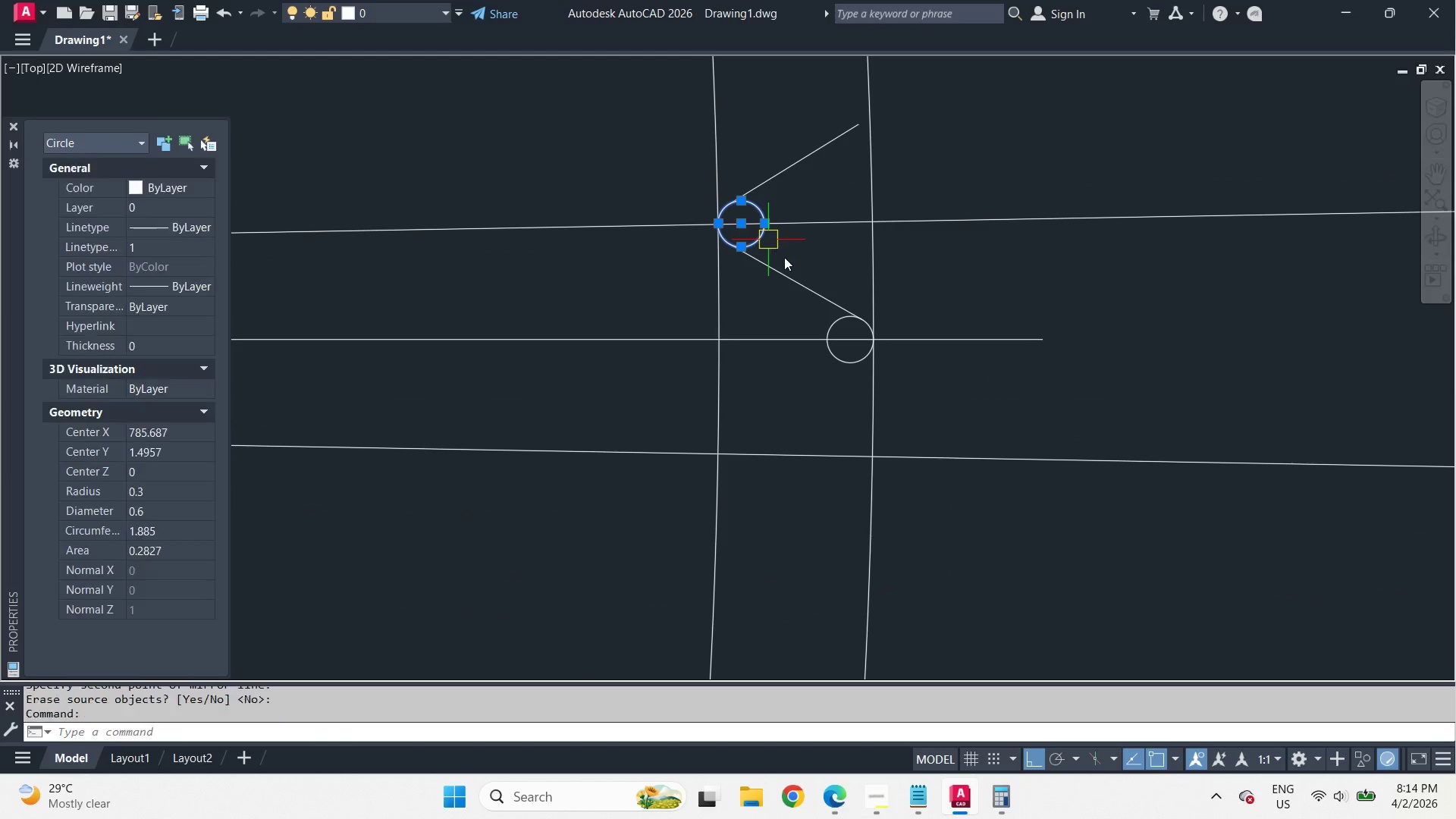 
key(Space)
 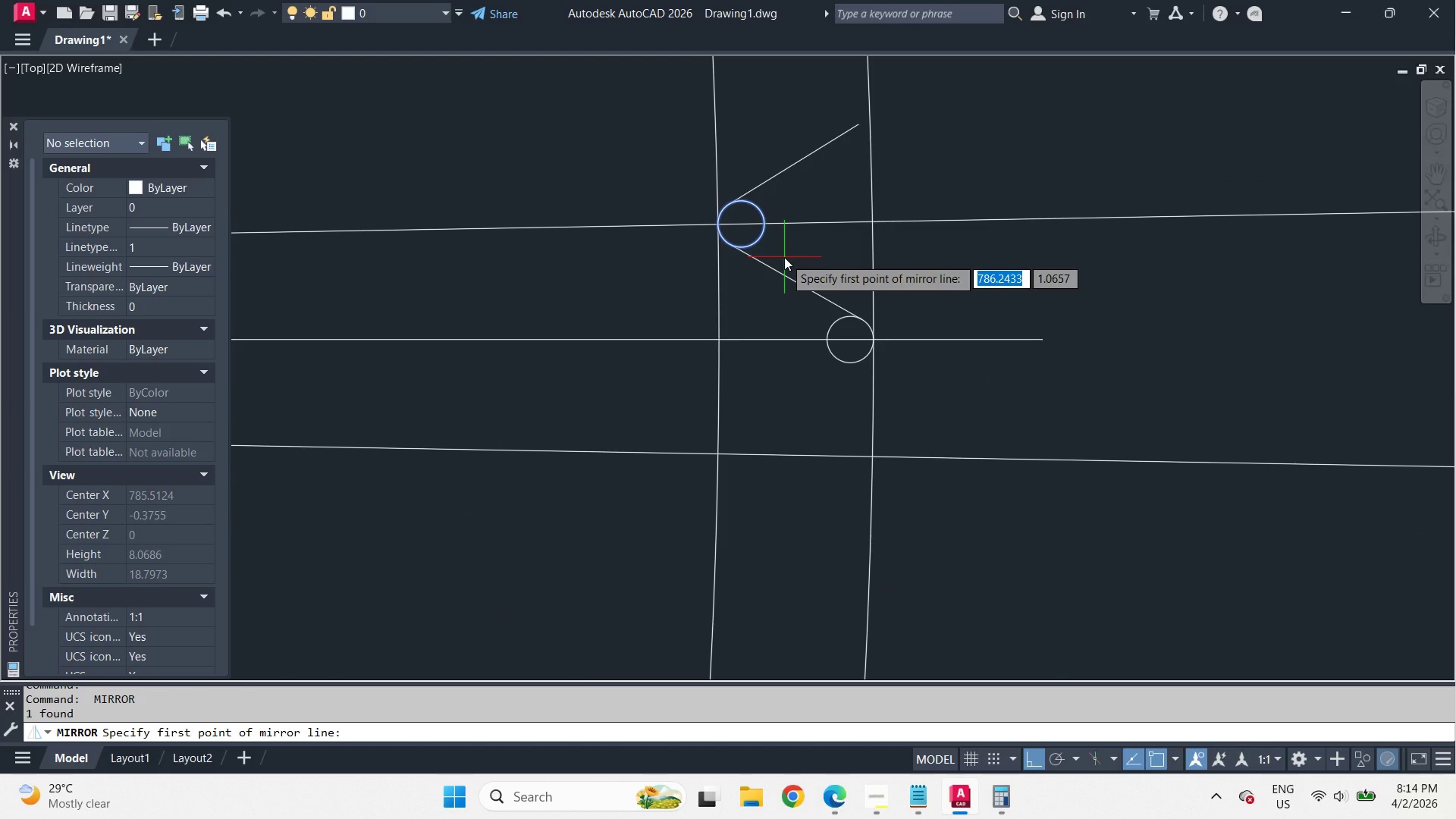 
key(Escape)
 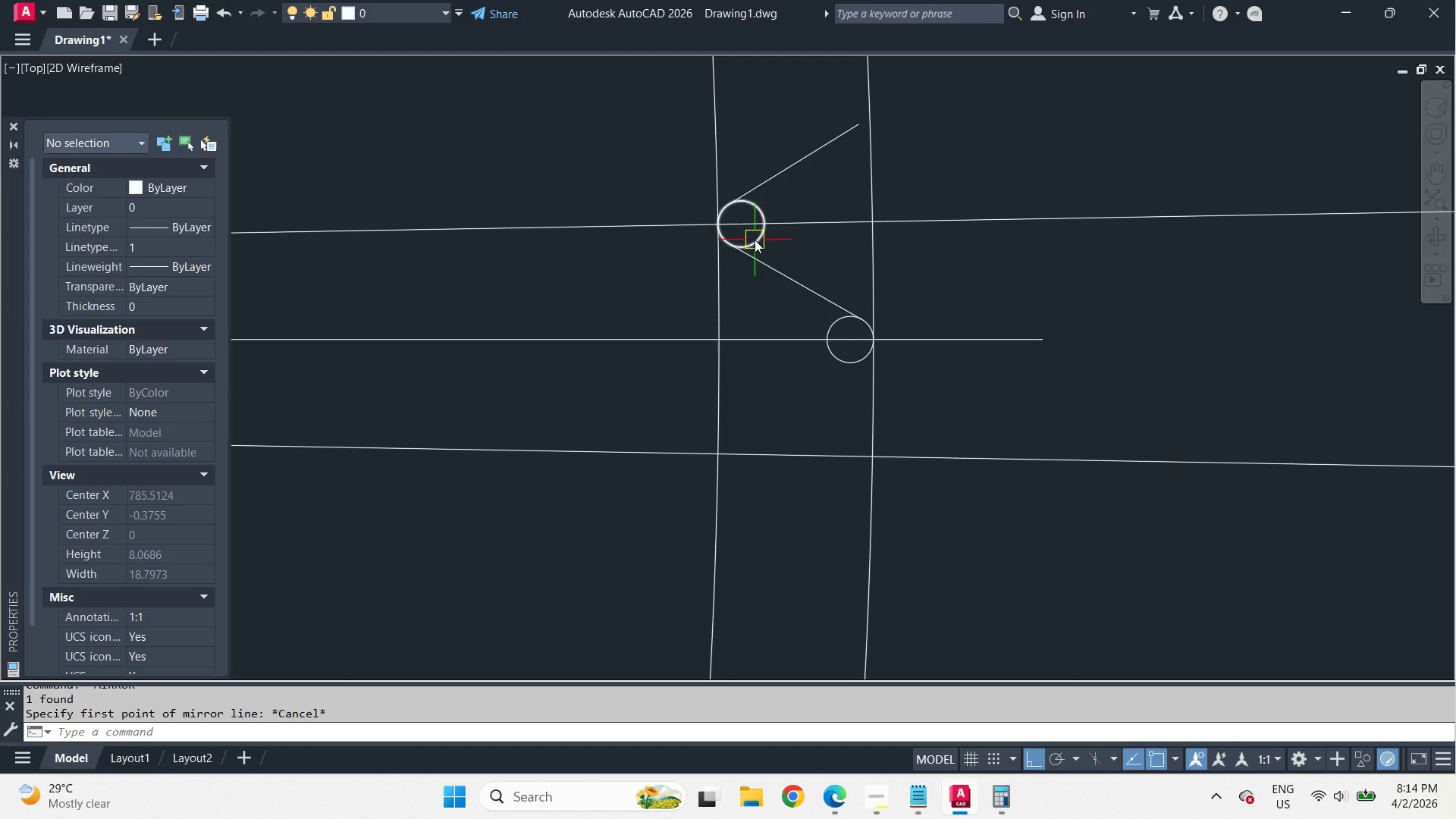 
scroll: coordinate [804, 246], scroll_direction: down, amount: 2.0
 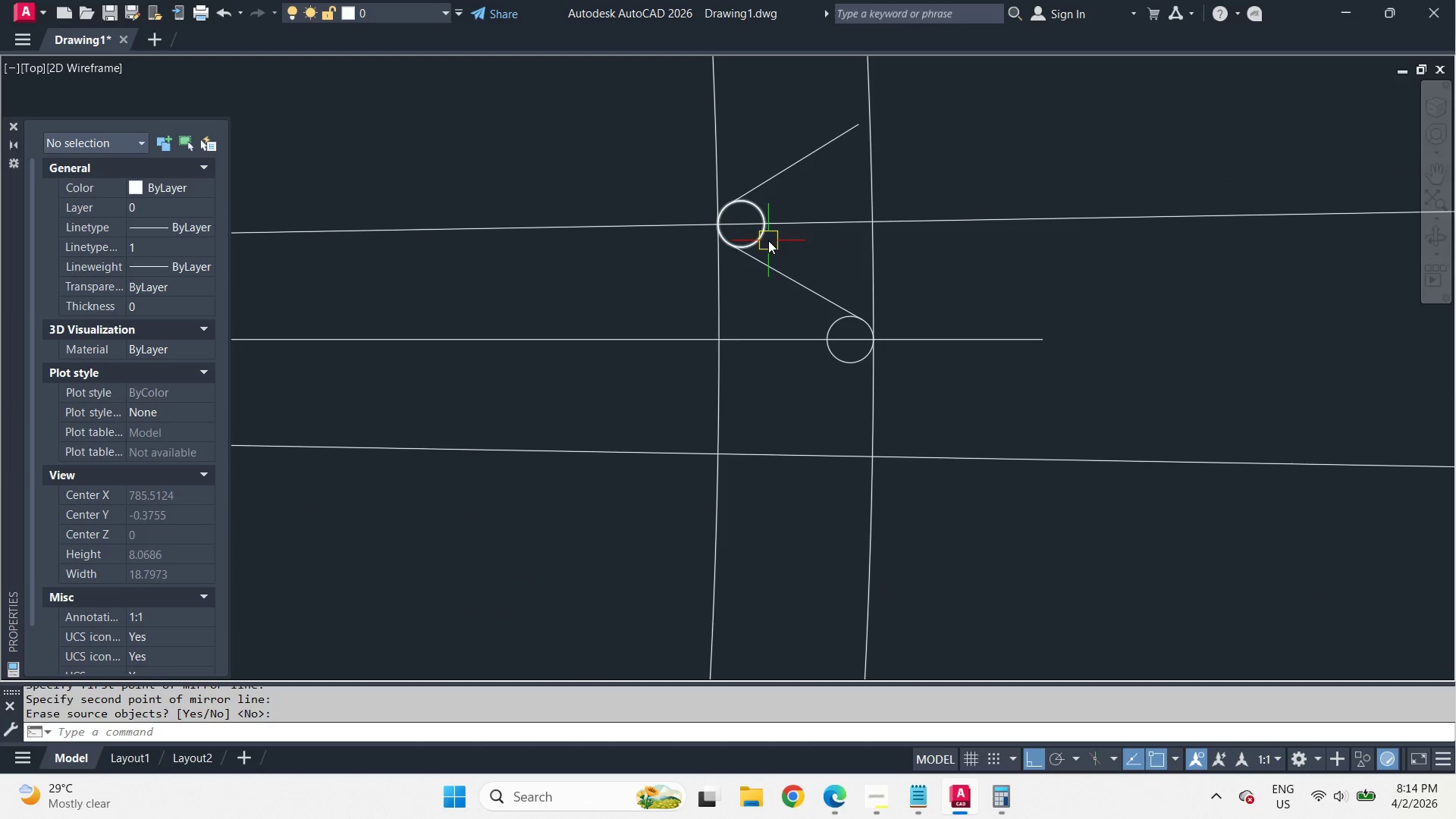 
left_click([755, 240])
 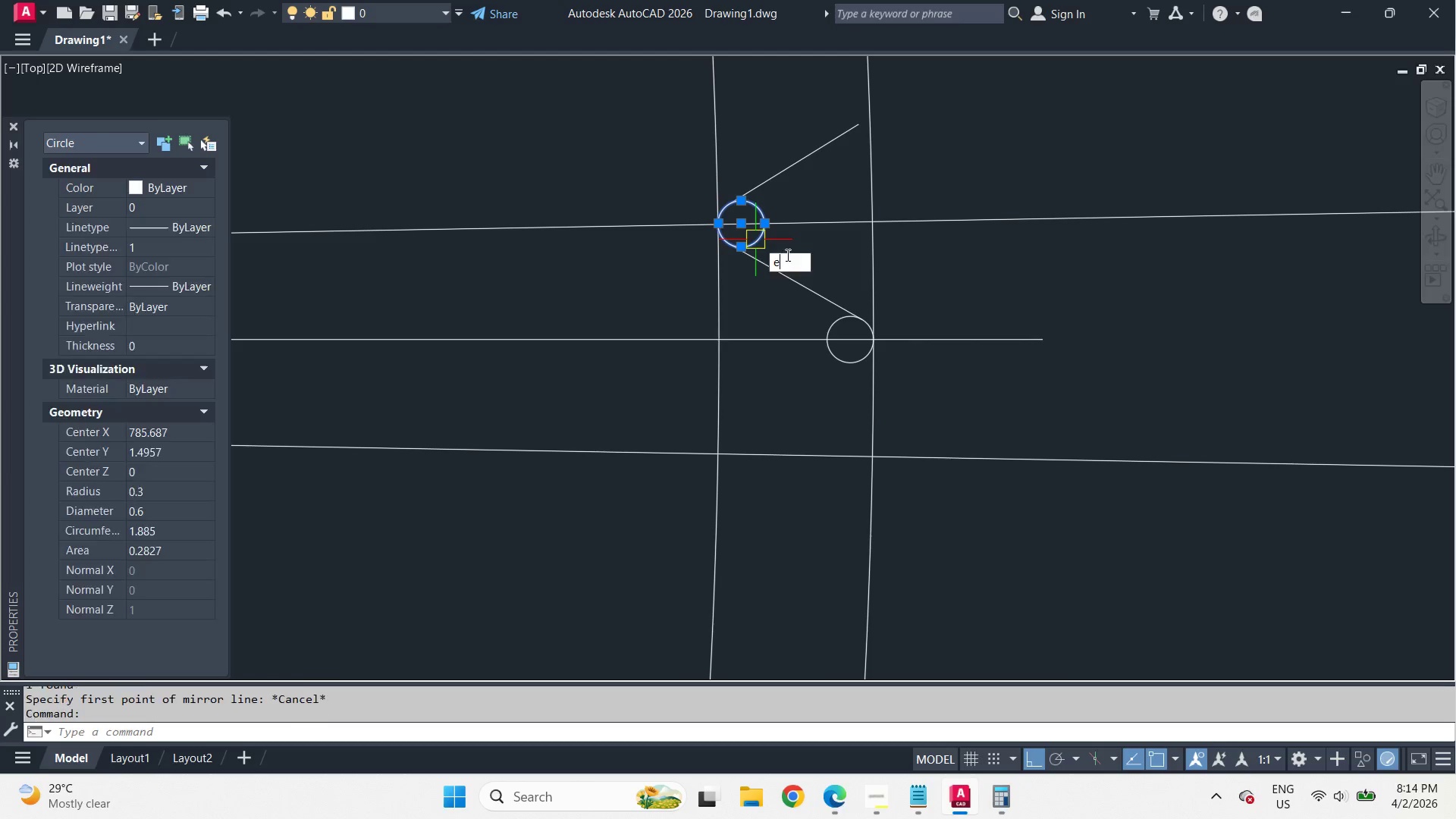 
key(E)
 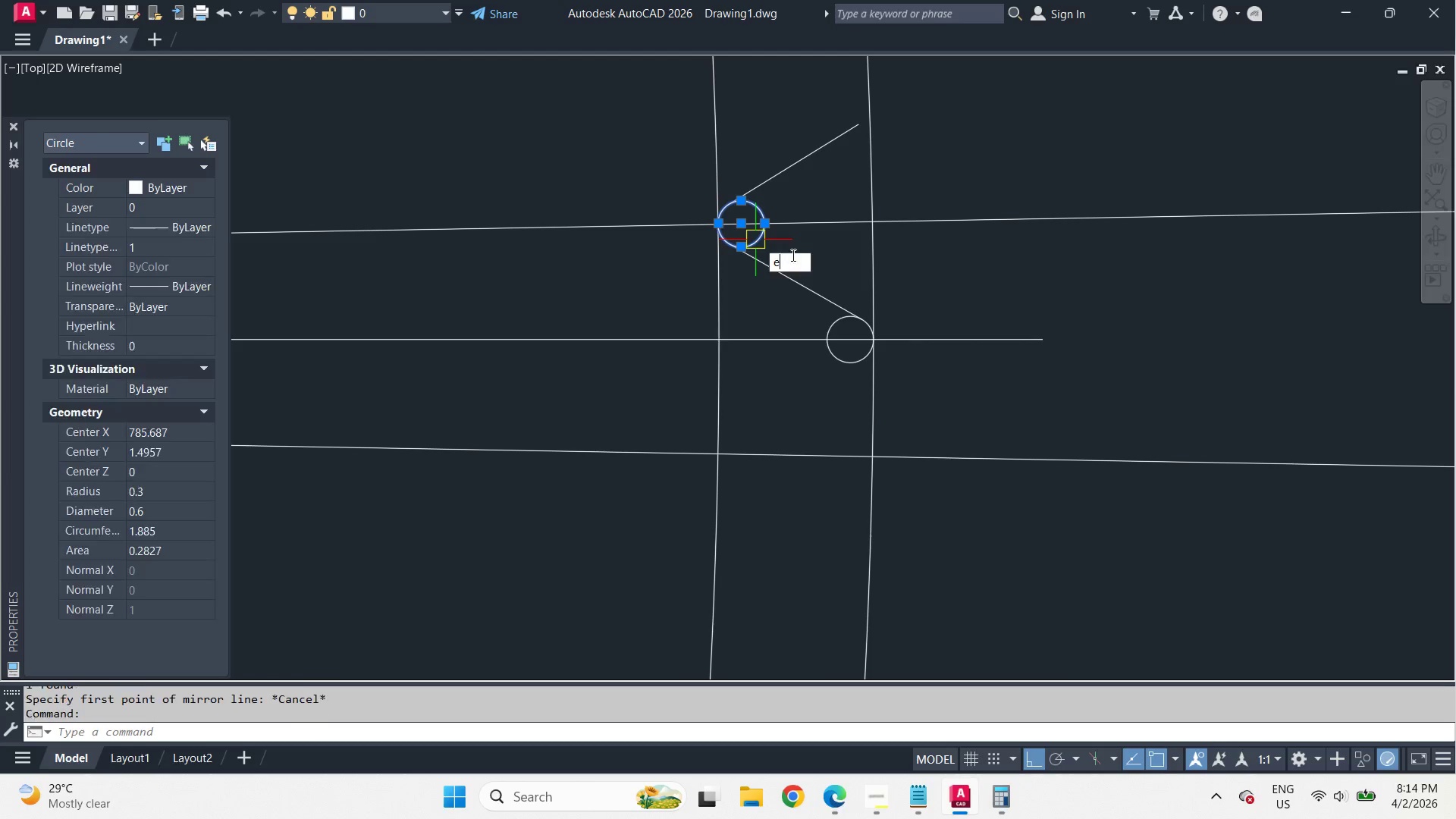 
key(Space)
 